 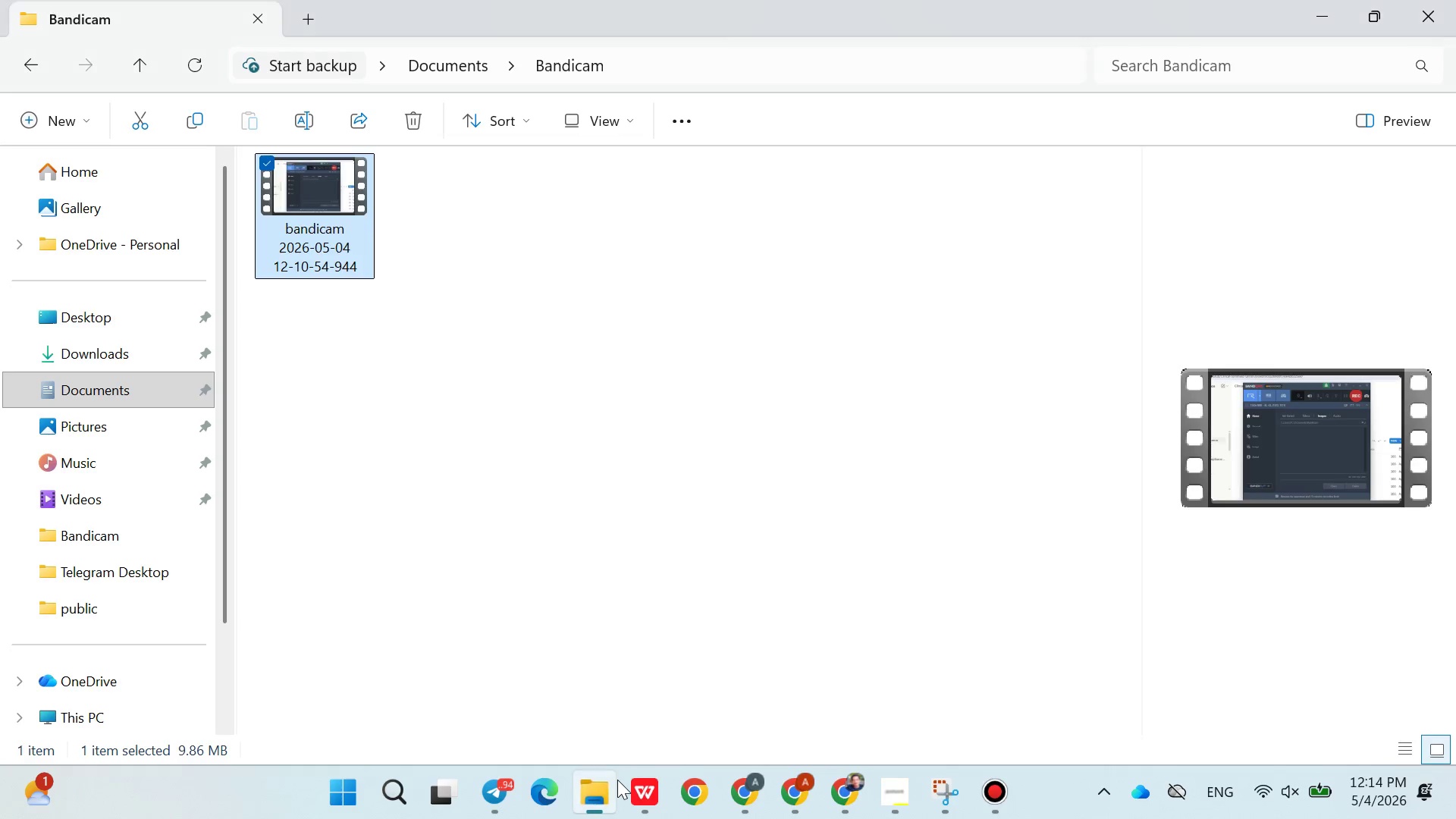 
left_click([651, 774])
 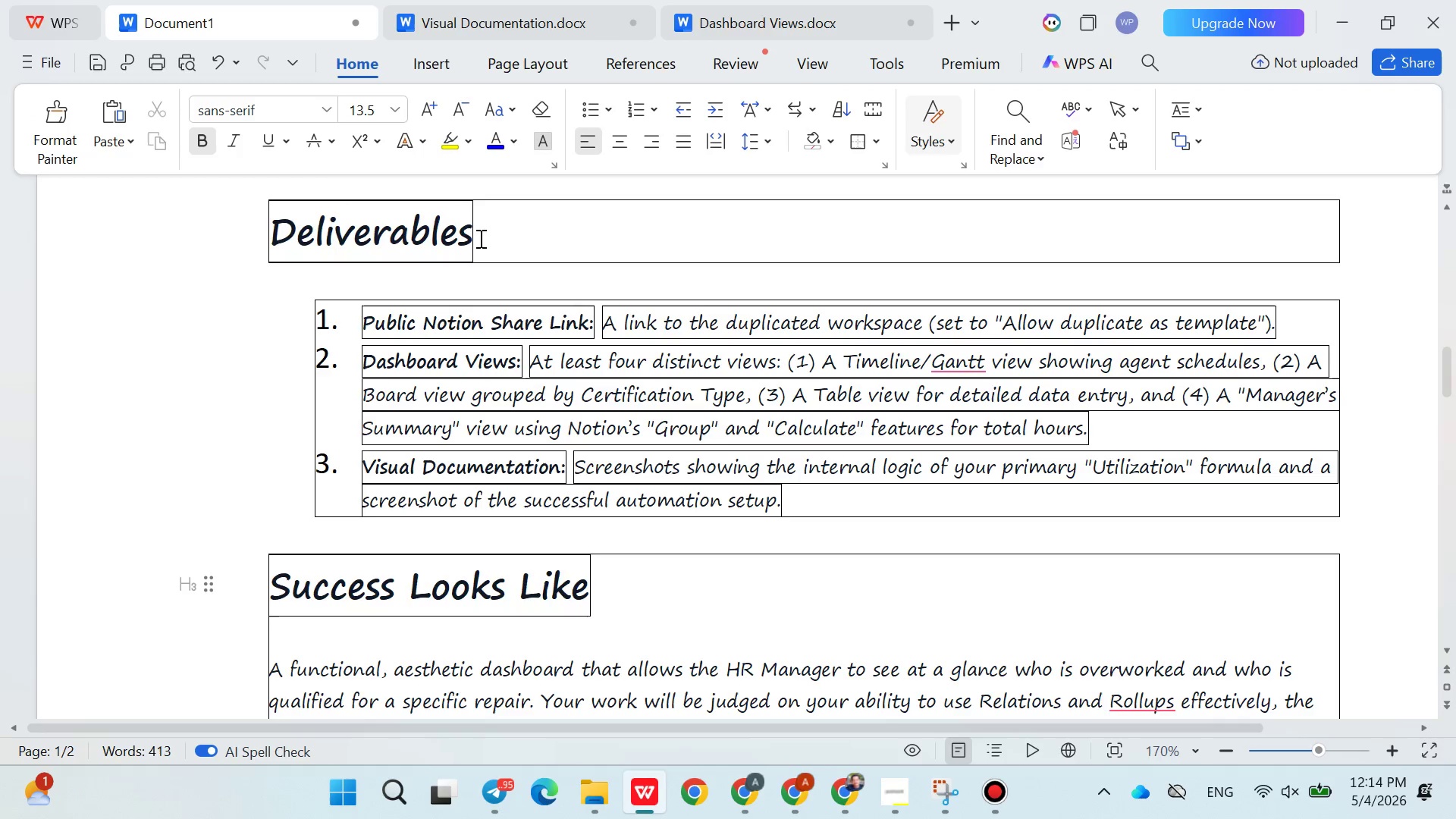 
key(Control+A)
 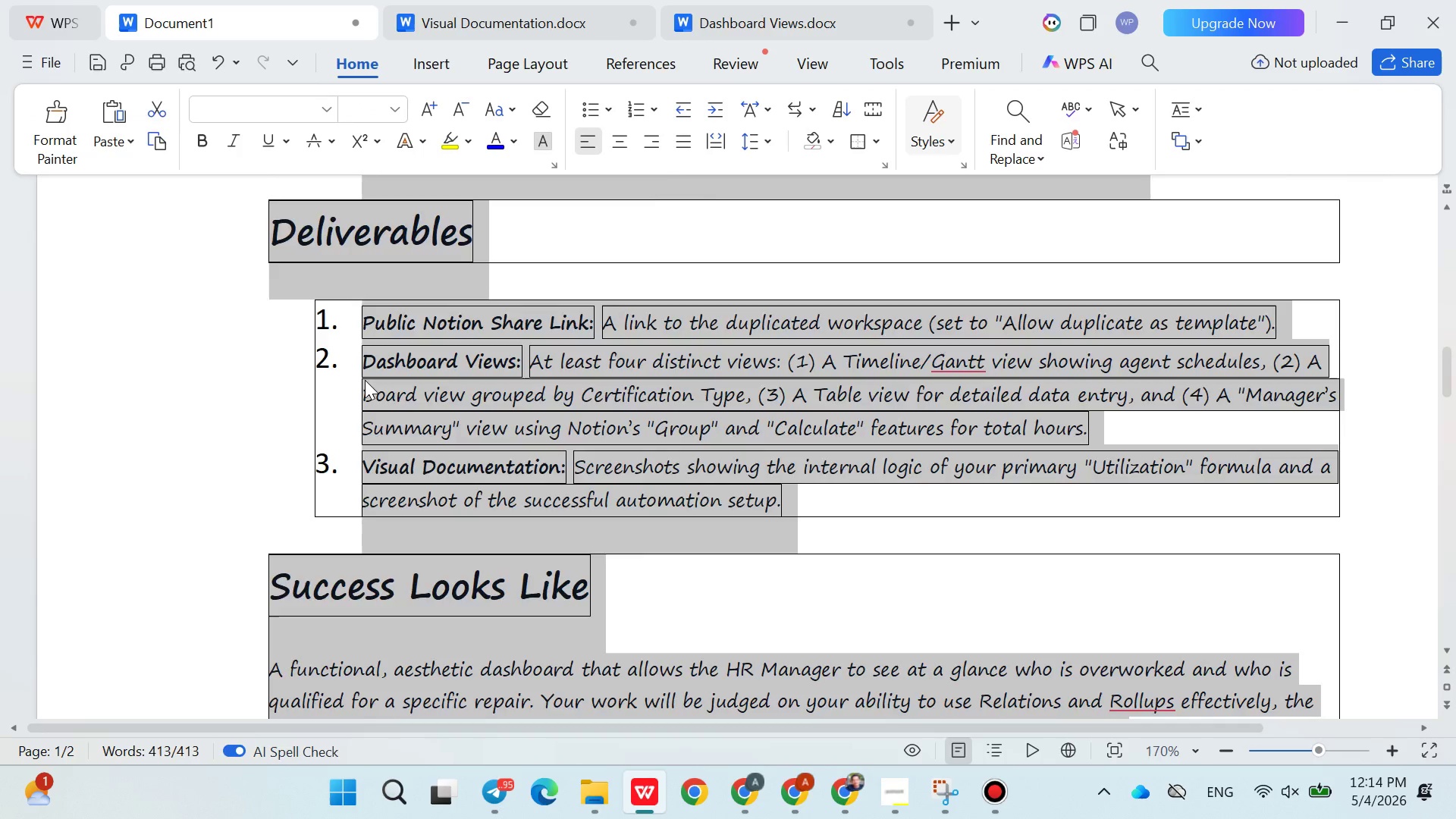 
key(Backspace)
 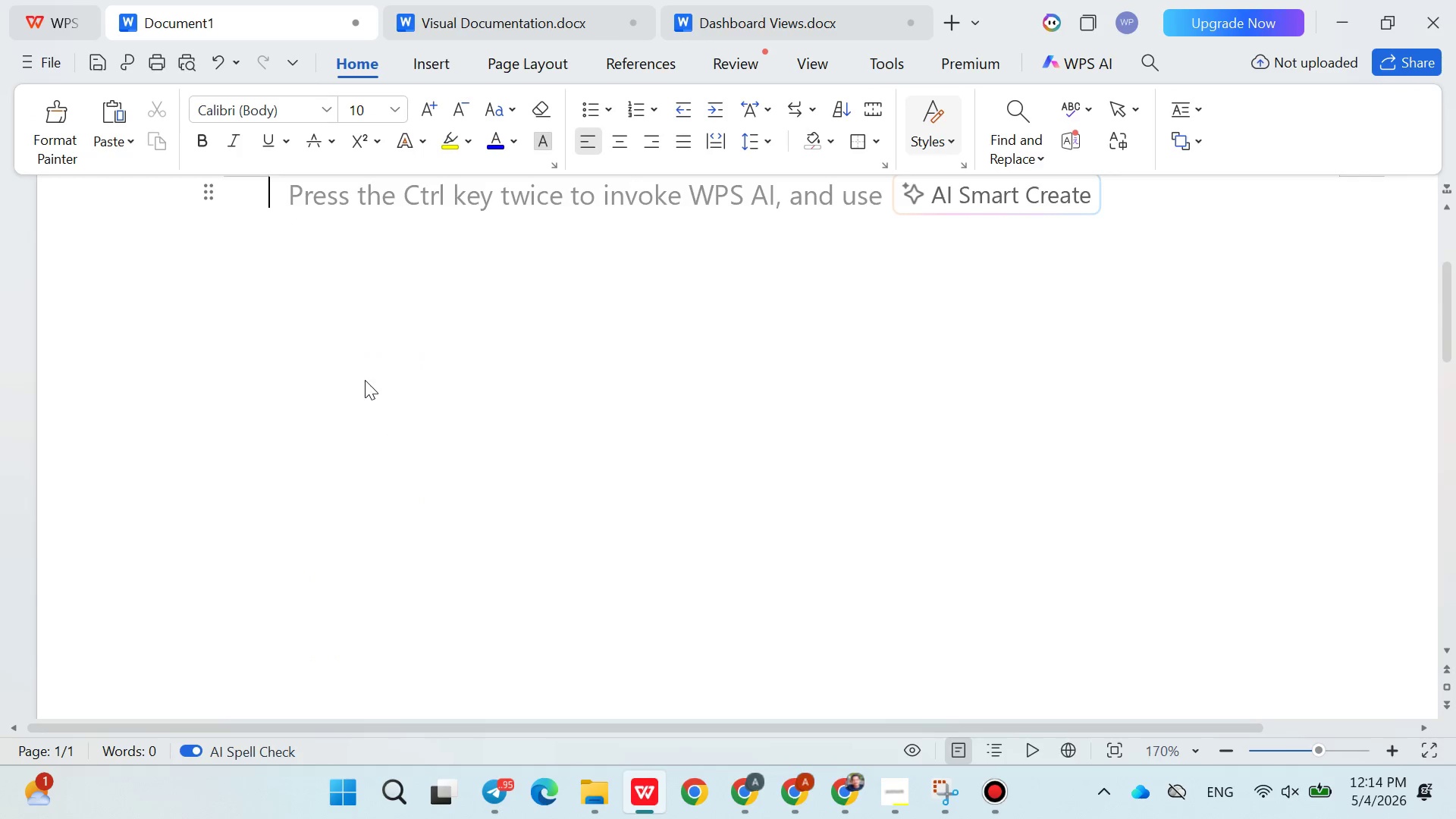 
key(Backspace)
 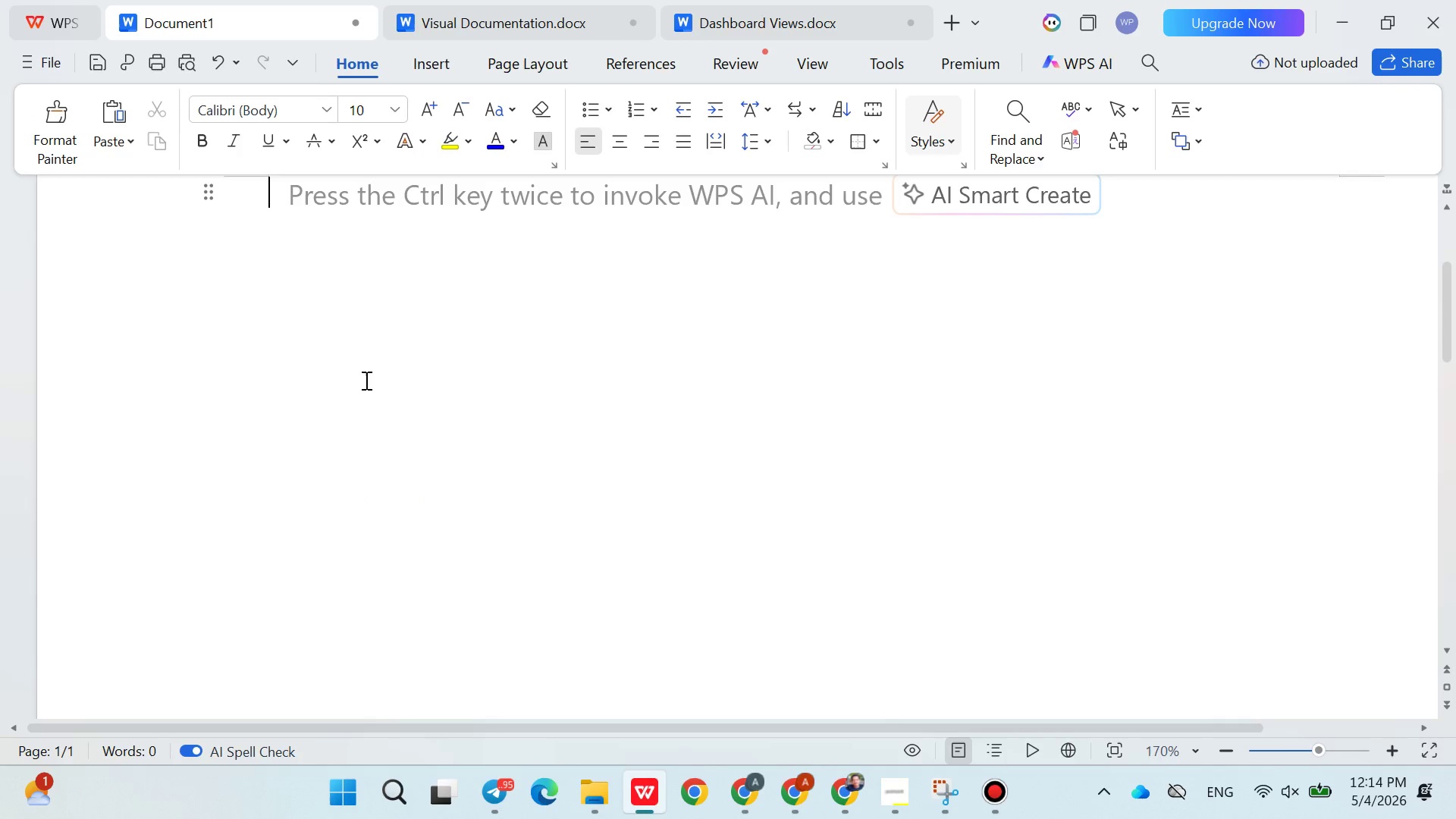 
key(Control+V)
 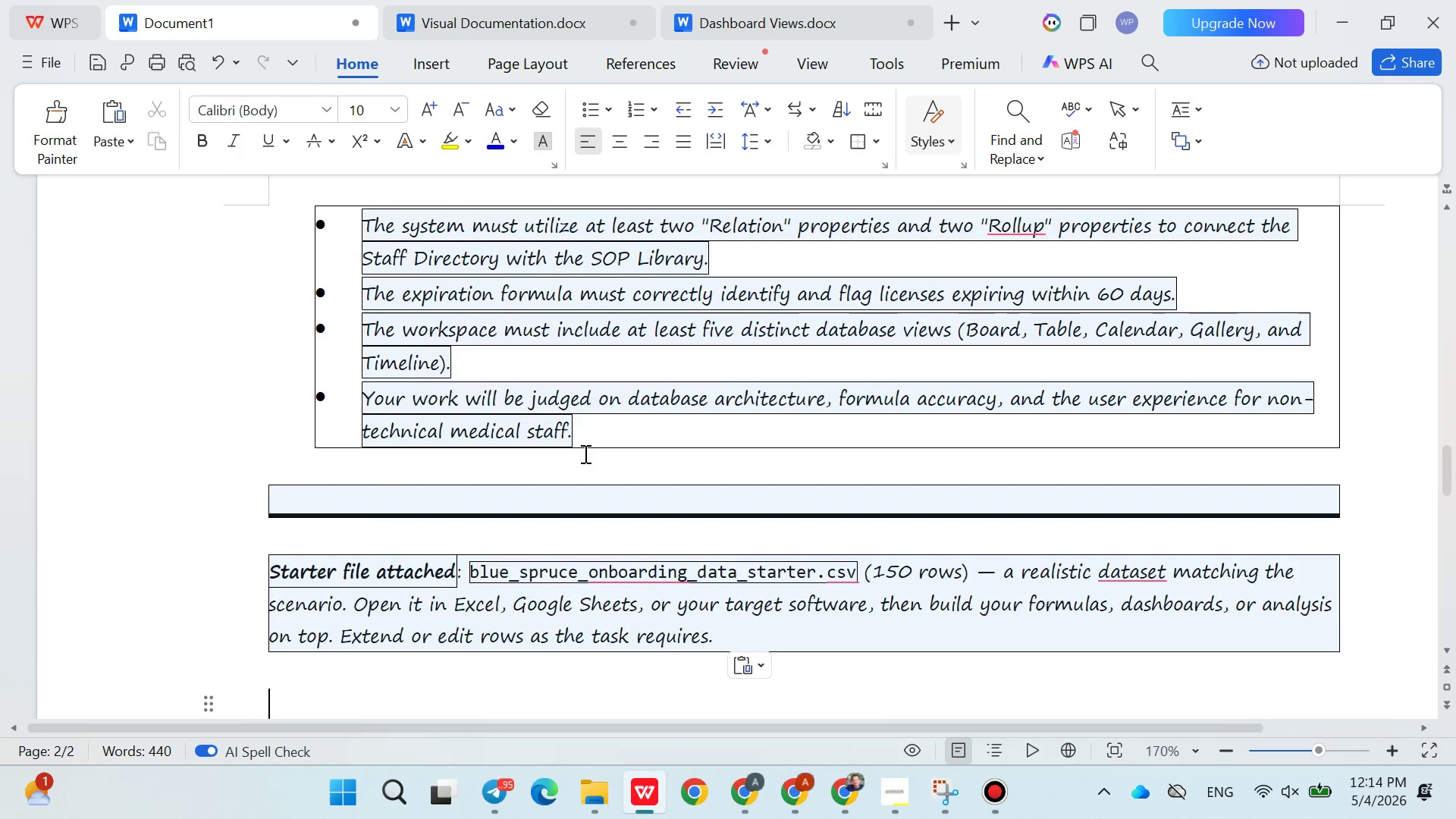 
scroll: coordinate [610, 463], scroll_direction: none, amount: 0.0
 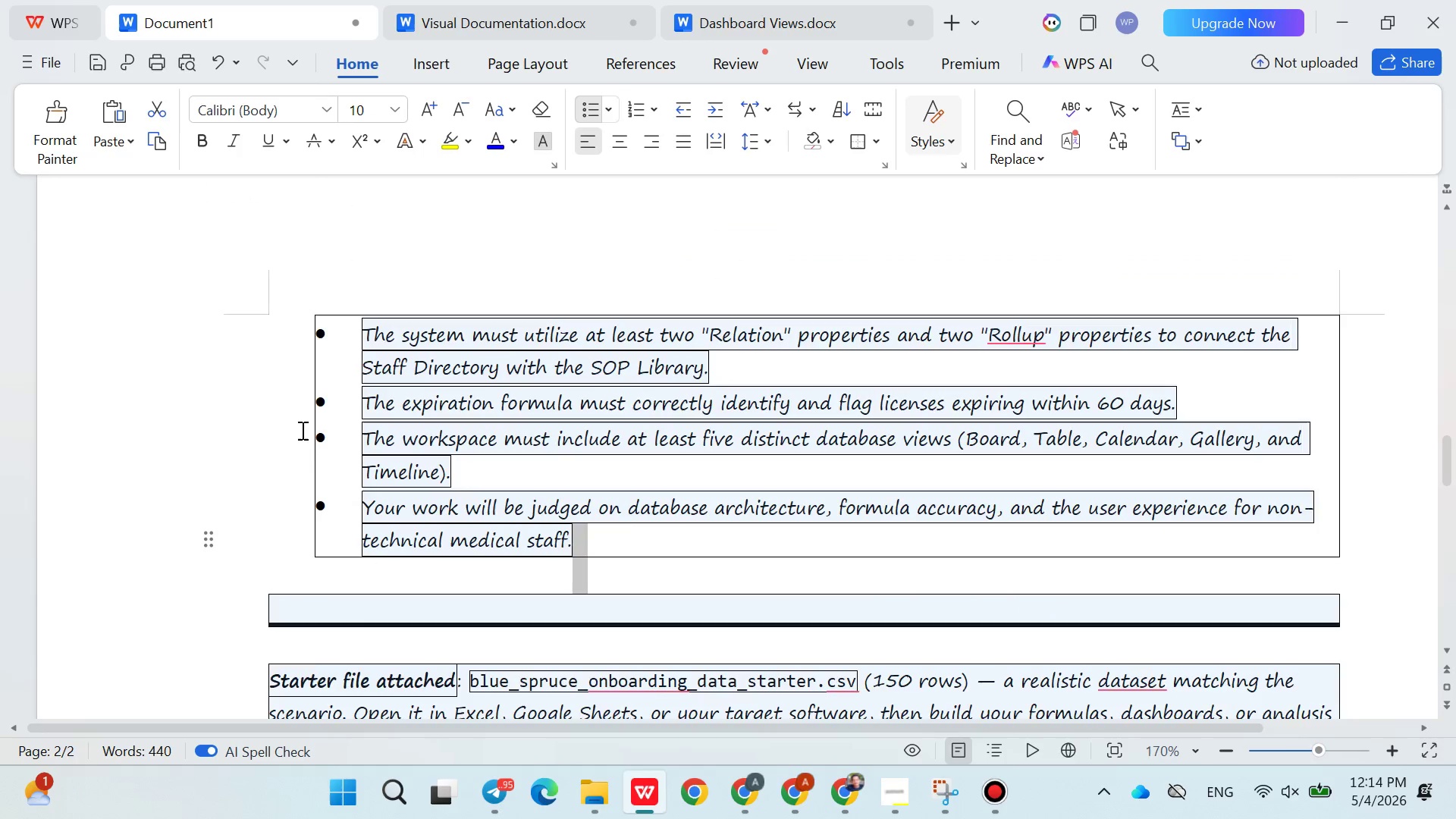 
scroll: coordinate [582, 497], scroll_direction: up, amount: 16.0
 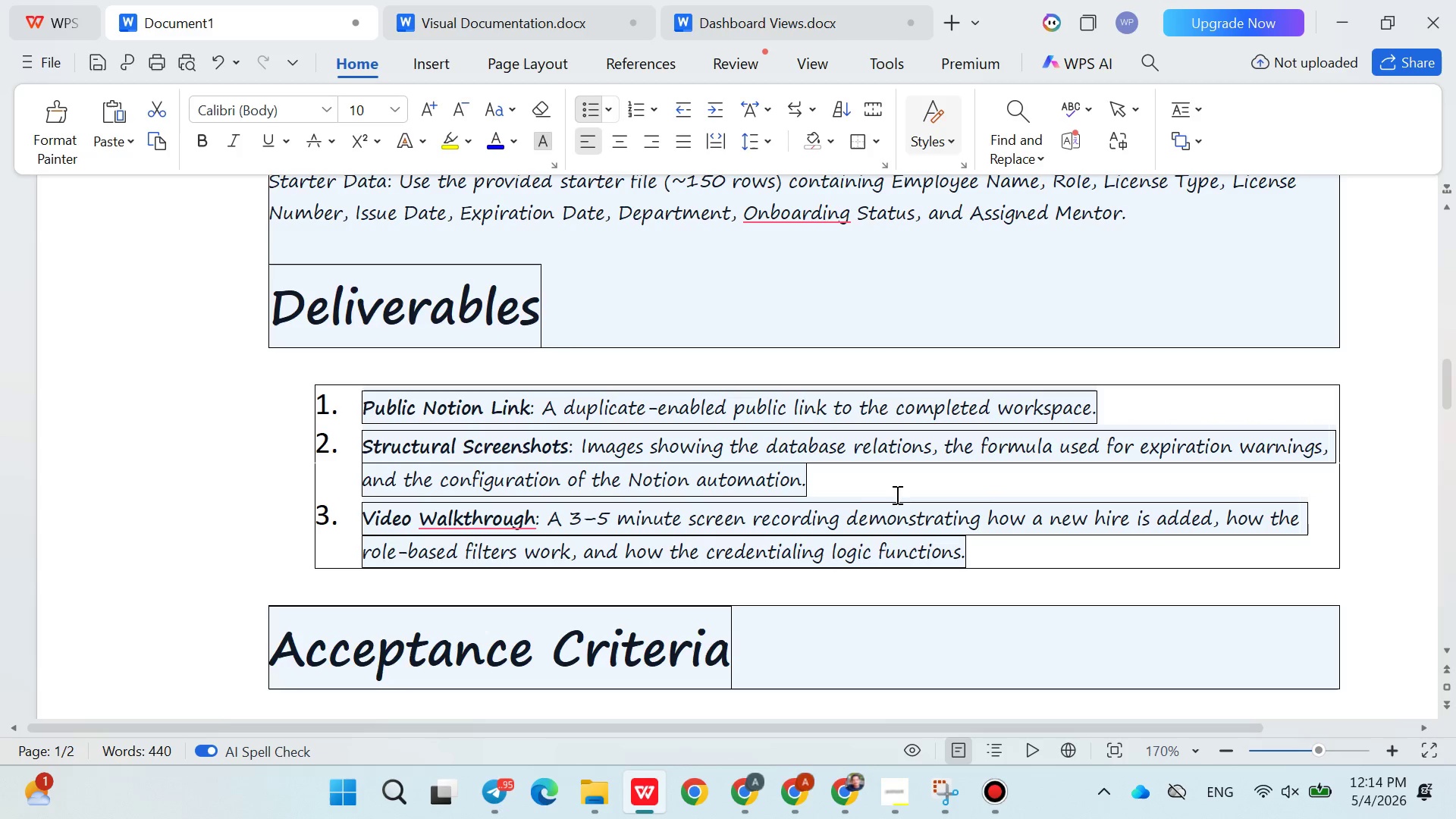 
wait(12.26)
 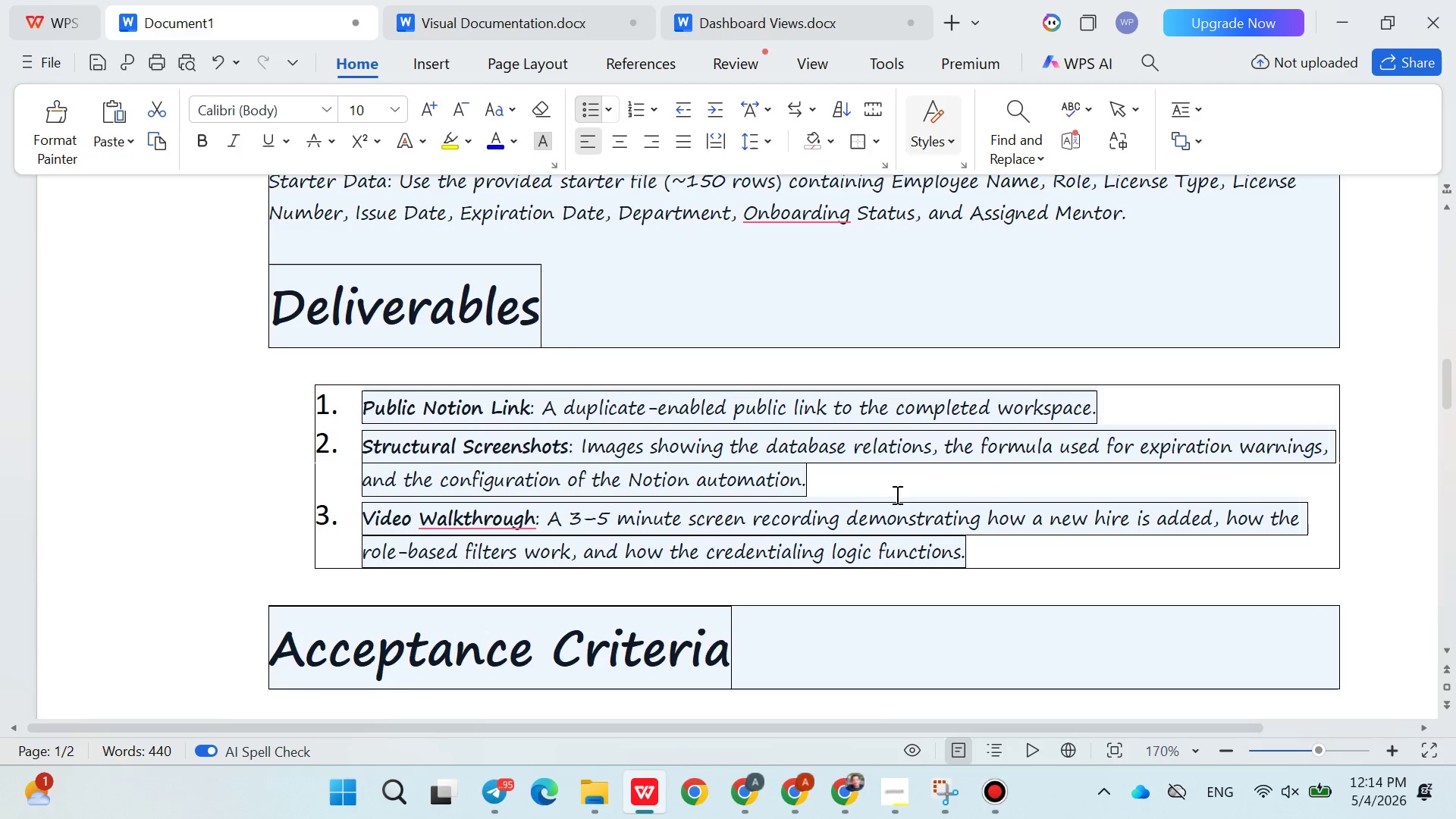 
left_click_drag(start_coordinate=[566, 445], to_coordinate=[359, 458])
 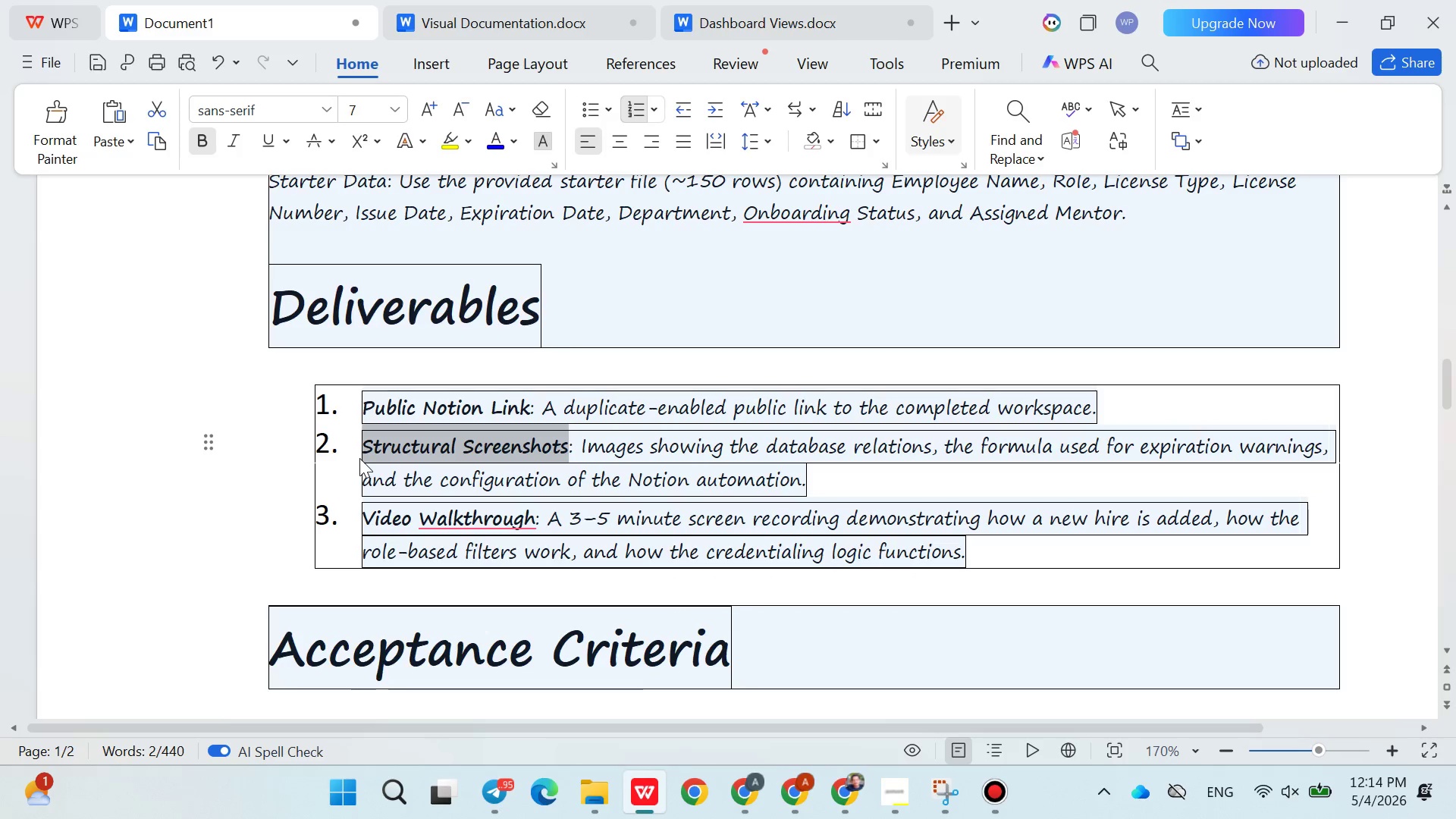 
key(Control+C)
 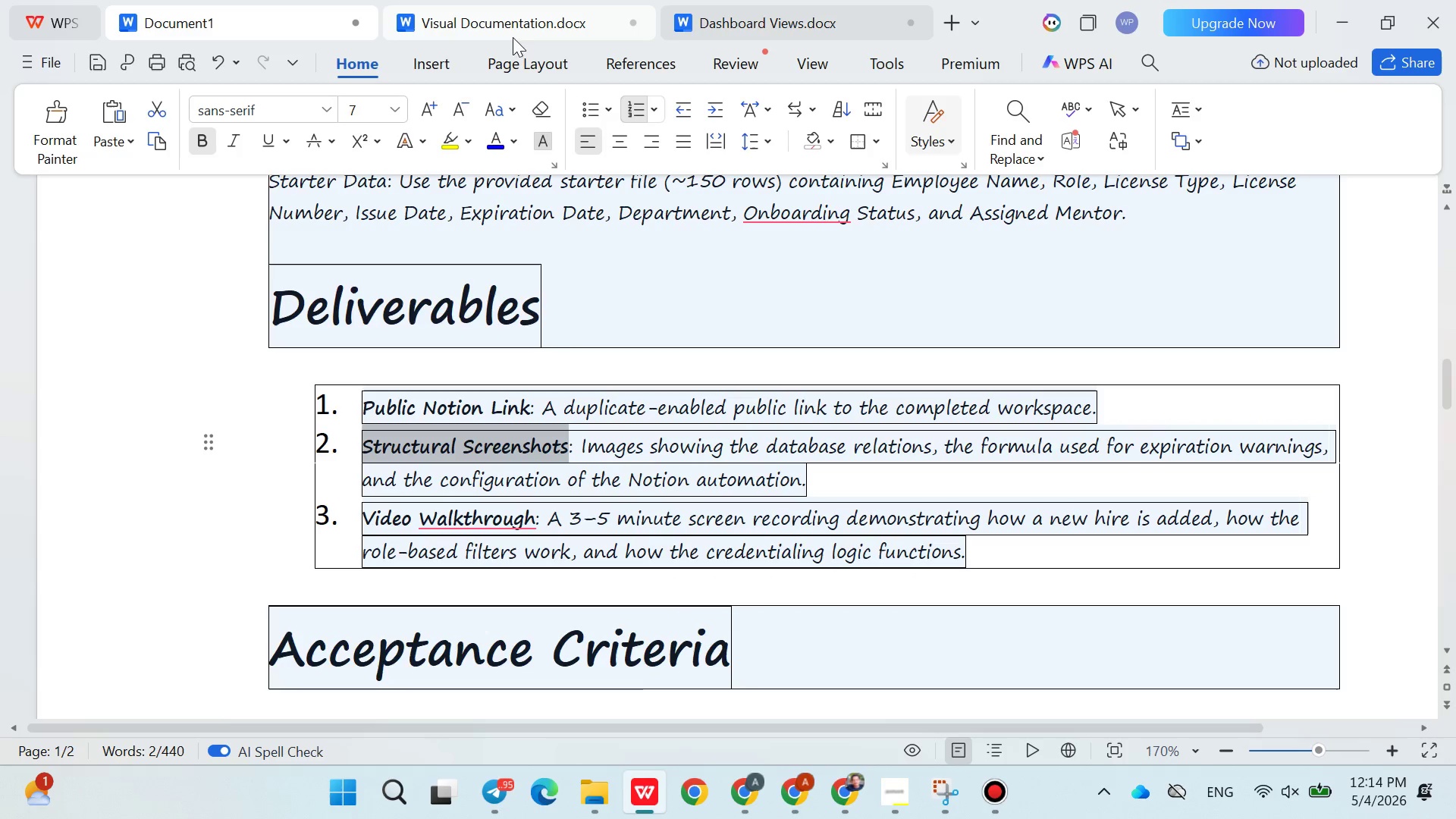 
left_click([513, 26])
 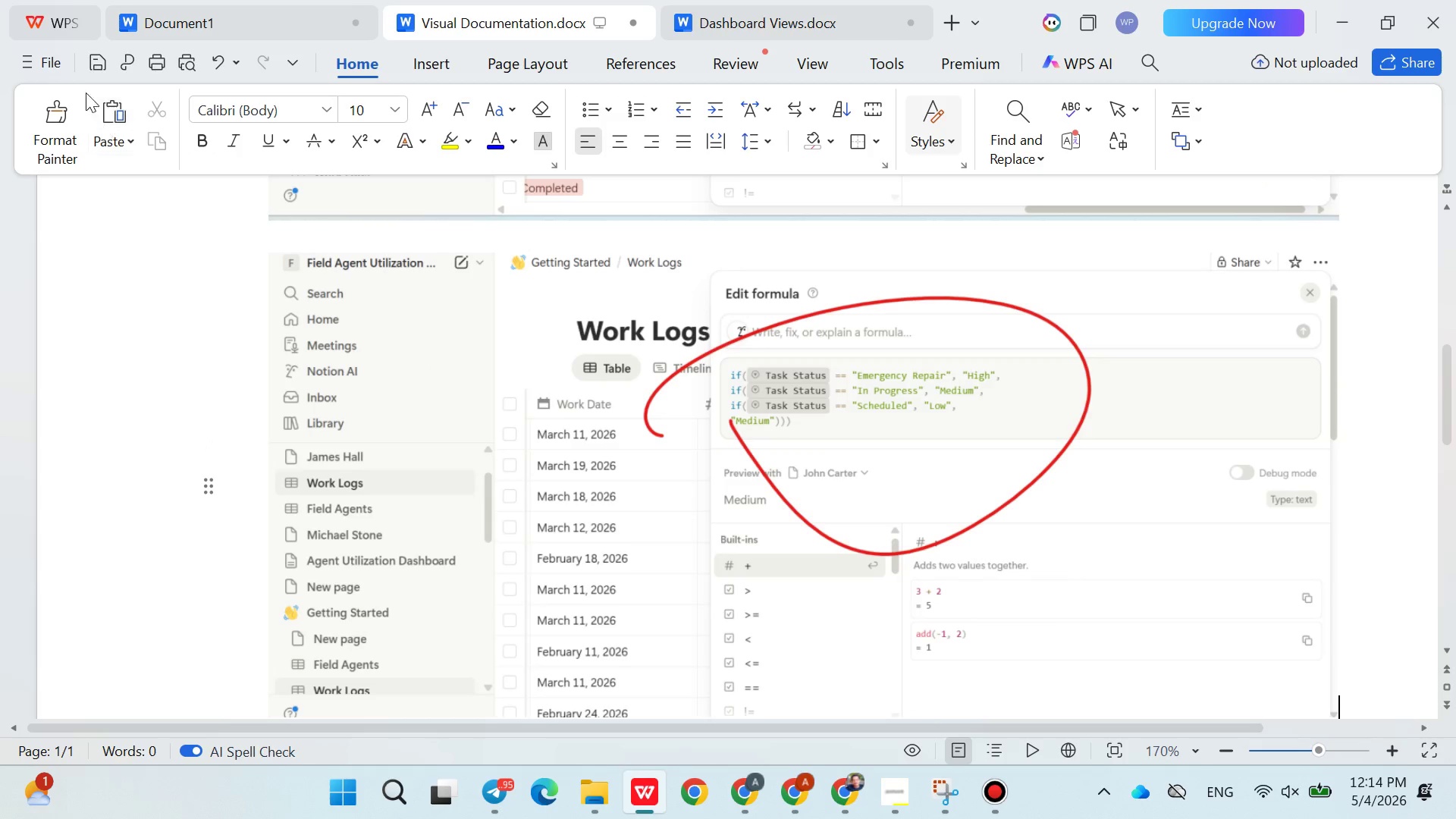 
left_click([49, 58])
 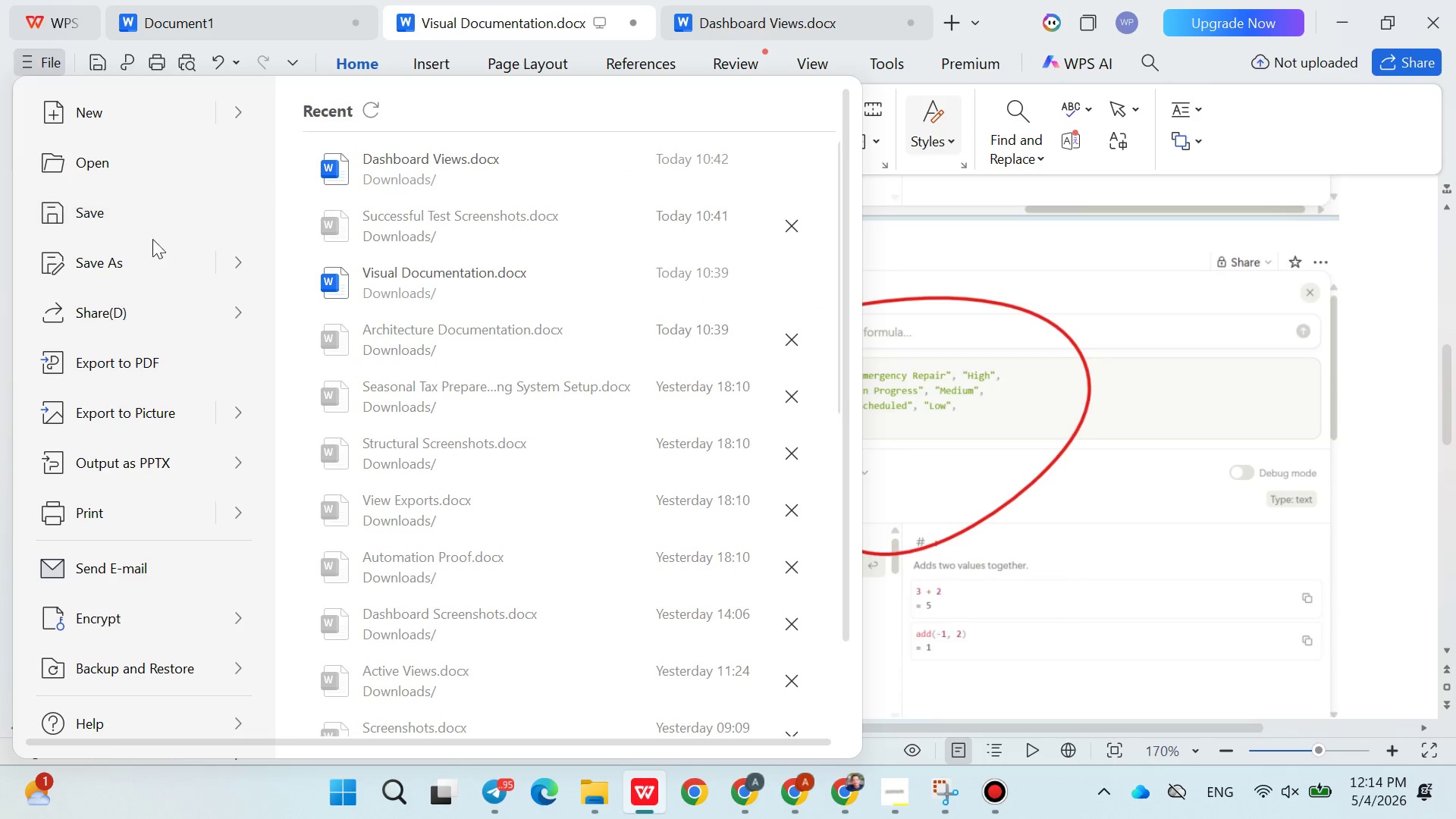 
left_click([144, 256])
 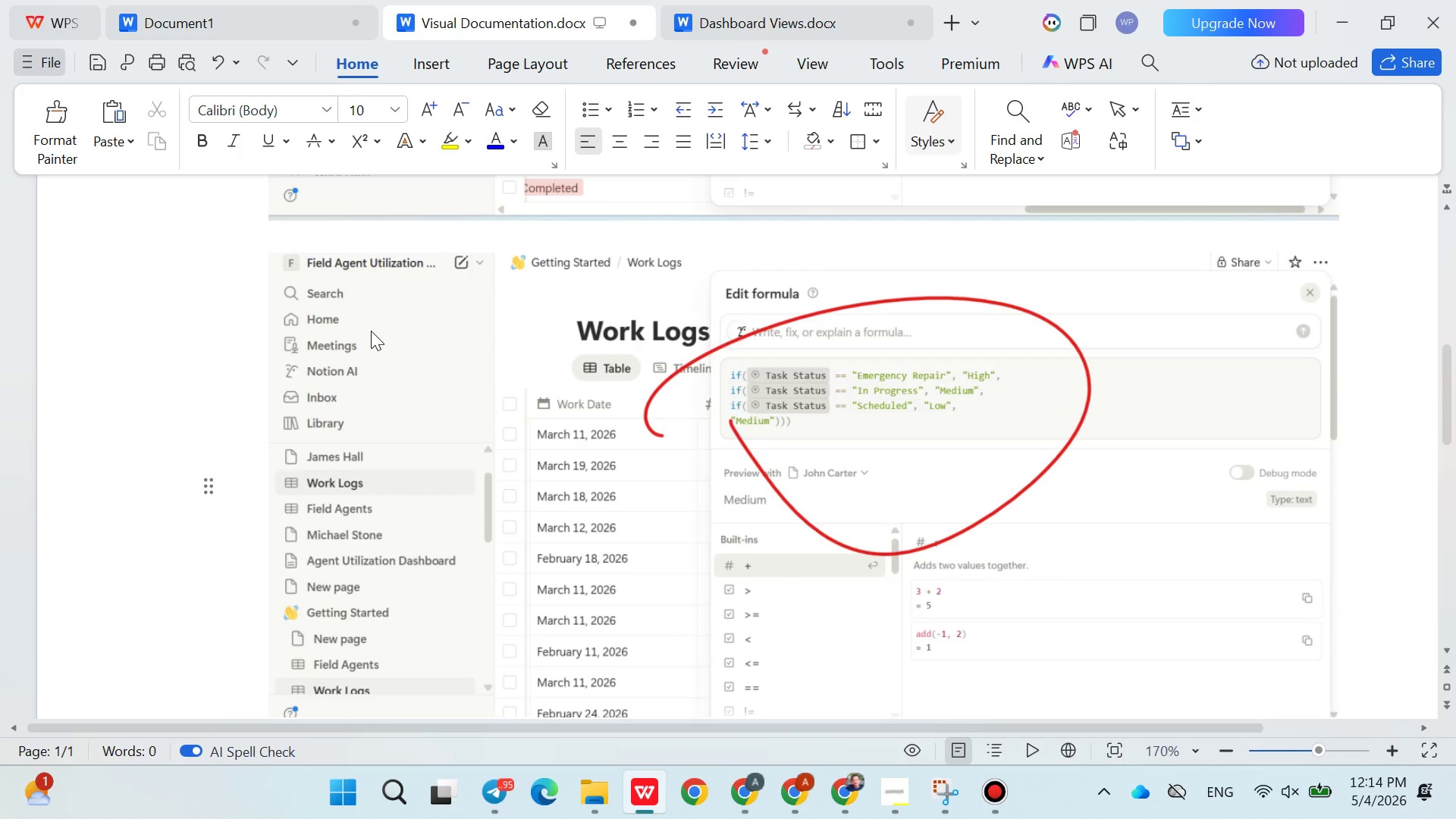 
key(Control+V)
 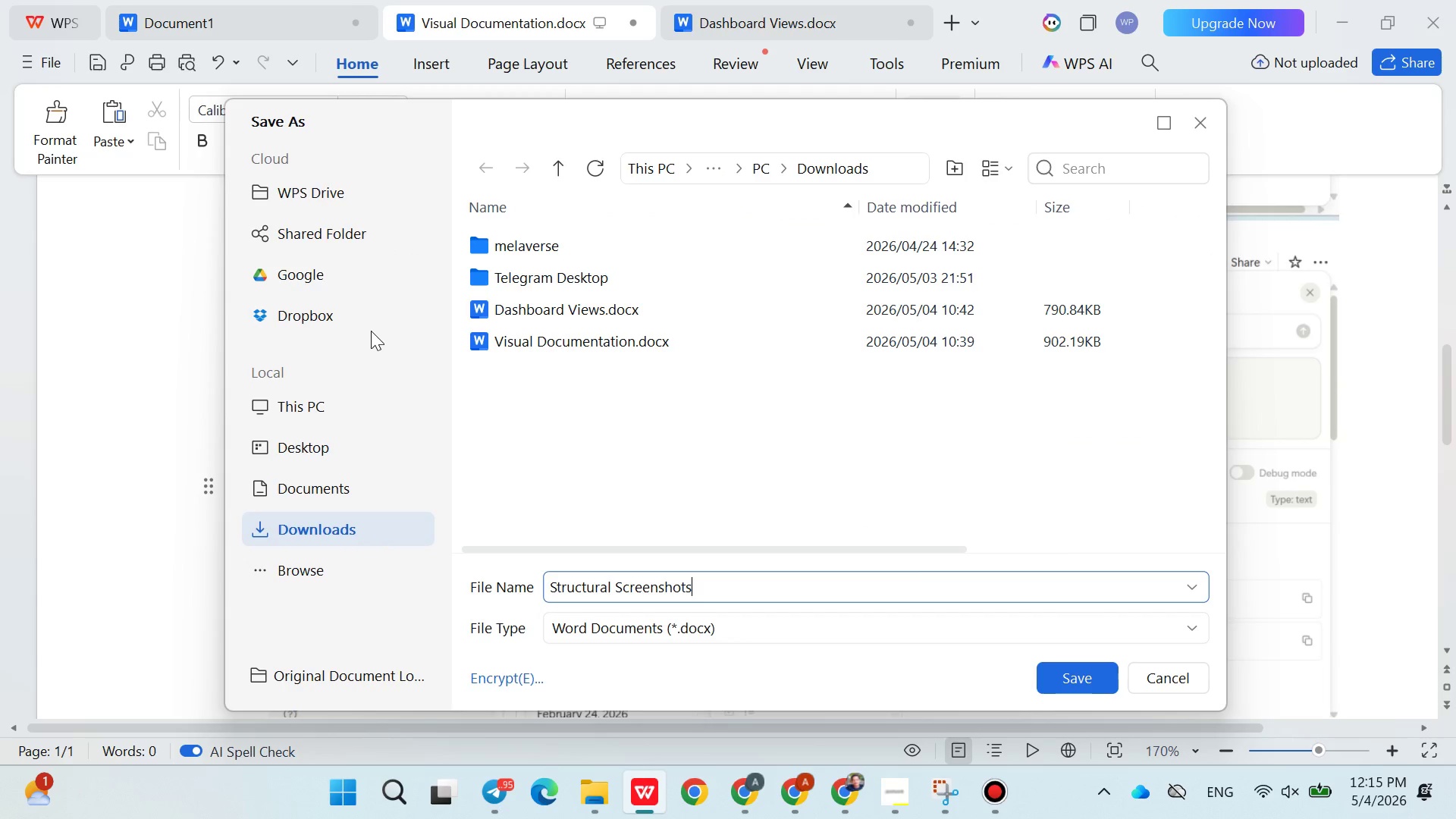 
key(Enter)
 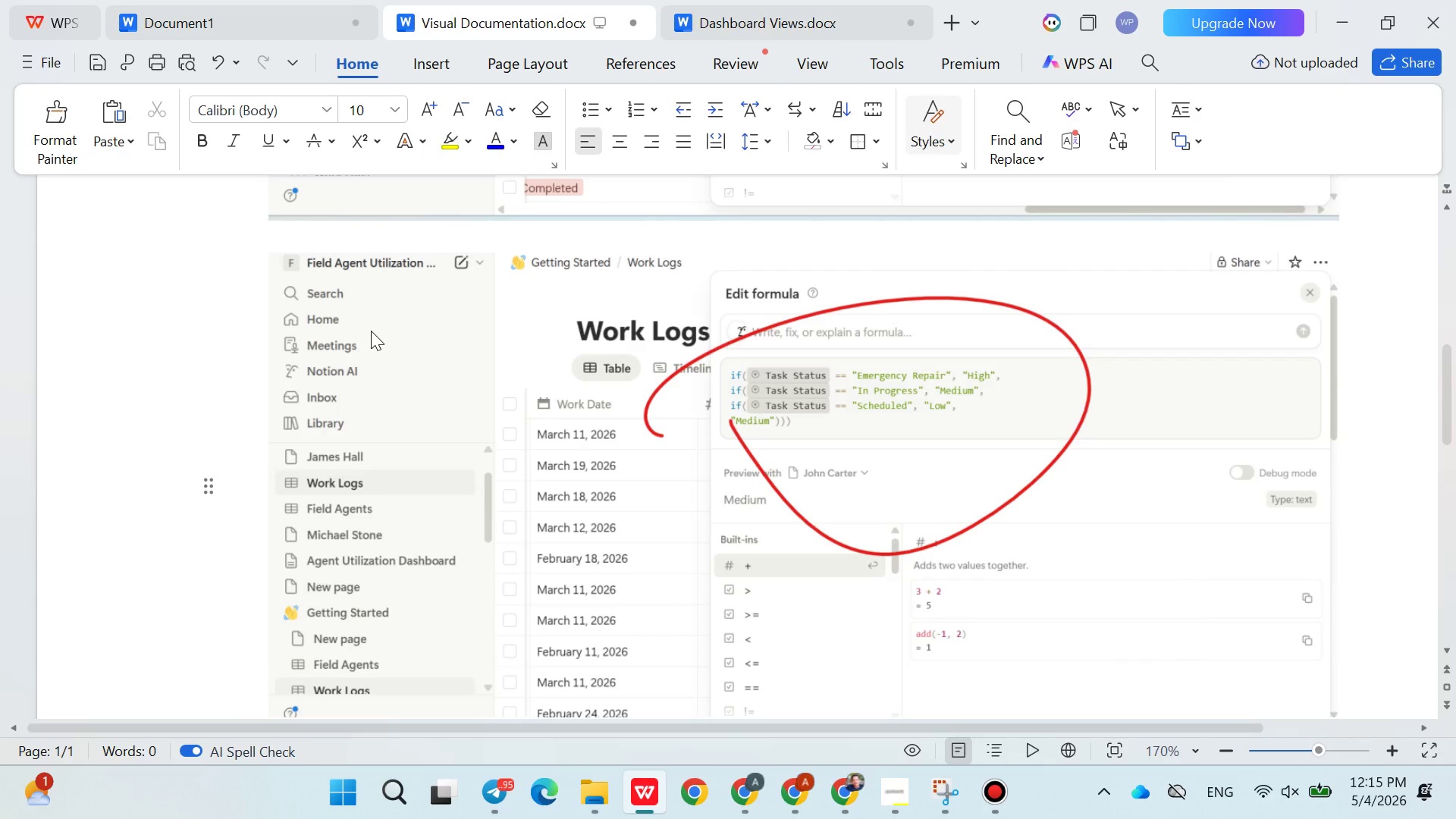 
key(Control+A)
 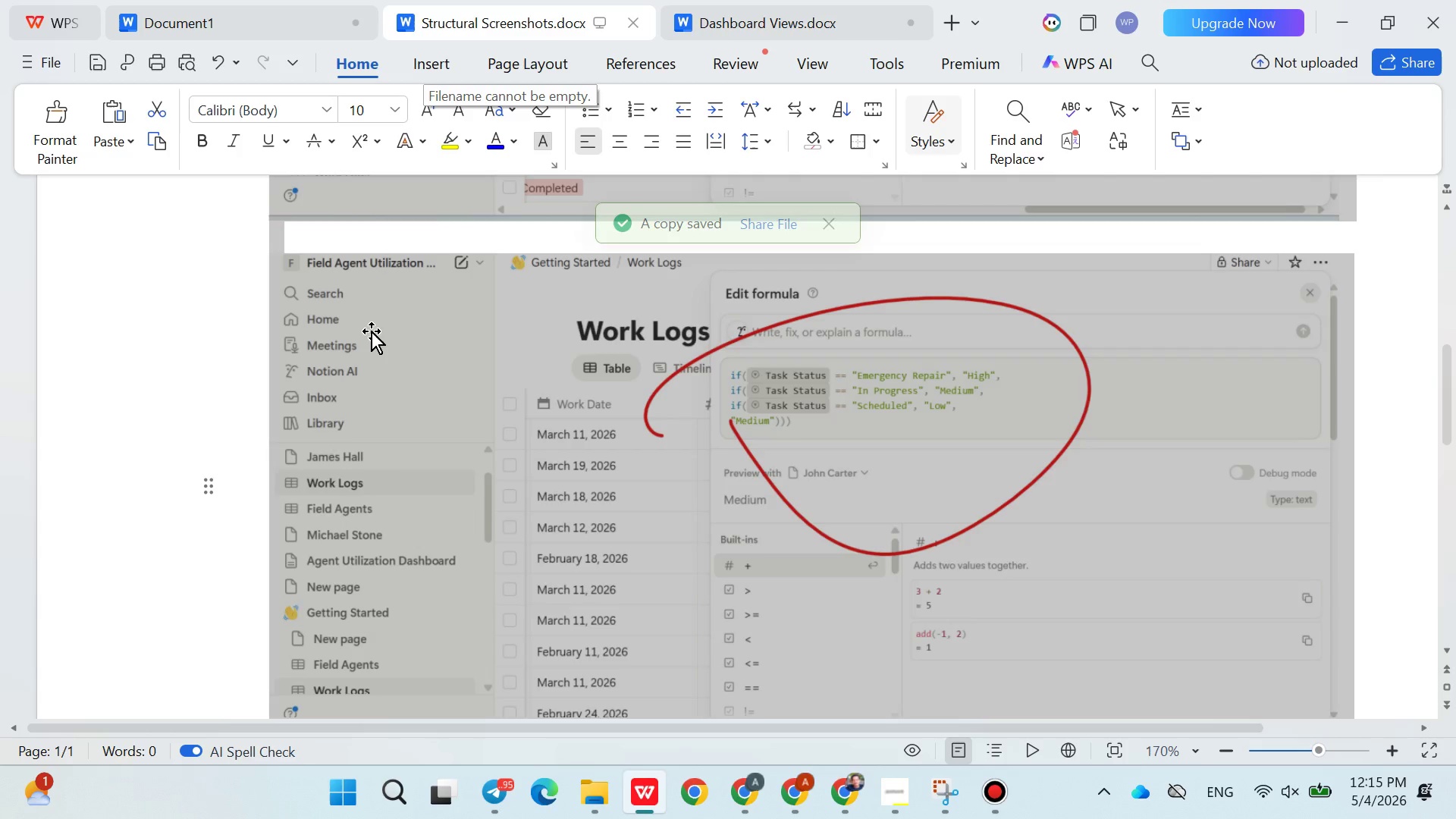 
key(Backspace)
 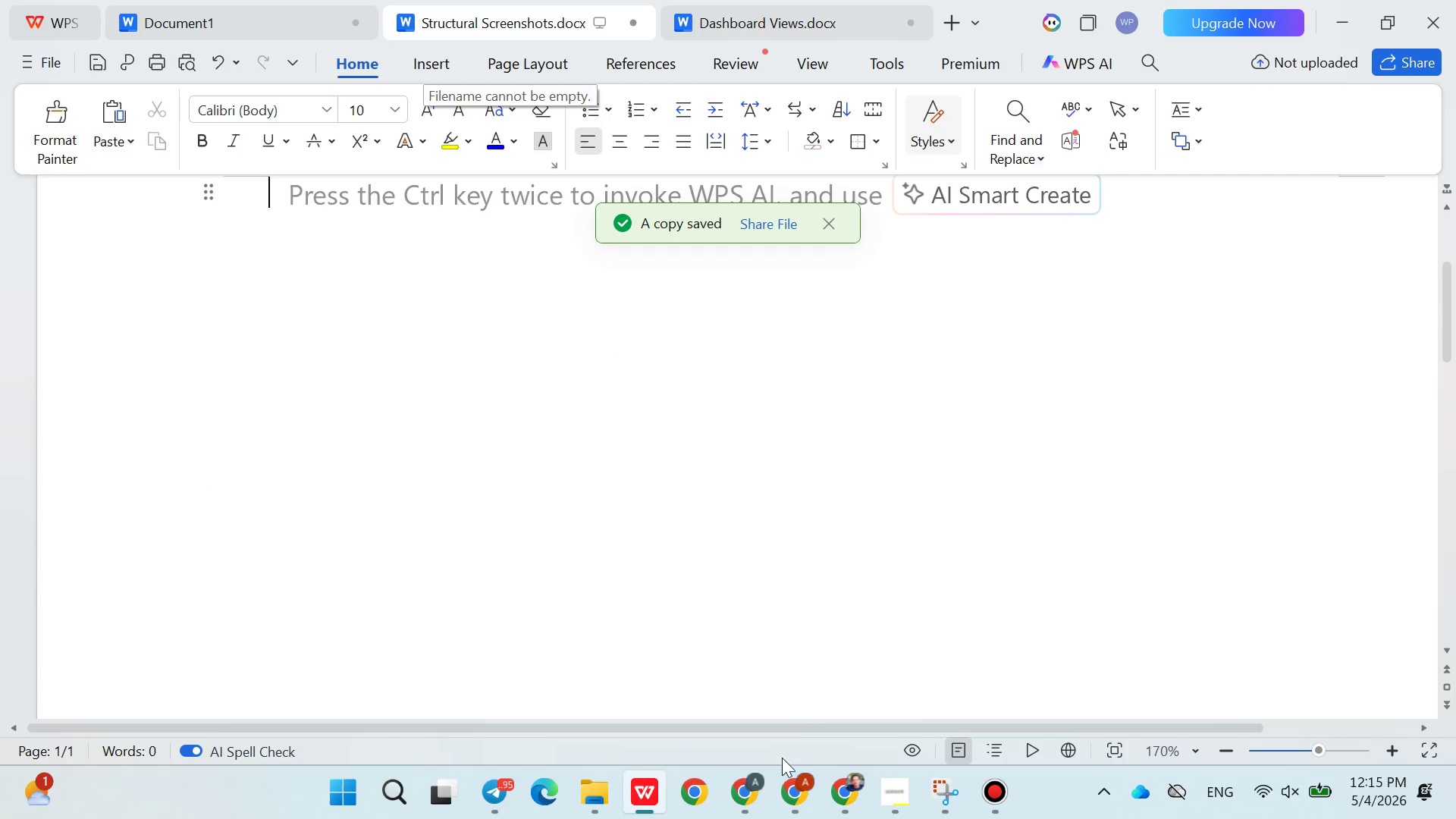 
left_click([804, 786])
 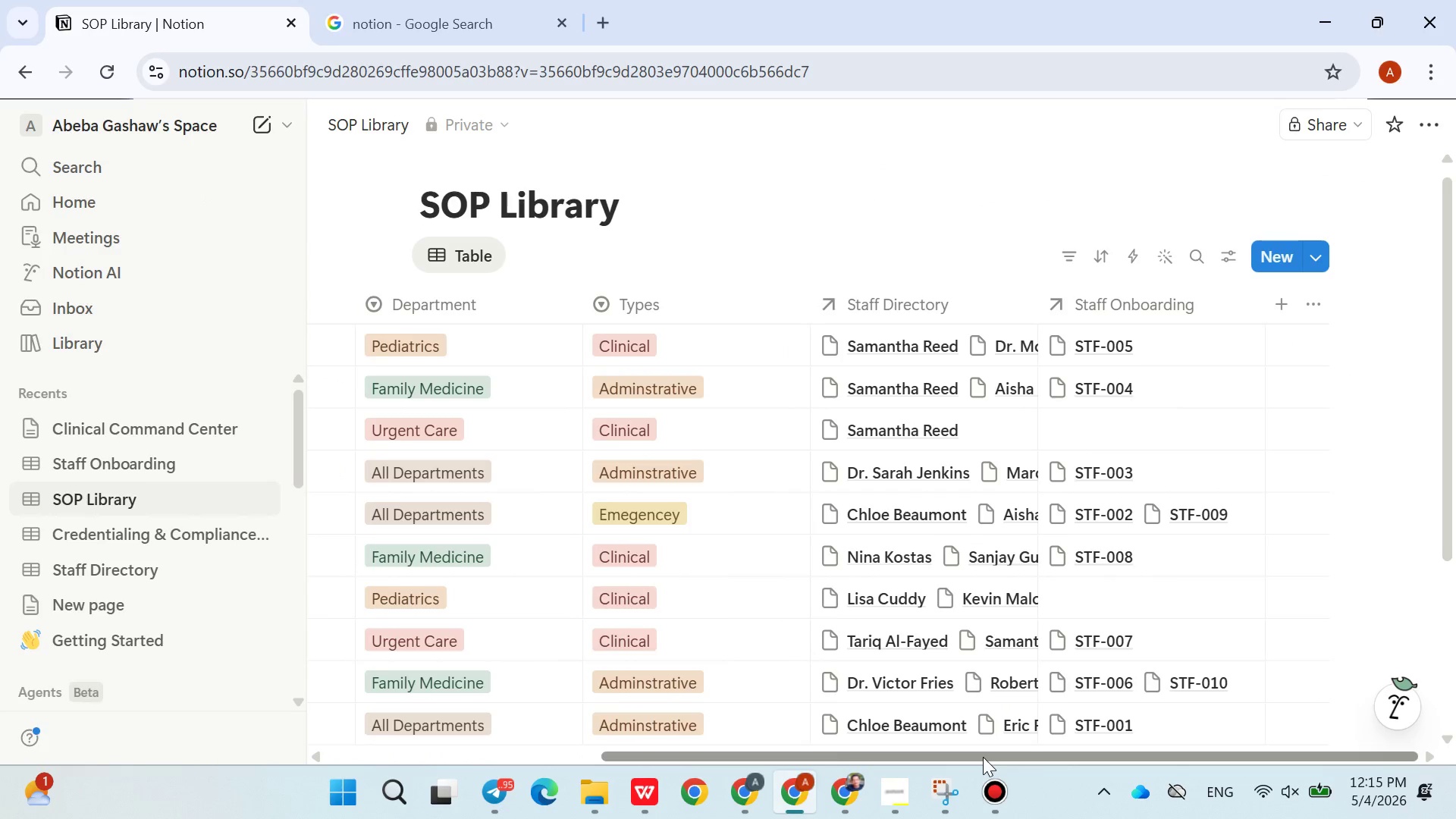 
left_click([136, 576])
 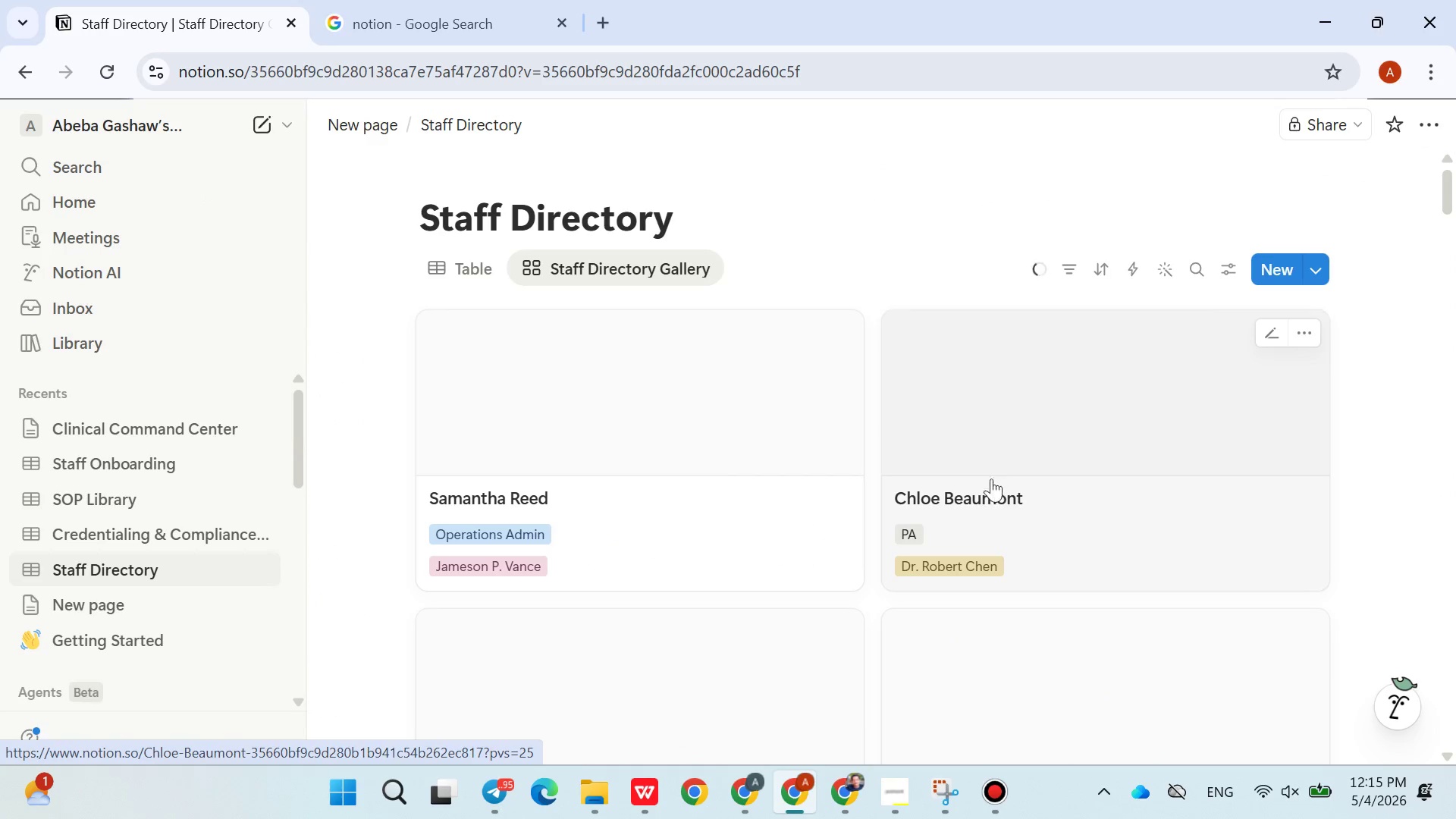 
left_click([468, 278])
 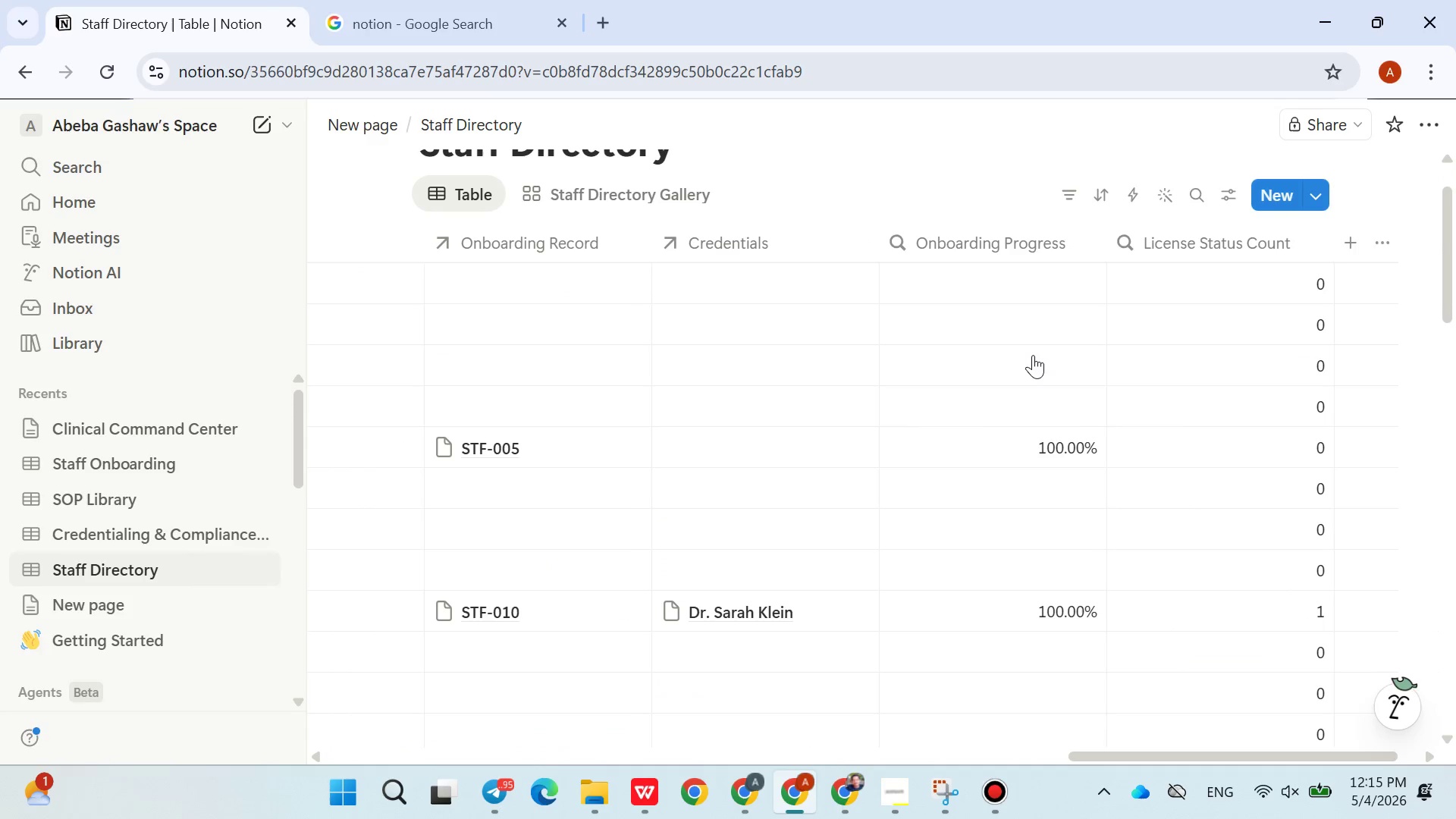 
wait(6.2)
 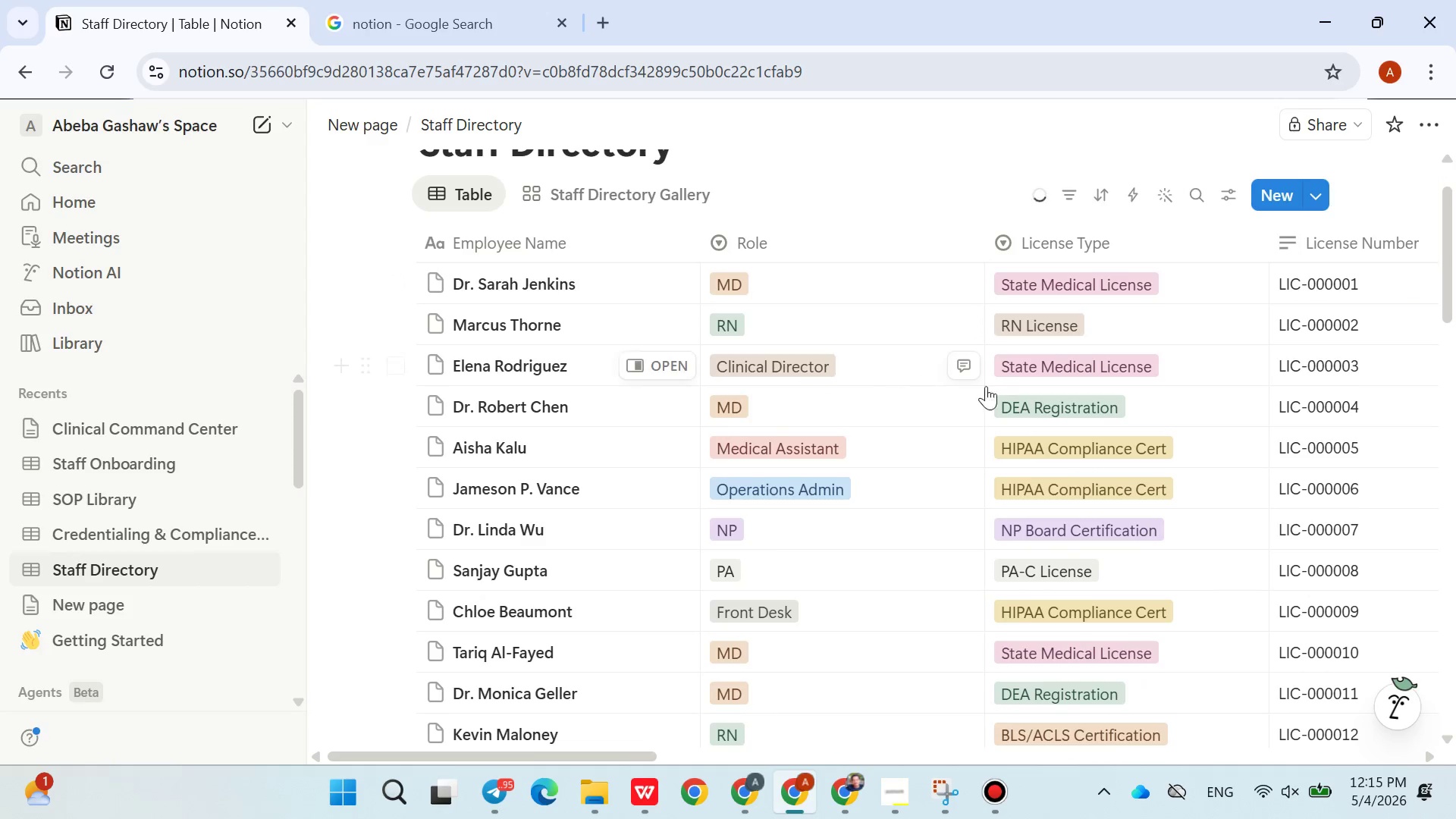 
left_click([949, 785])
 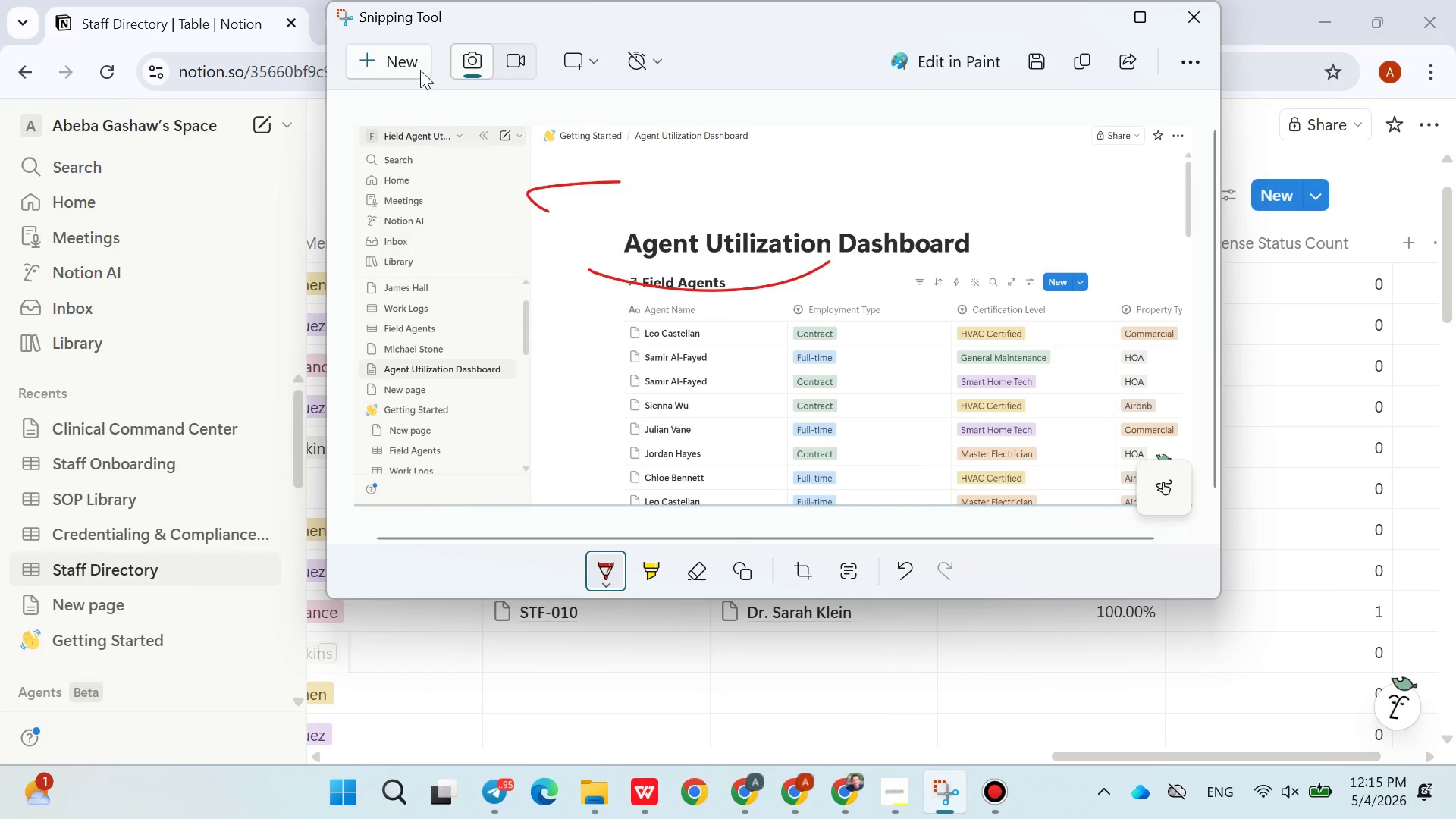 
left_click([408, 58])
 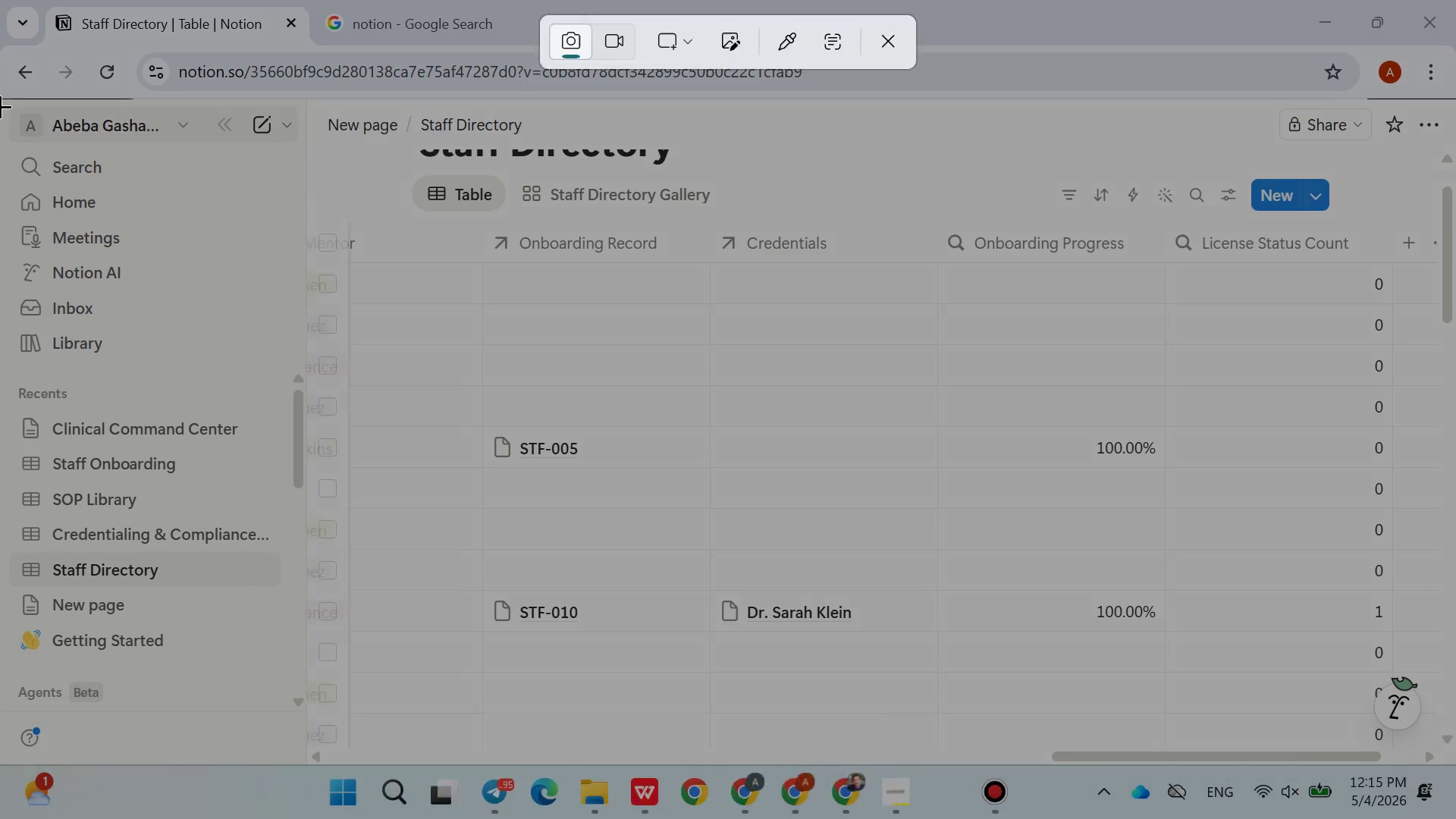 
left_click_drag(start_coordinate=[0, 106], to_coordinate=[1455, 760])
 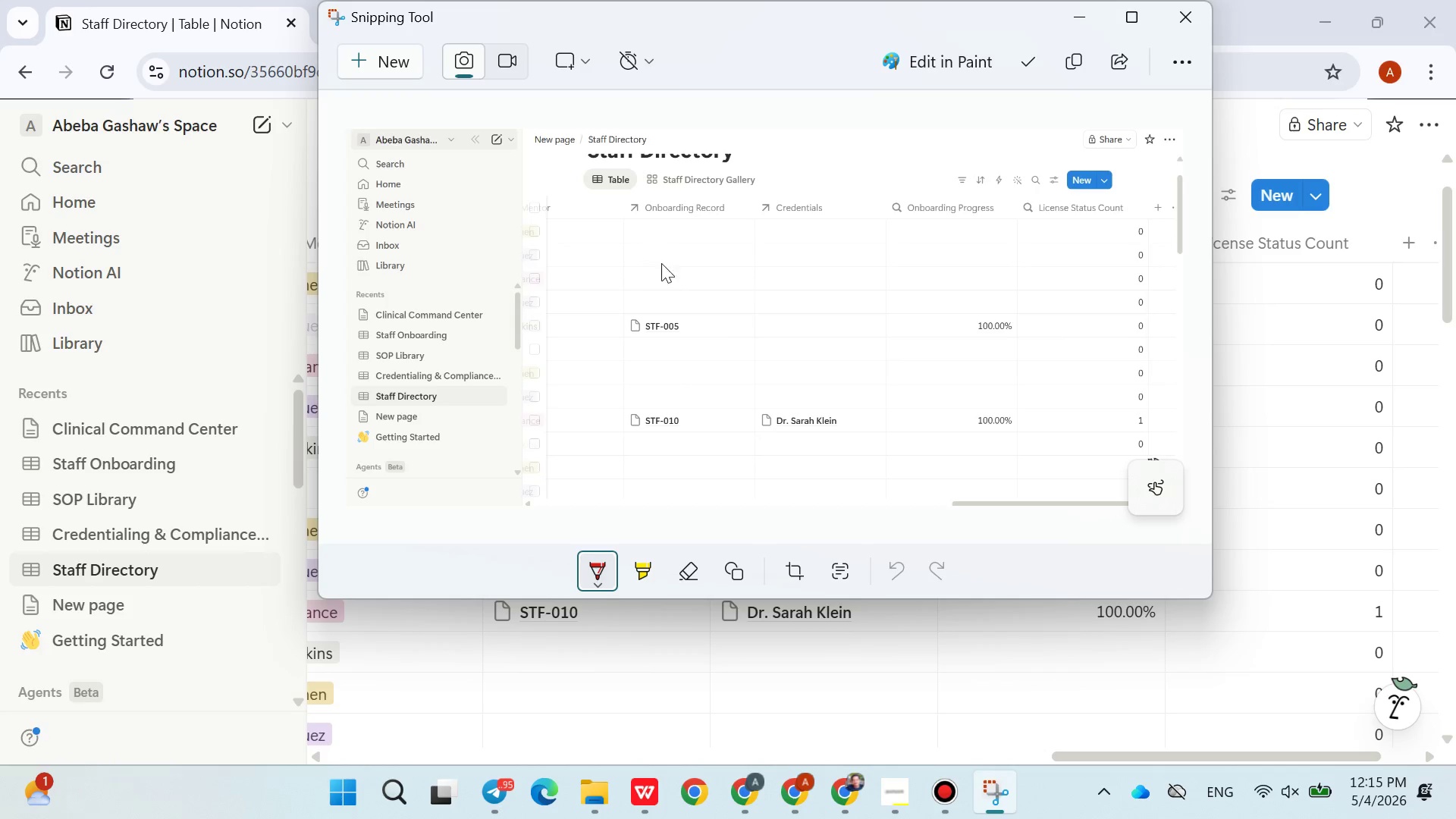 
left_click_drag(start_coordinate=[653, 235], to_coordinate=[631, 188])
 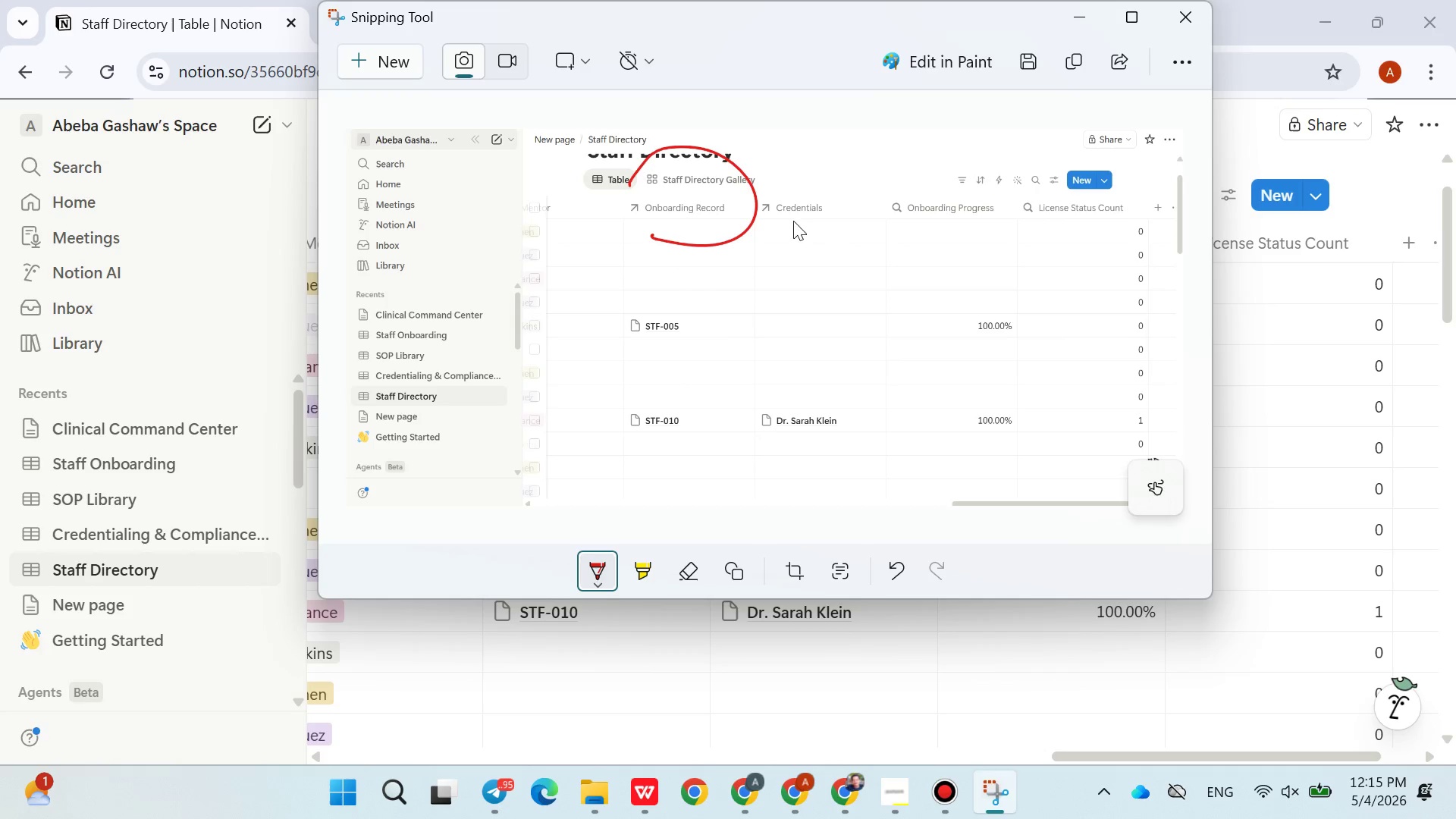 
left_click_drag(start_coordinate=[787, 218], to_coordinate=[747, 167])
 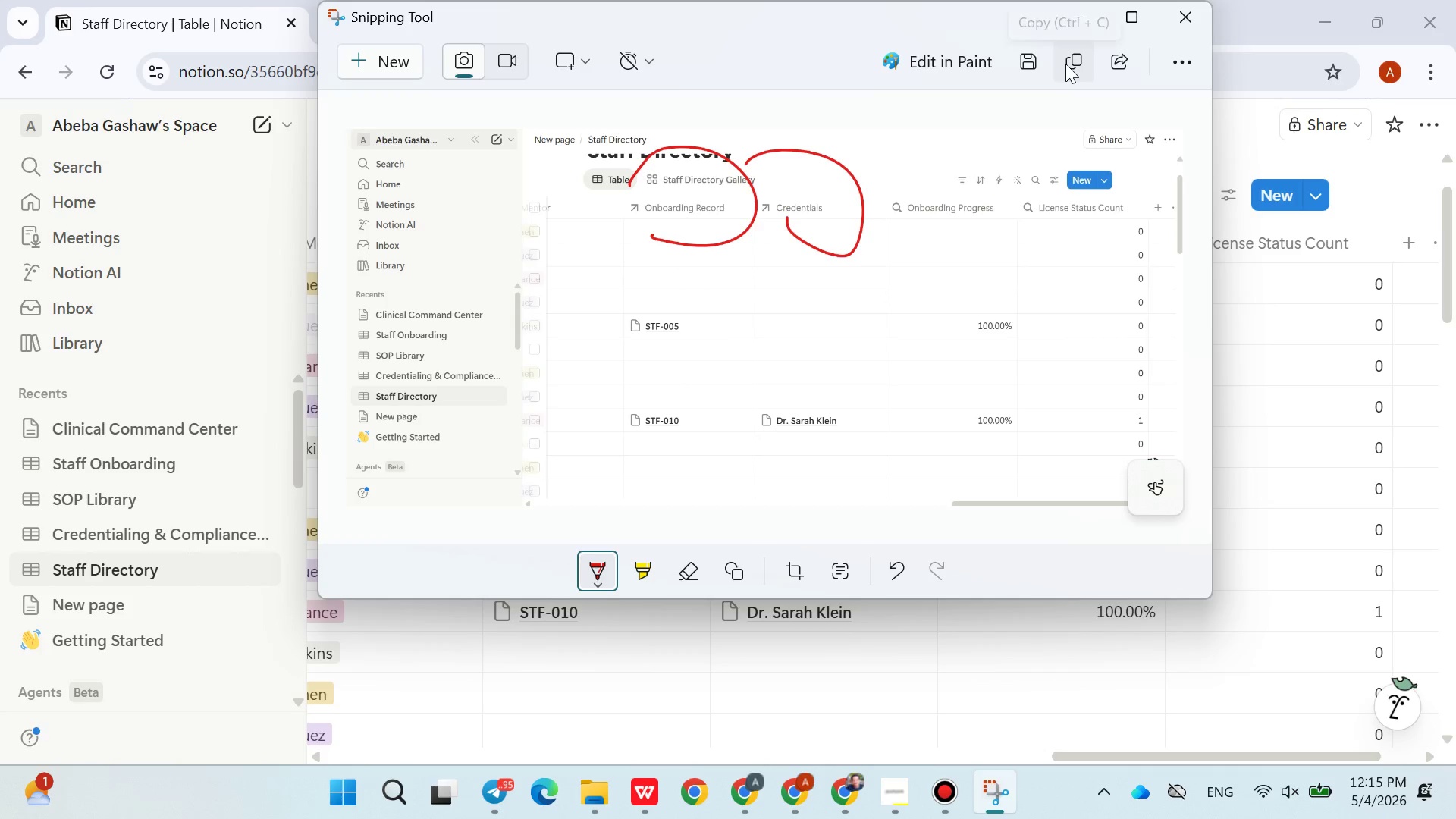 
wait(5.98)
 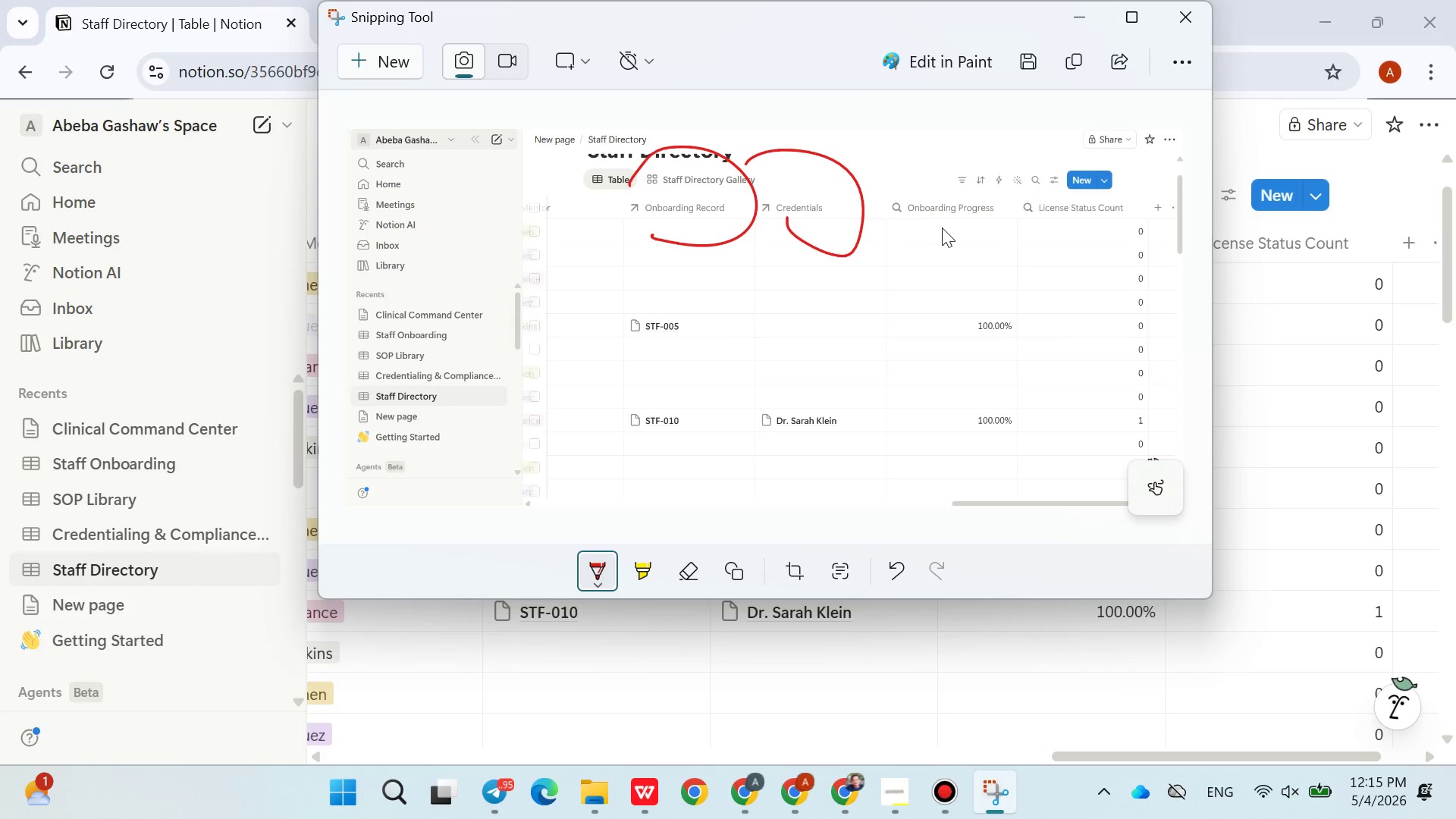 
left_click([1062, 64])
 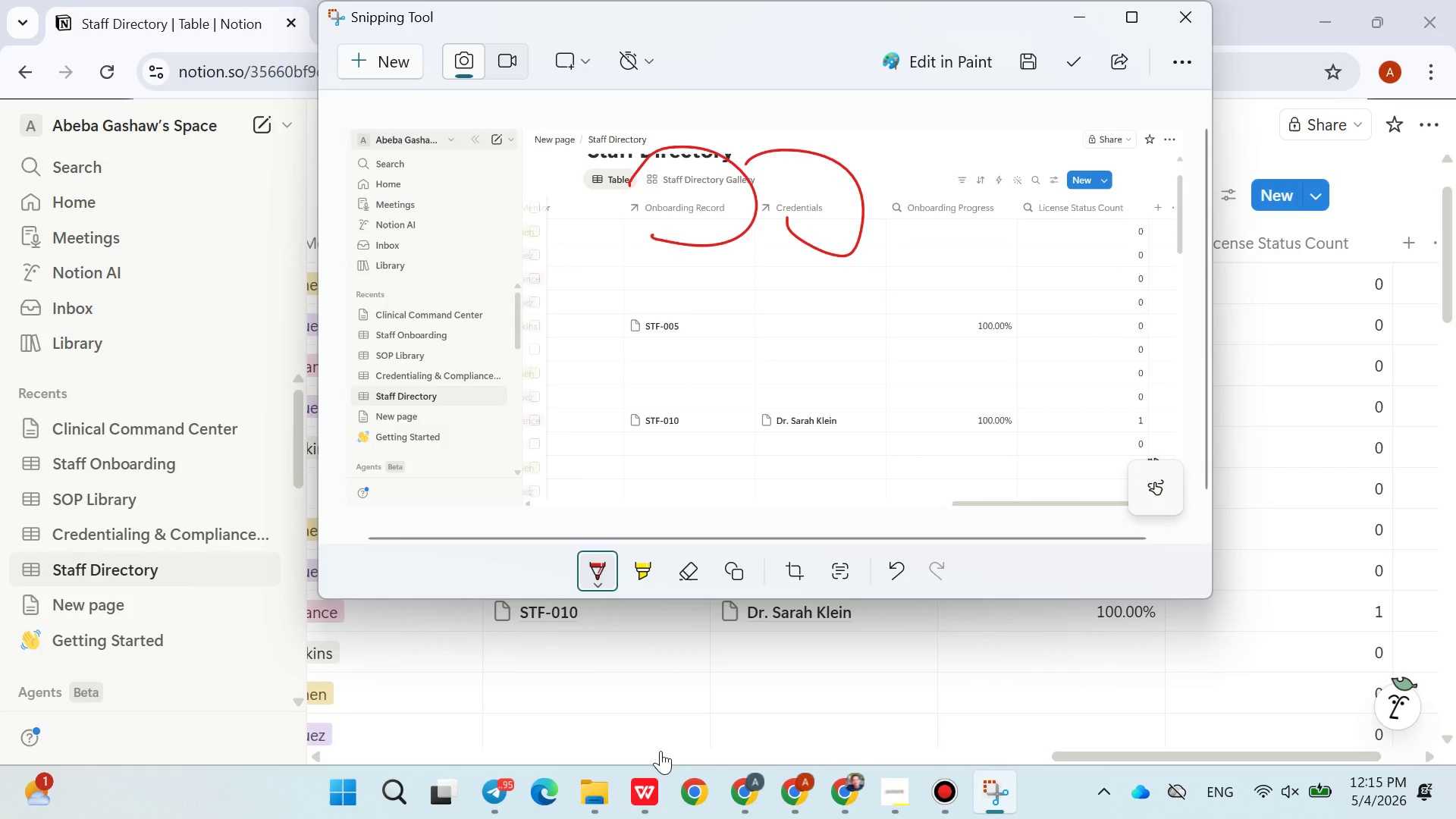 
left_click([648, 766])
 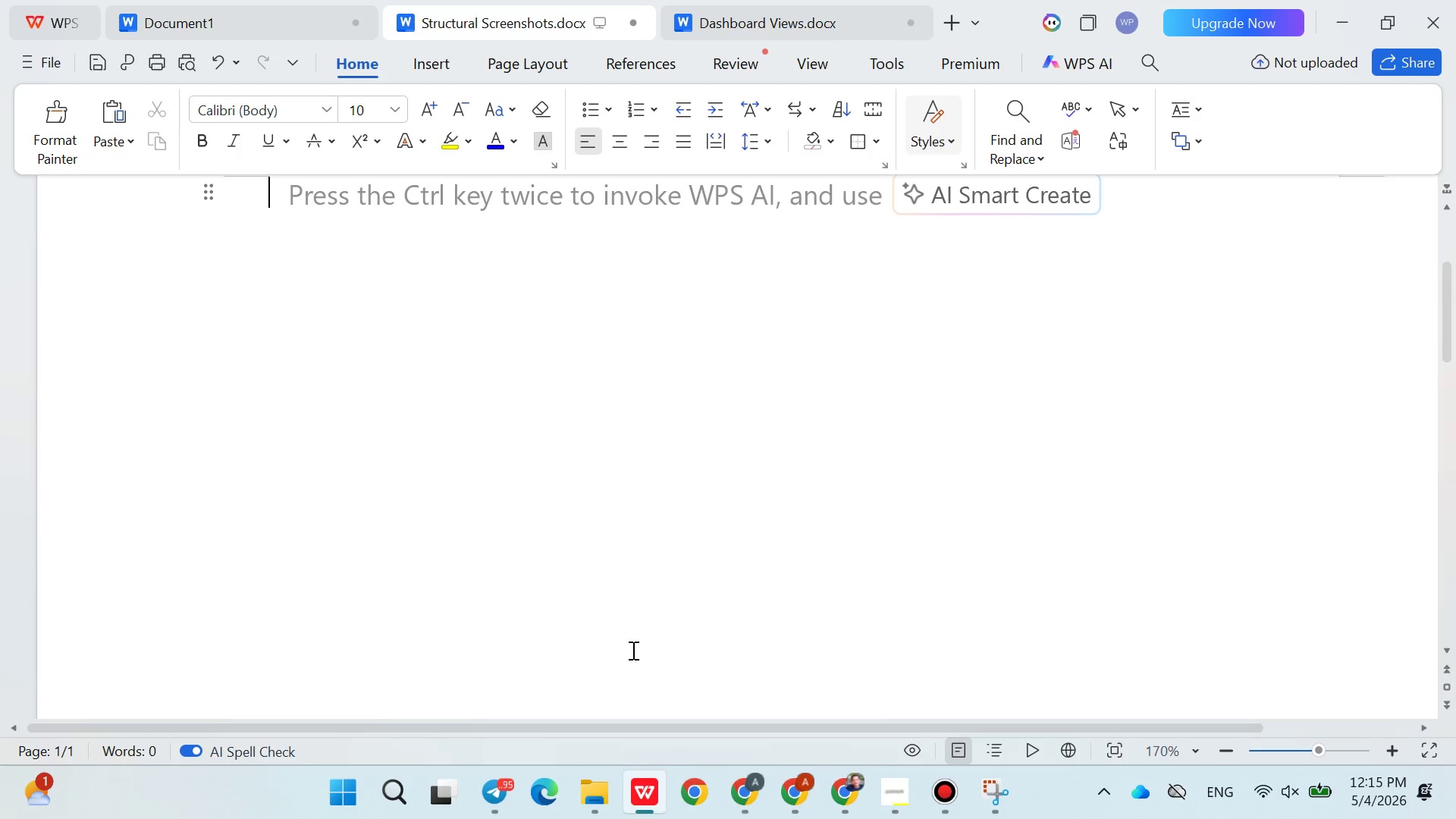 
key(Control+V)
 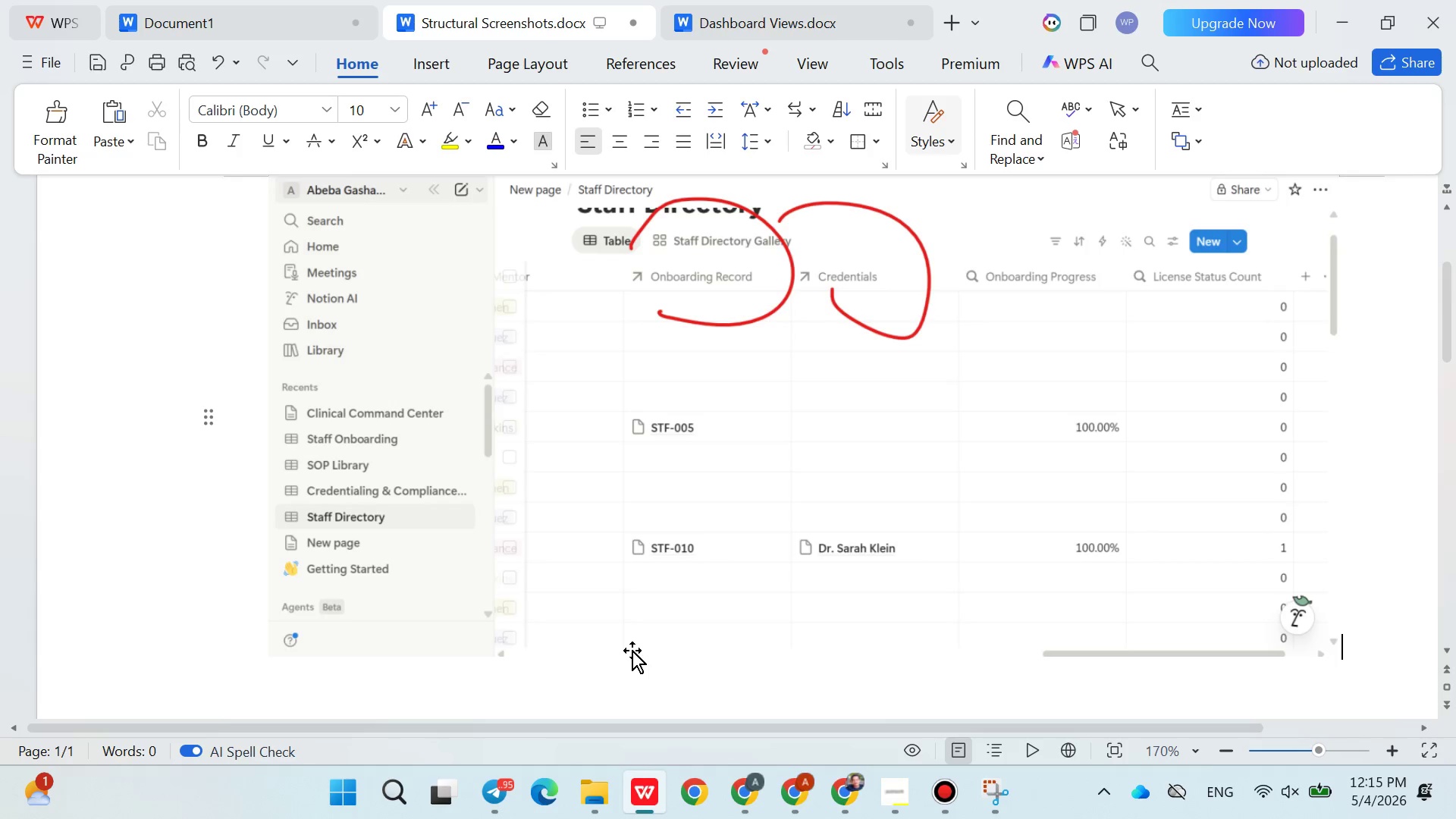 
key(Enter)
 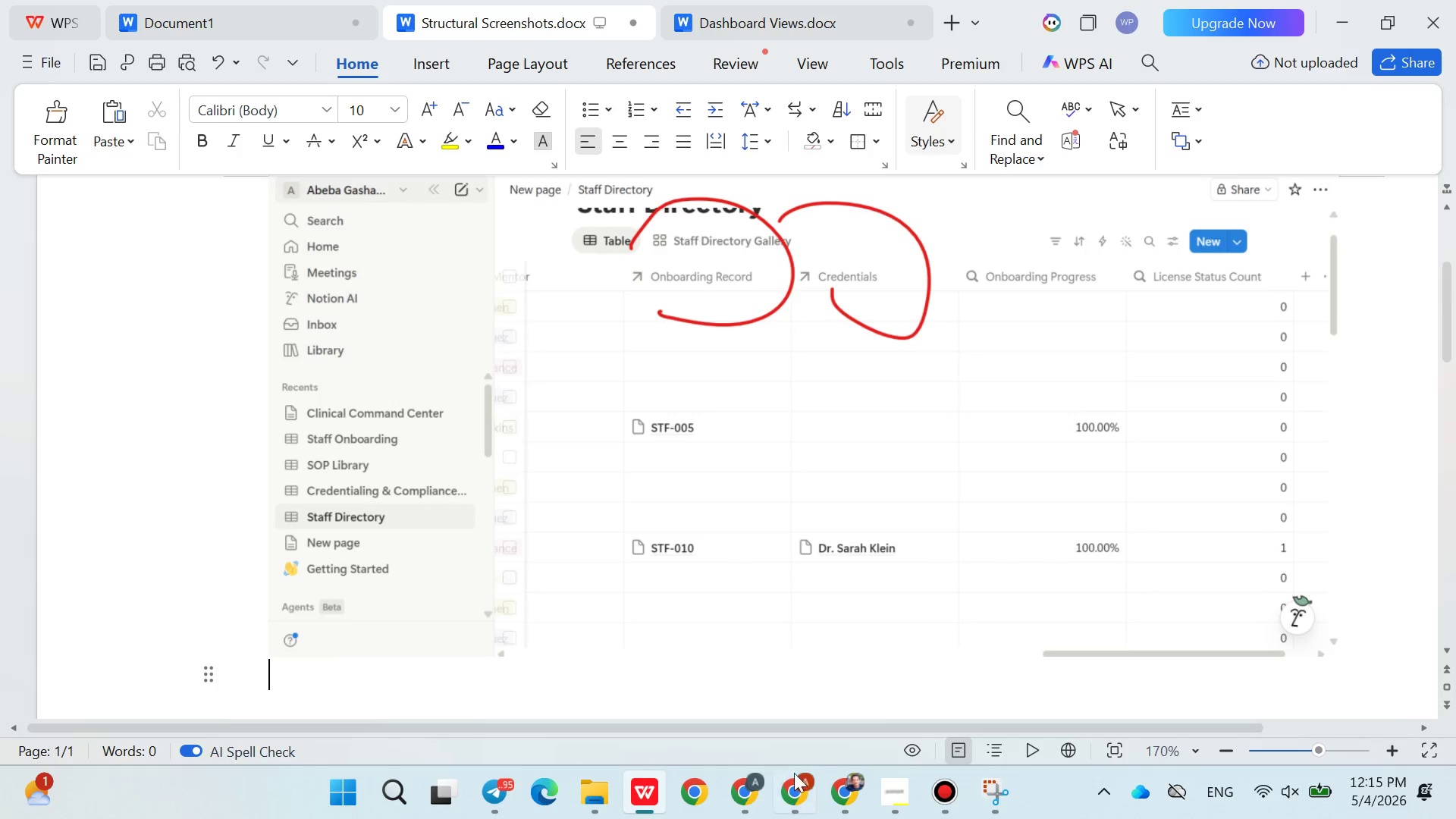 
left_click([803, 792])
 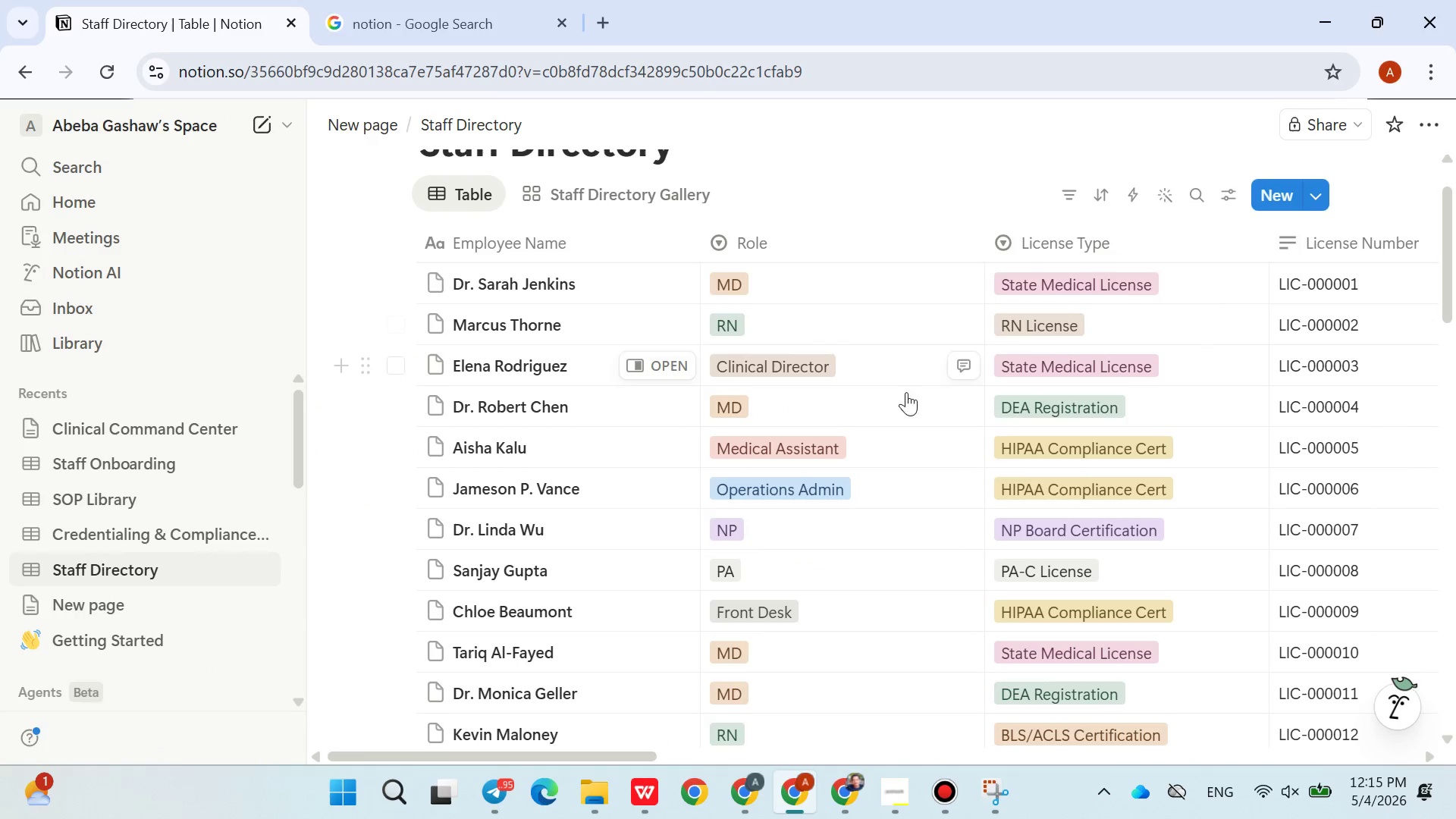 
wait(5.53)
 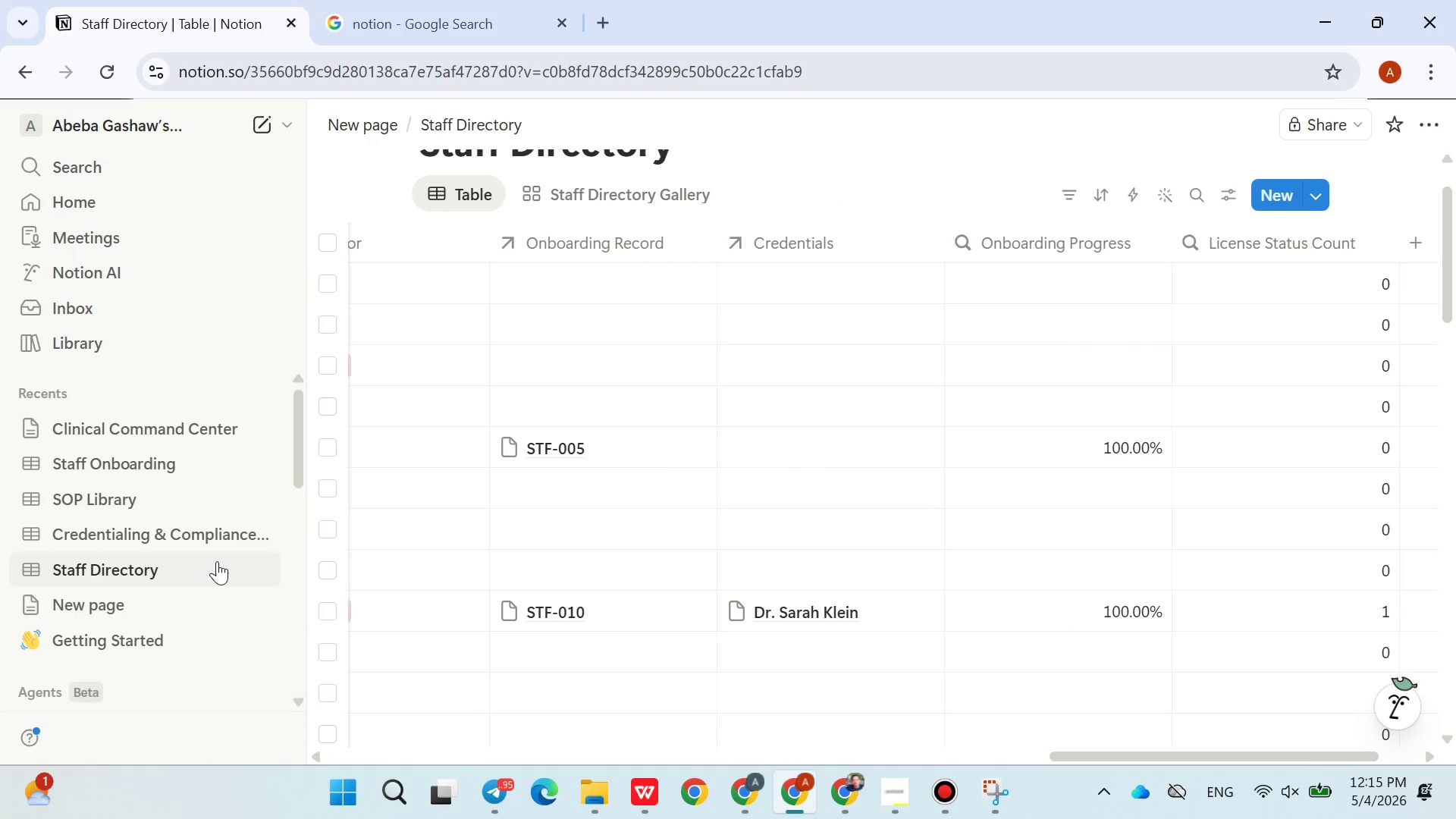 
left_click([1002, 789])
 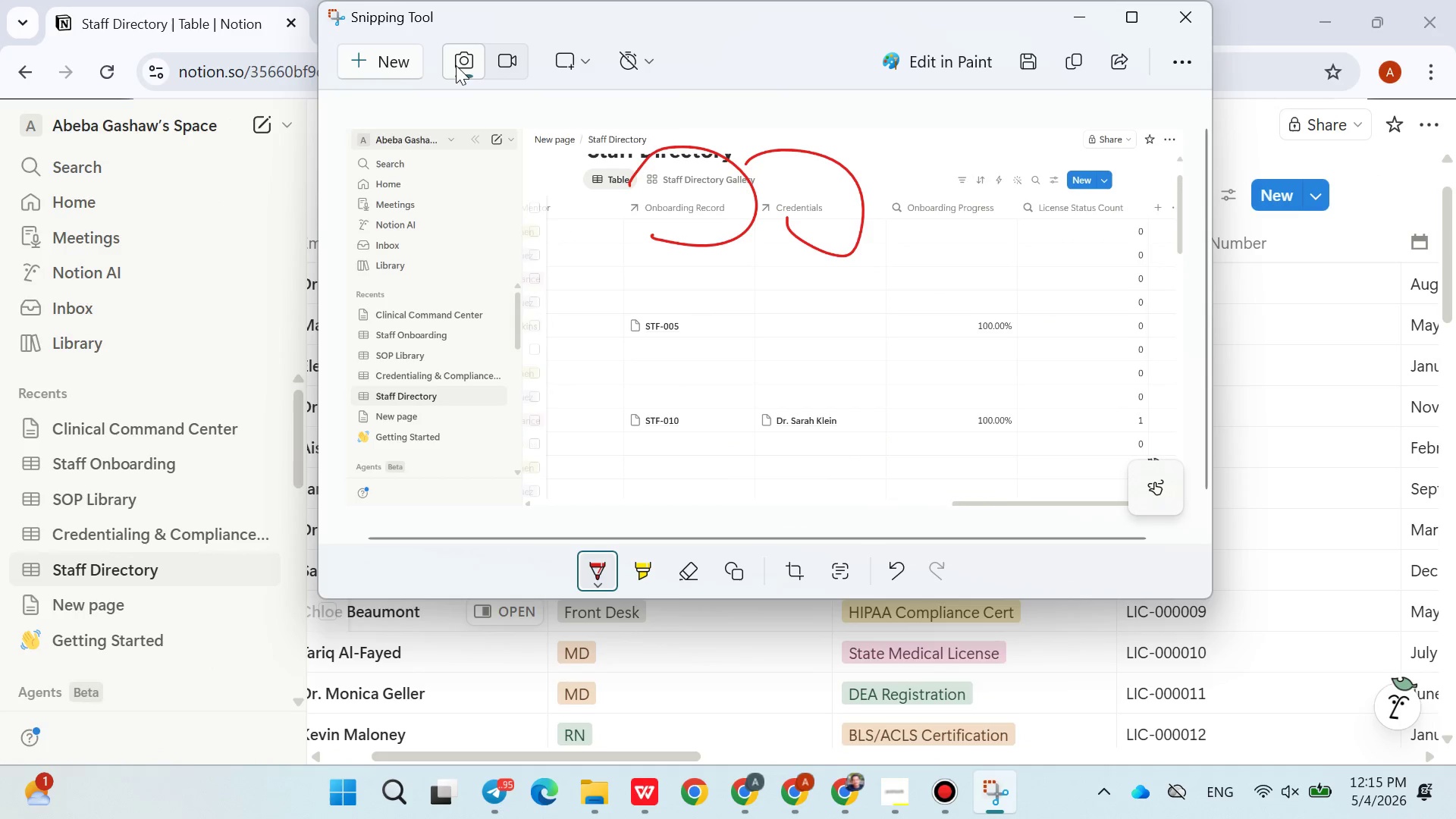 
left_click([384, 52])
 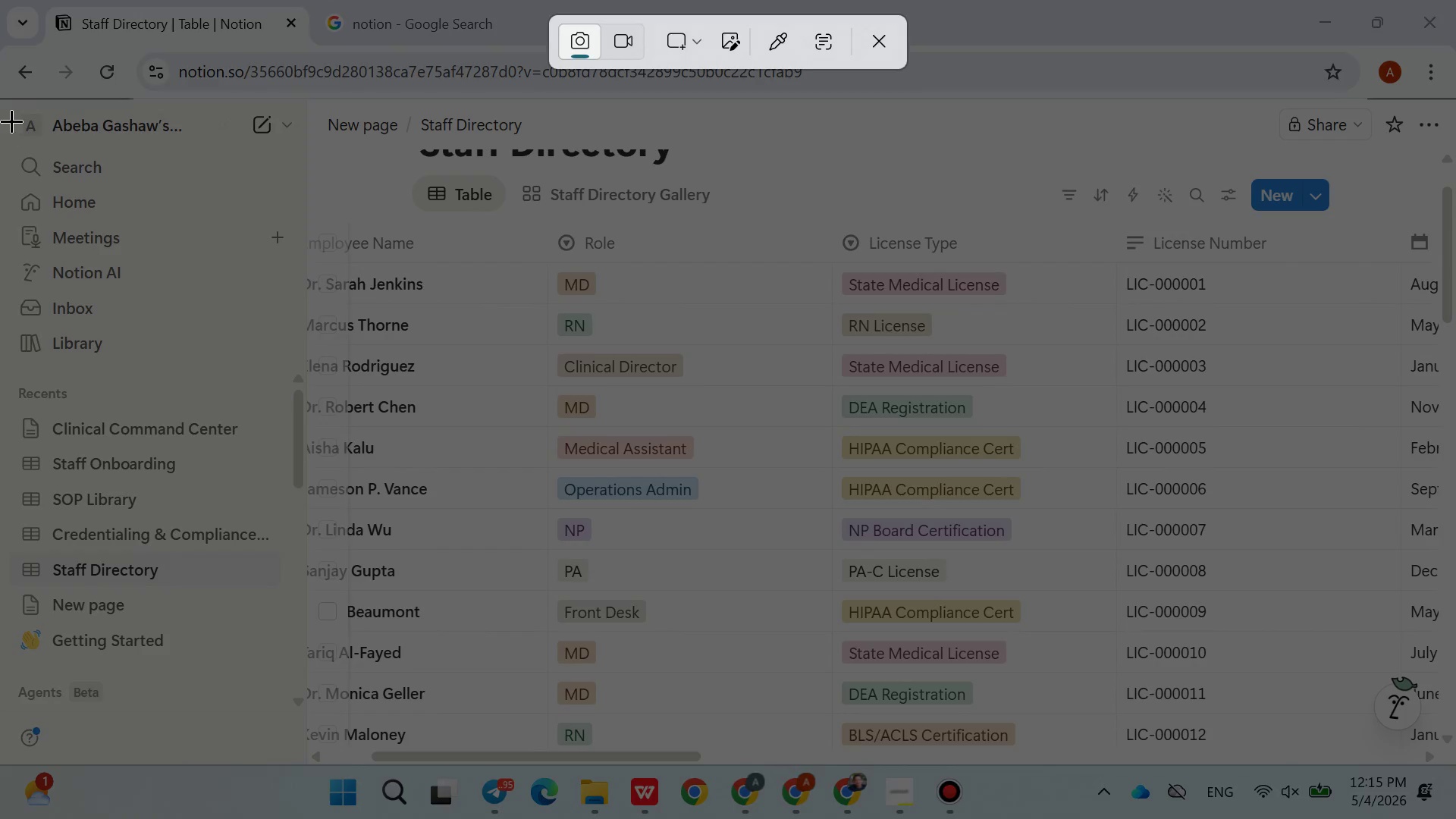 
left_click_drag(start_coordinate=[11, 97], to_coordinate=[1455, 764])
 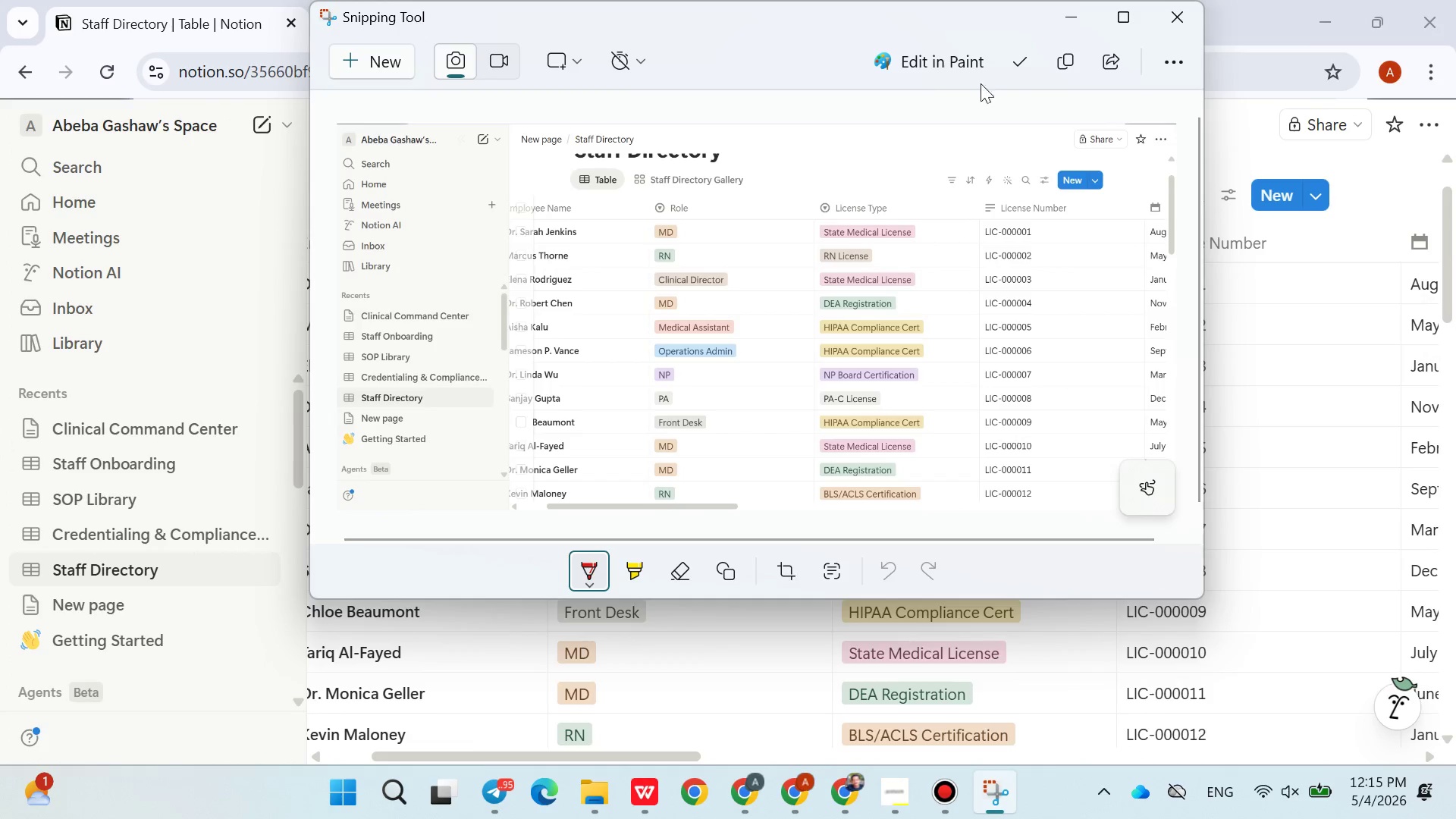 
left_click([1062, 62])
 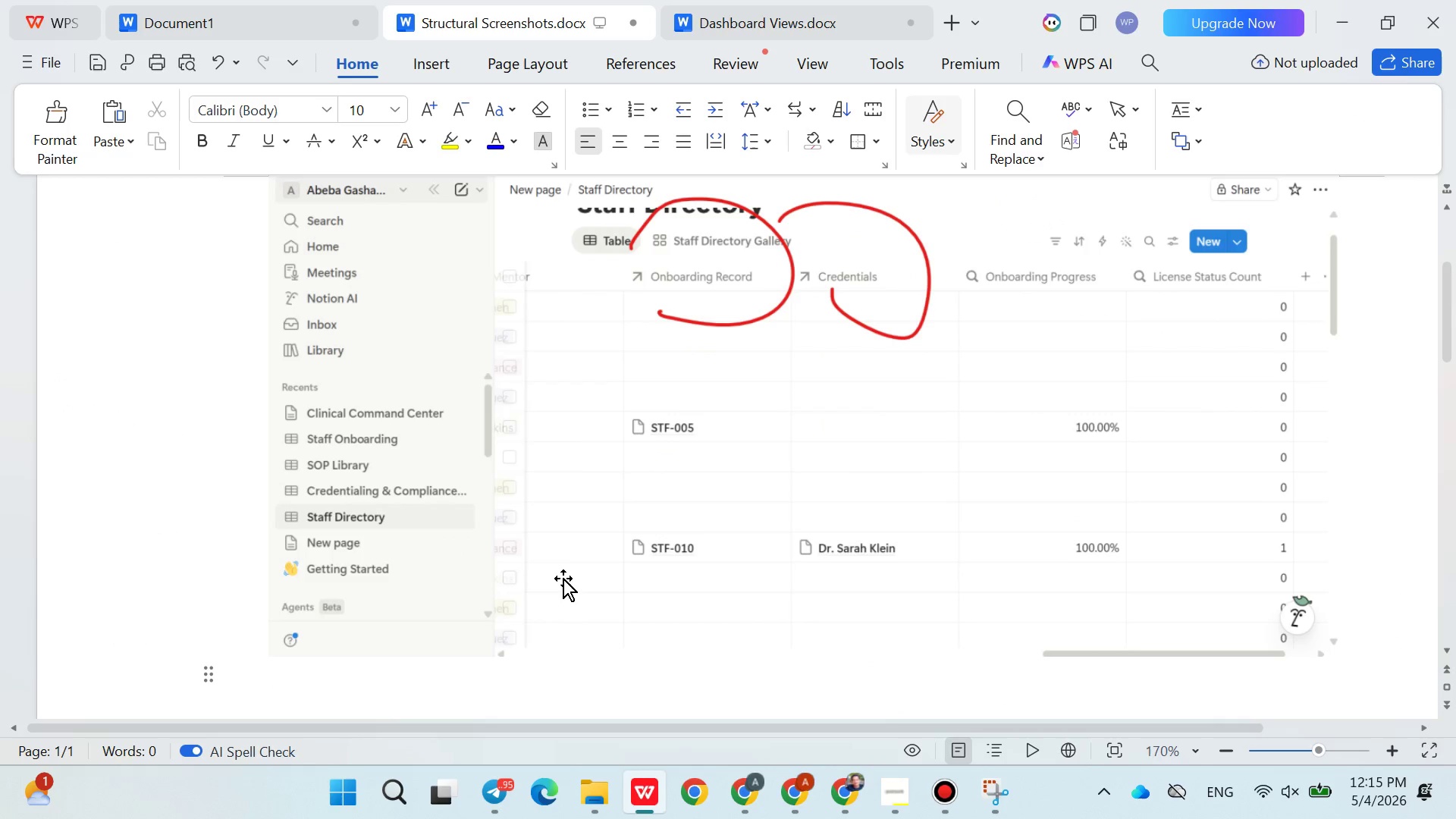 
key(ArrowUp)
 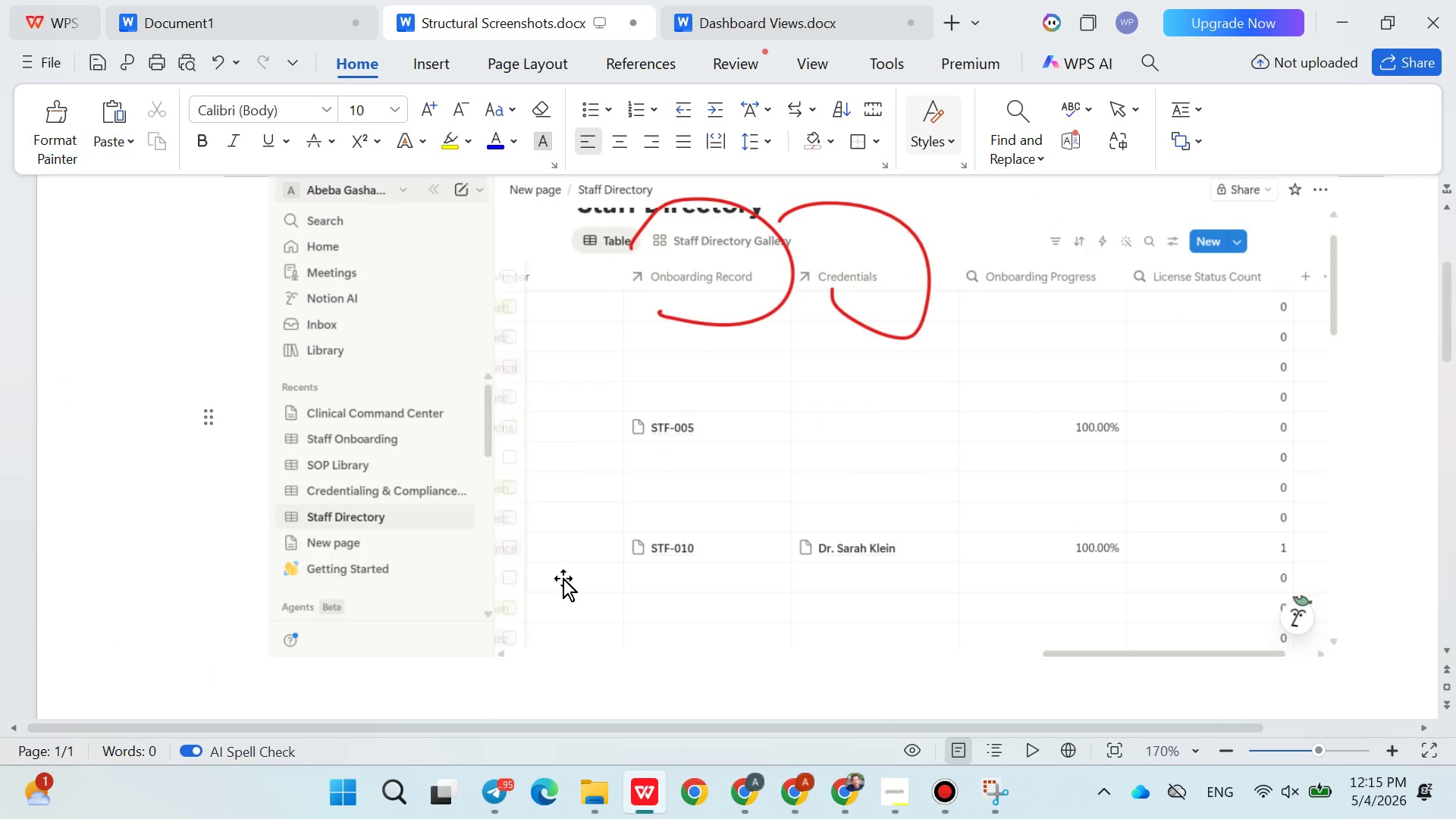 
key(Enter)
 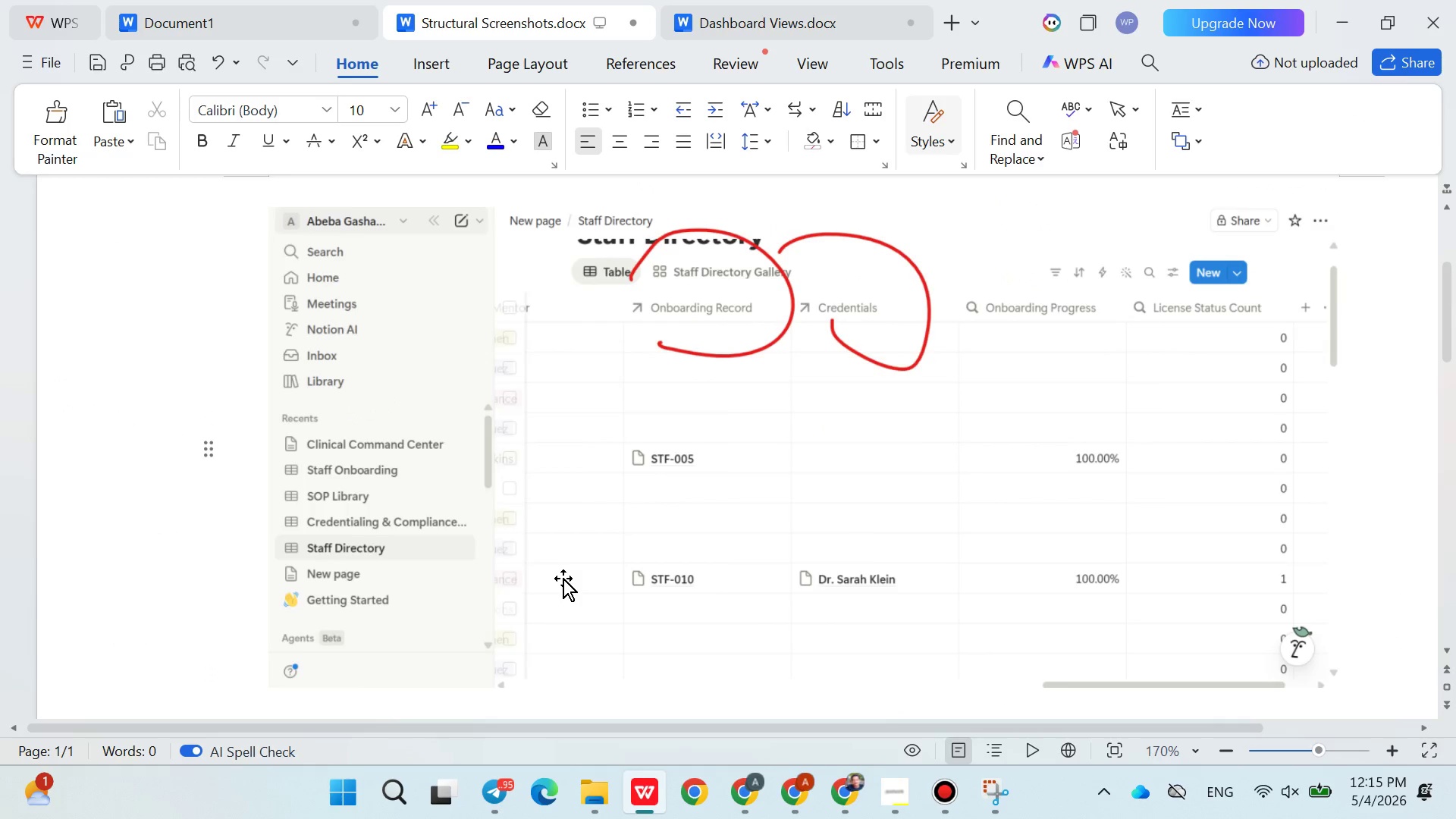 
key(ArrowUp)
 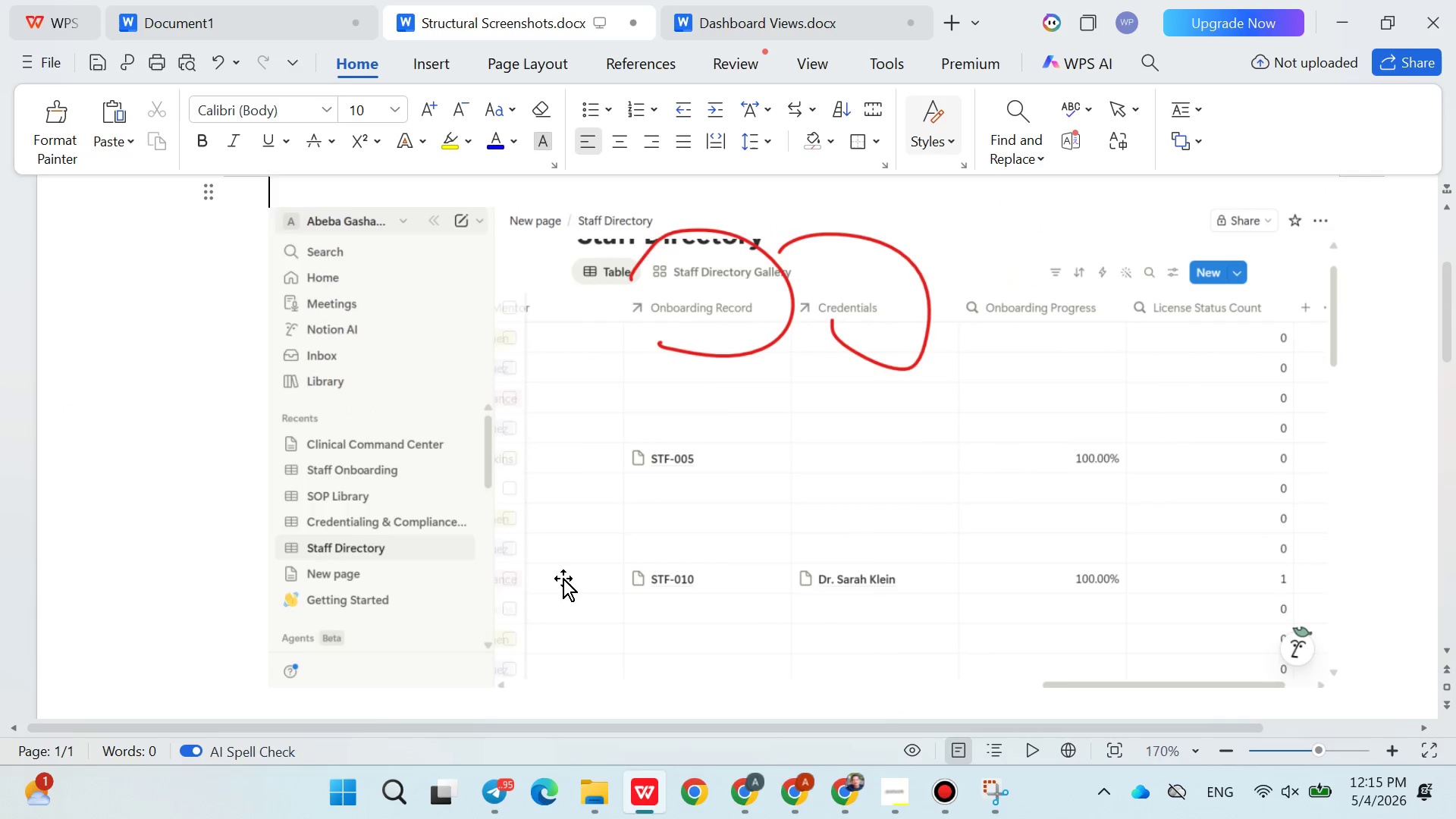 
key(ArrowUp)
 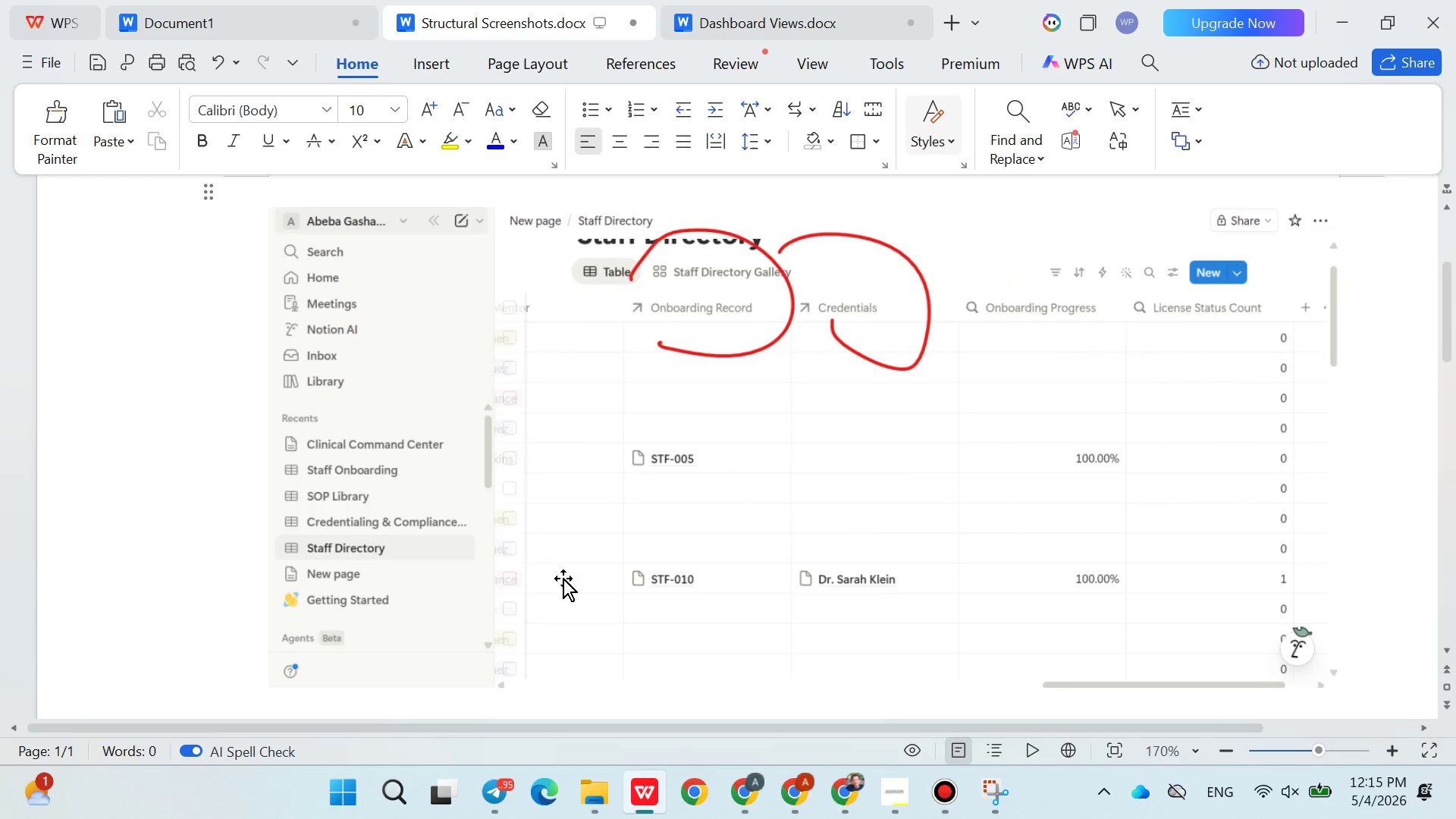 
key(ArrowUp)
 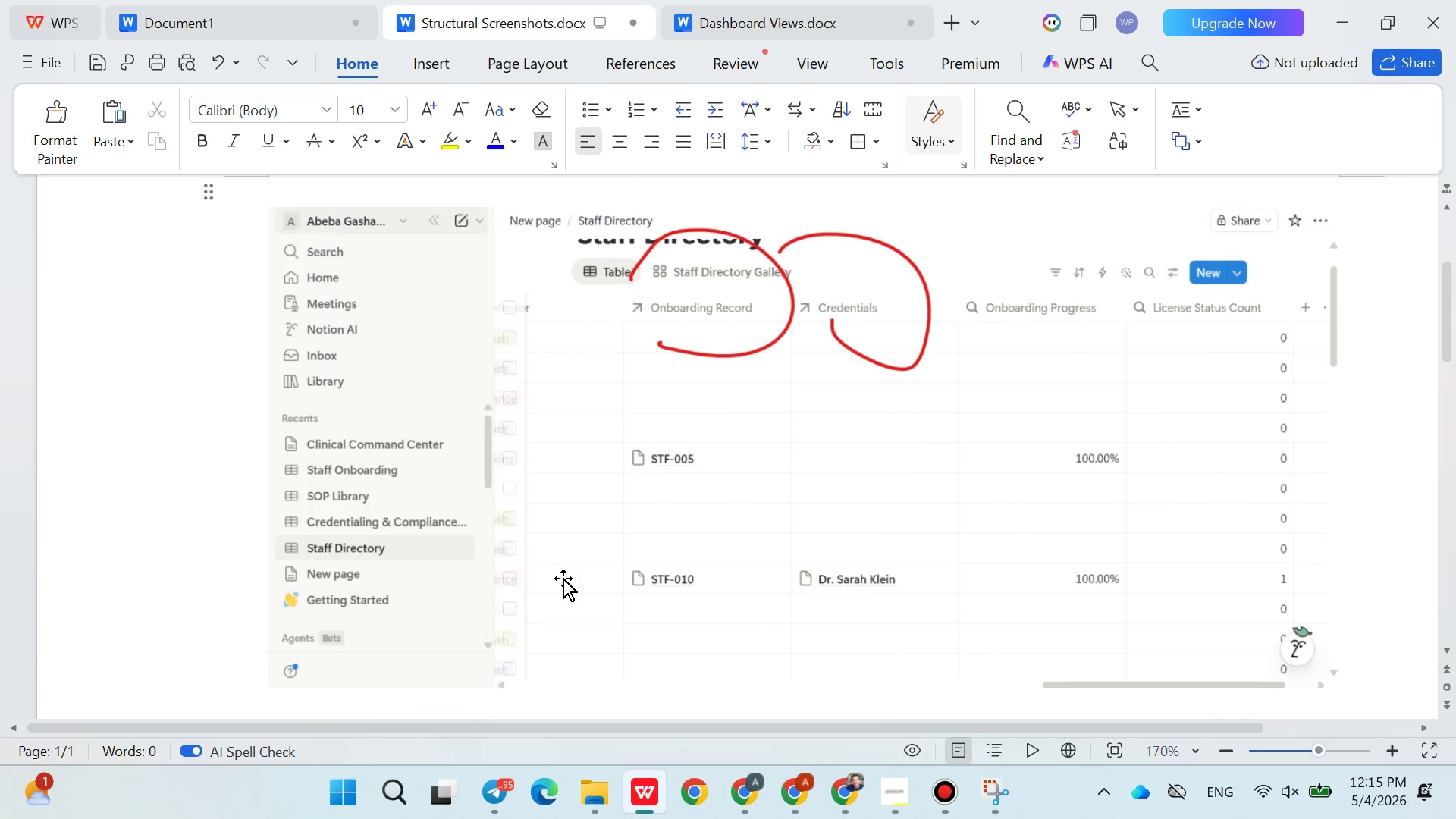 
key(Control+V)
 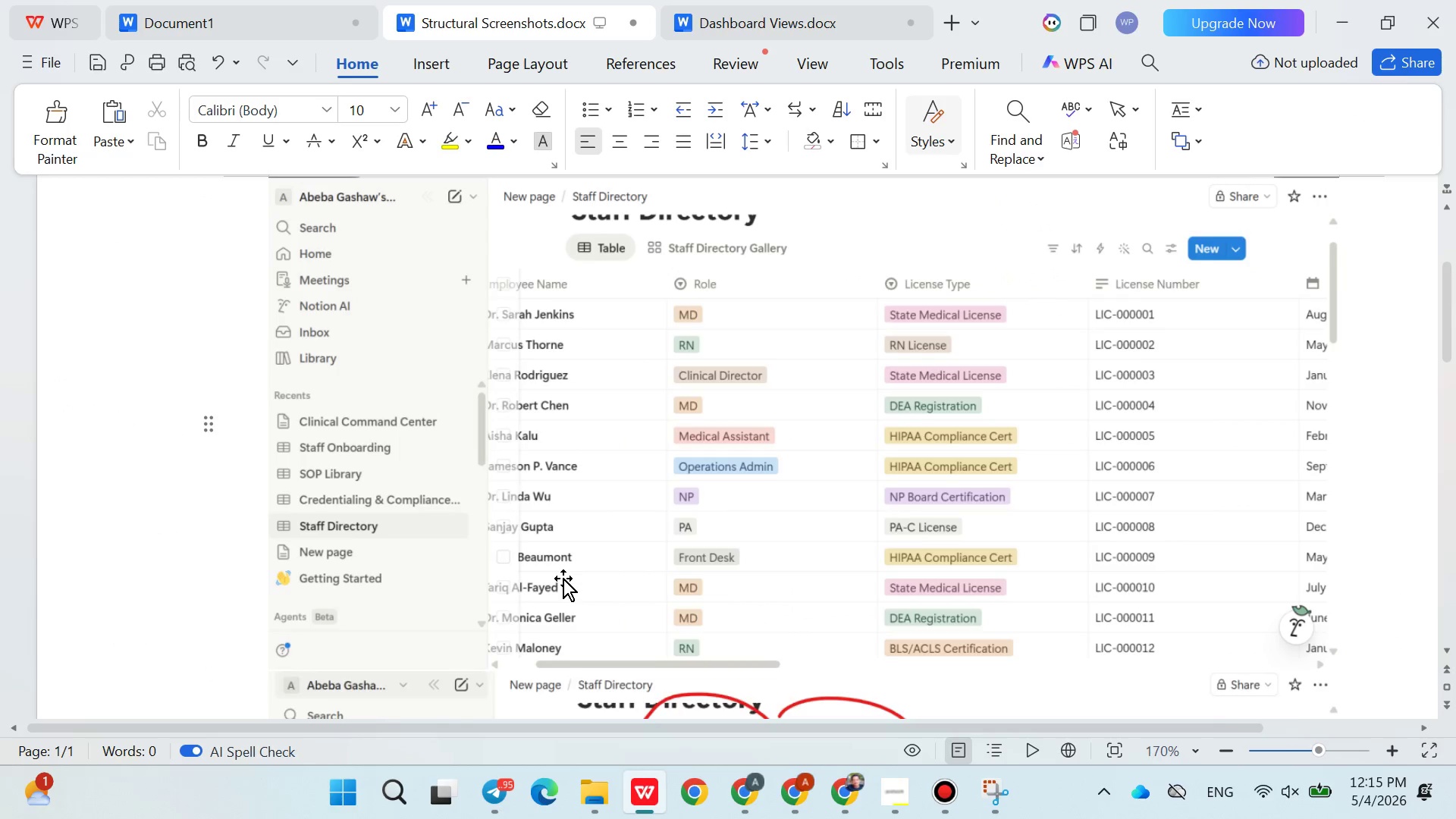 
key(Enter)
 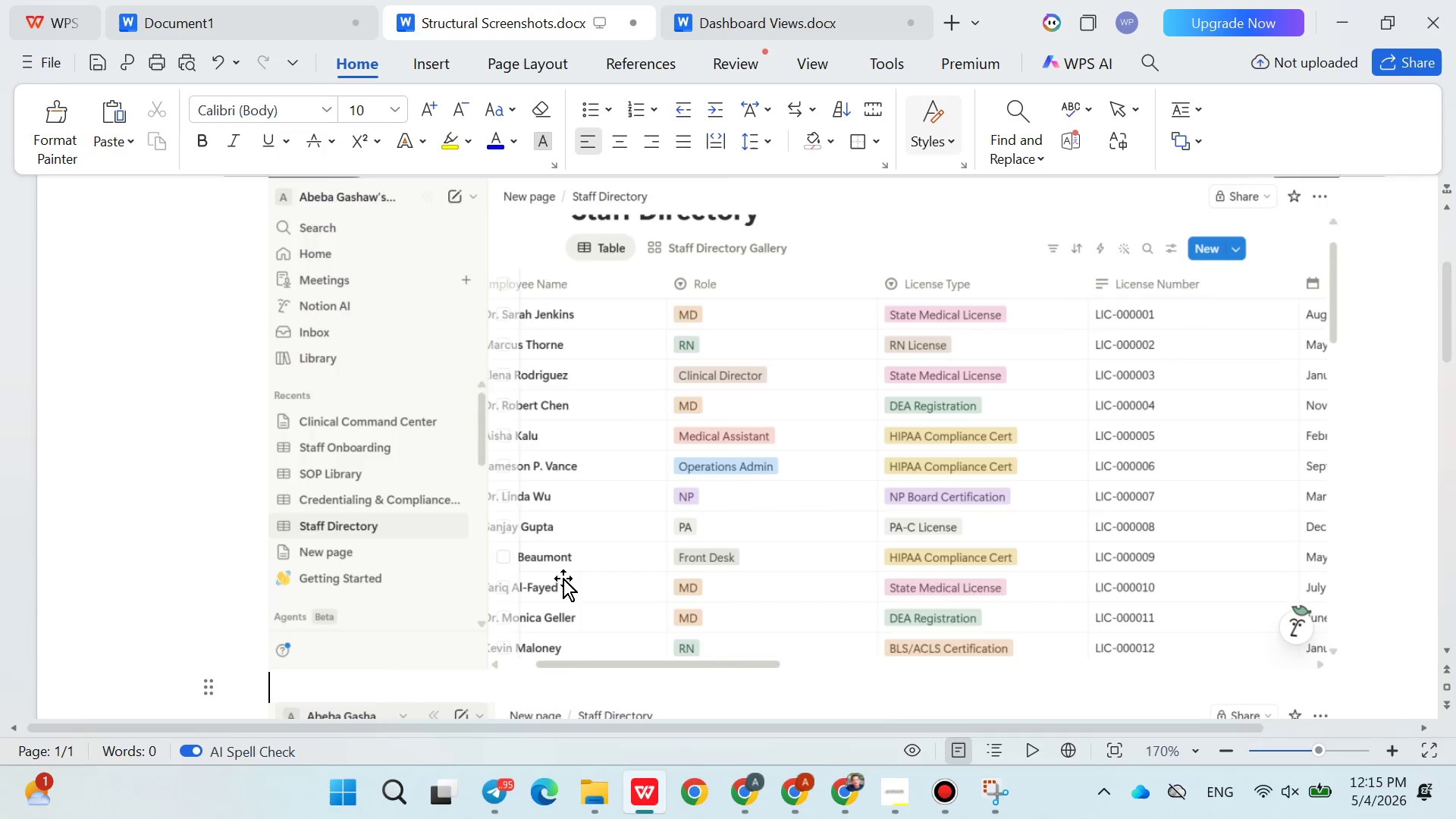 
scroll: coordinate [693, 512], scroll_direction: down, amount: 5.0
 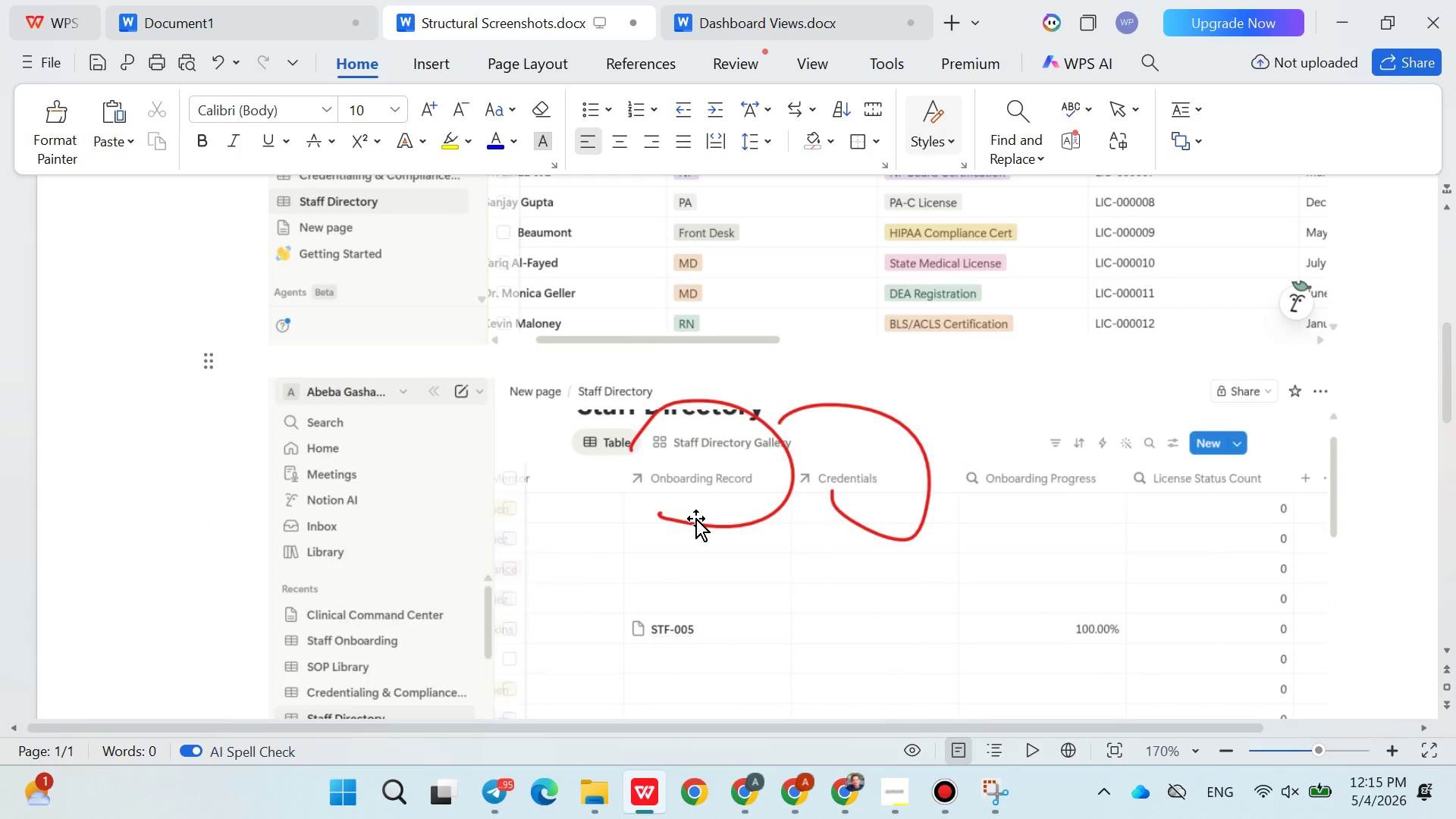 
key(ArrowDown)
 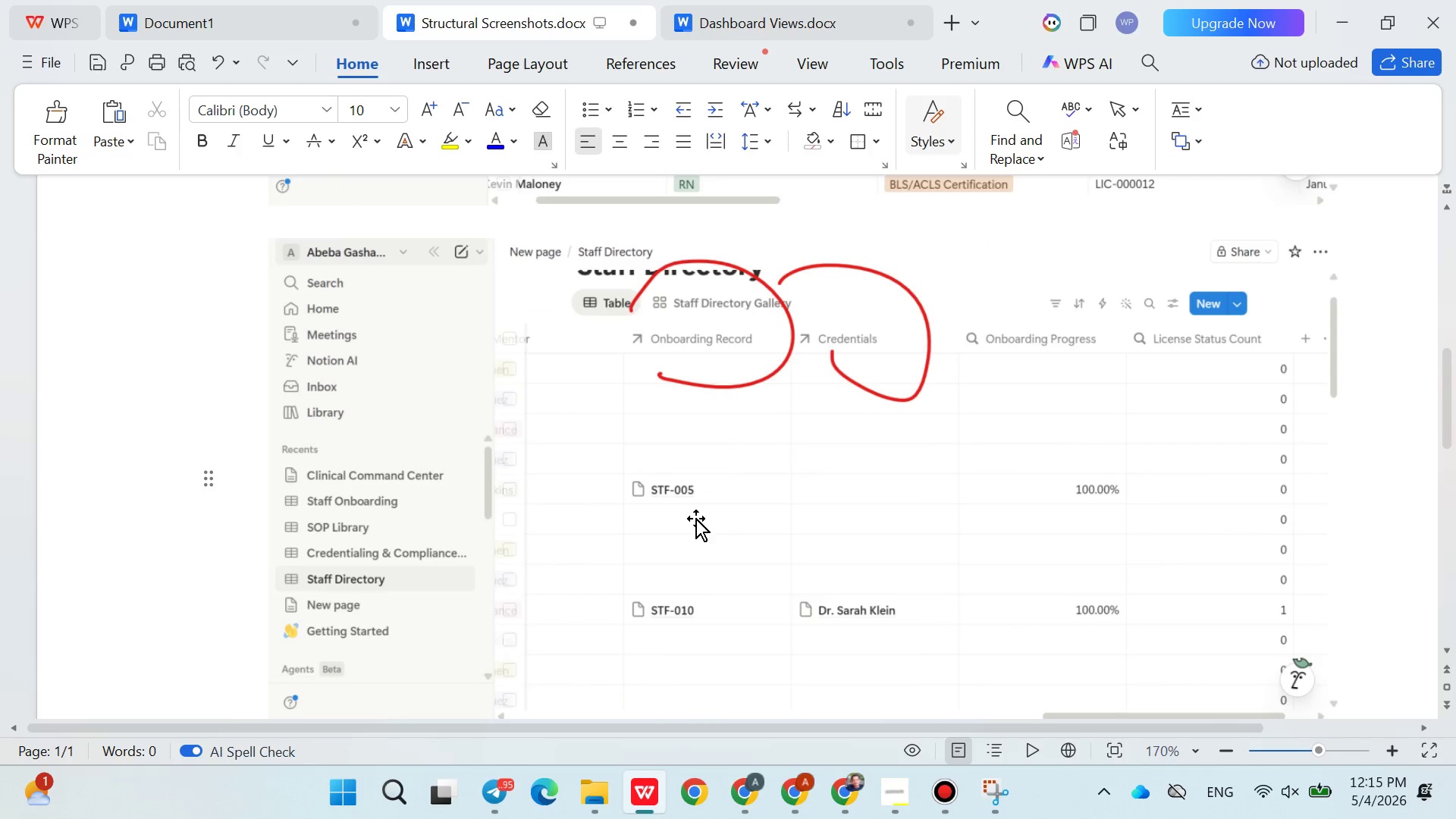 
key(ArrowRight)
 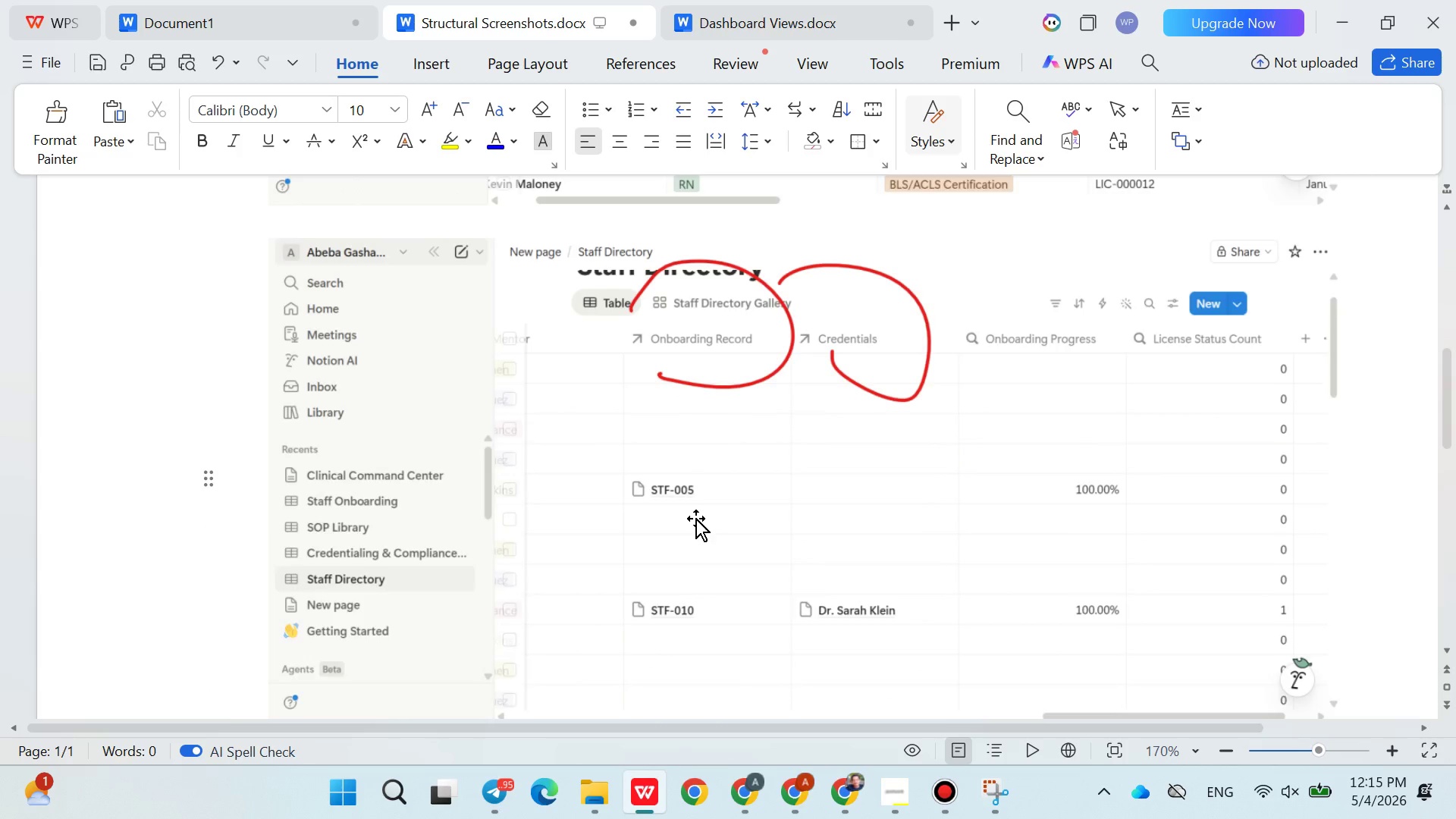 
key(Enter)
 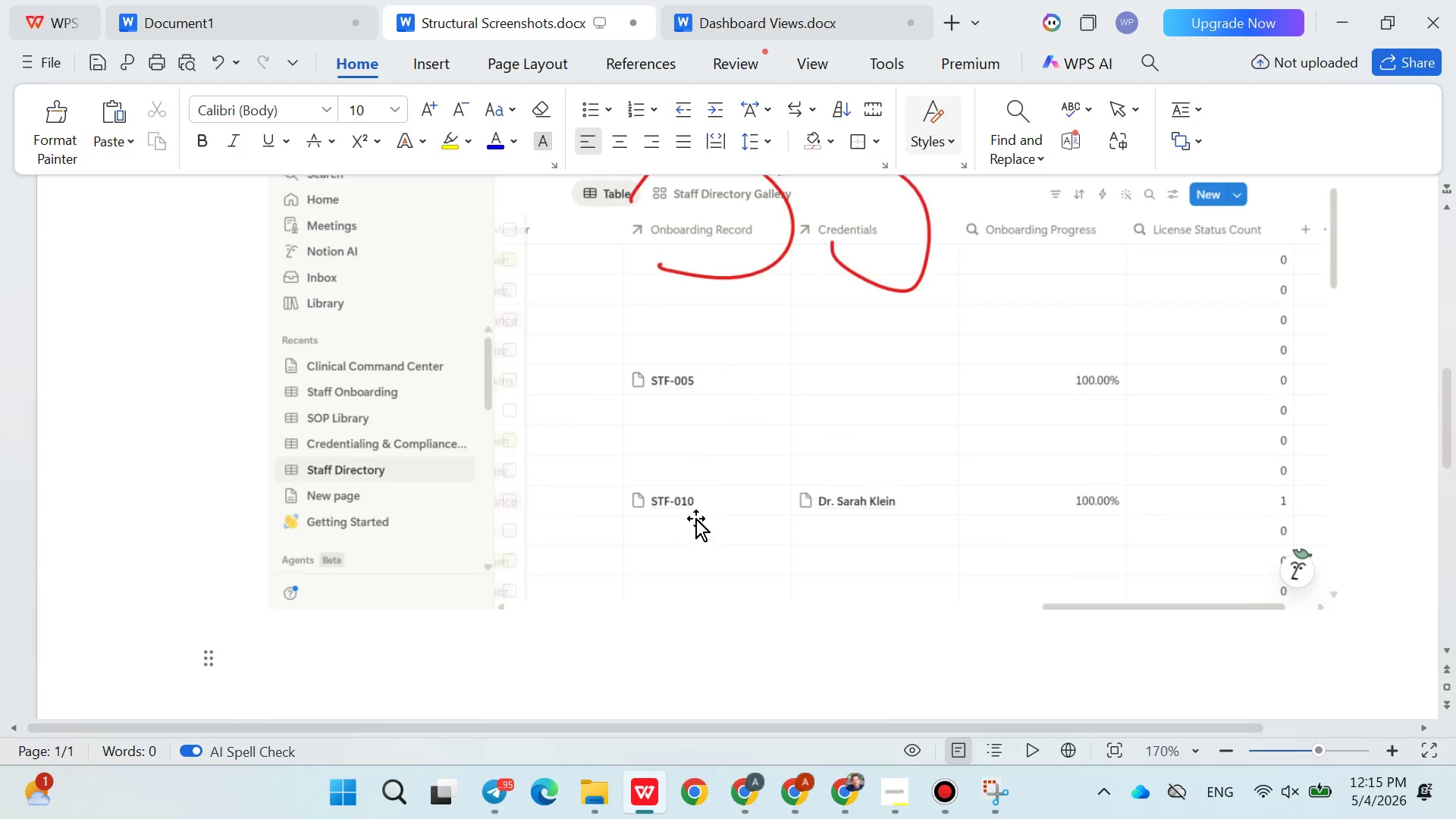 
key(Enter)
 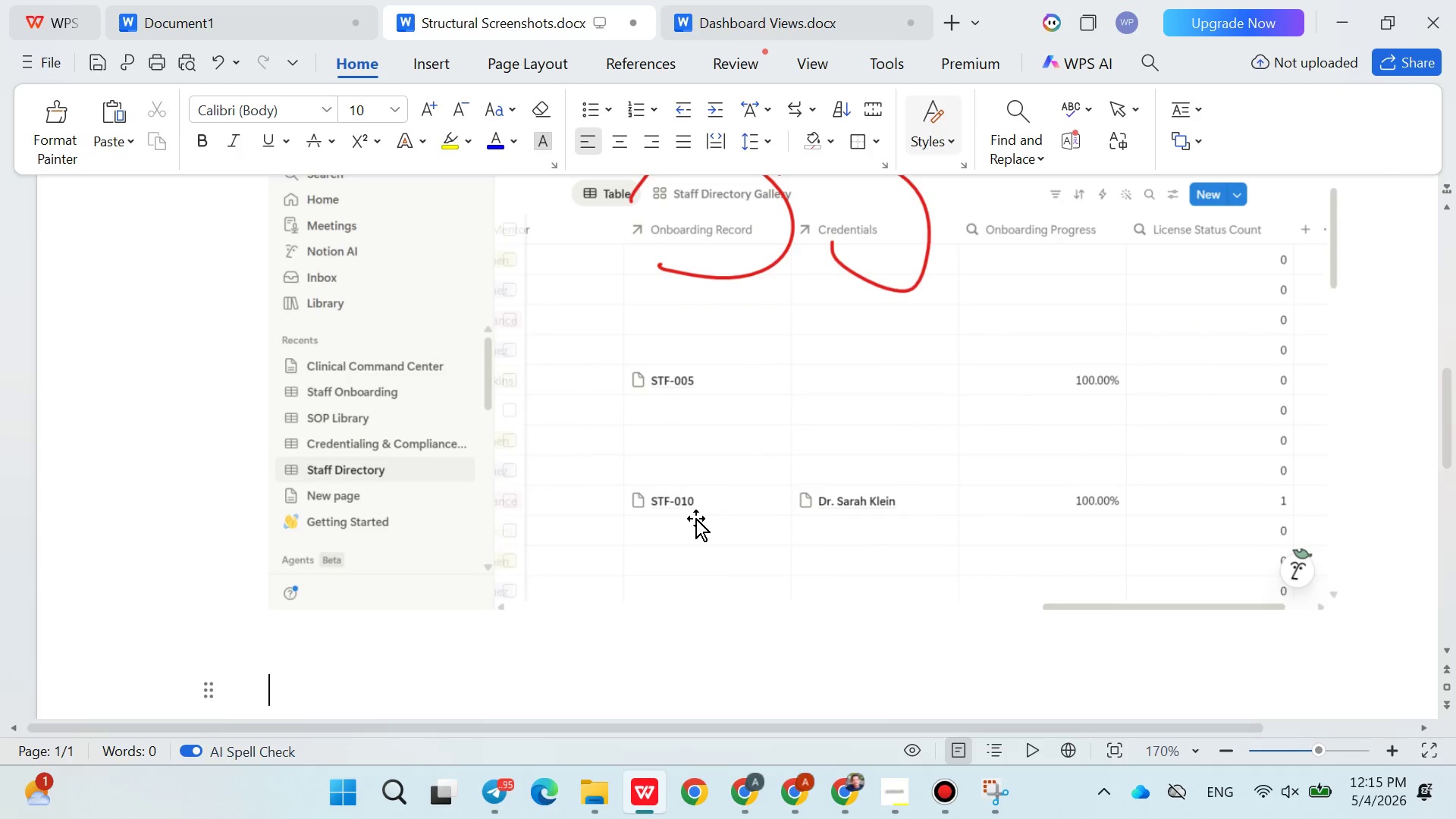 
key(Enter)
 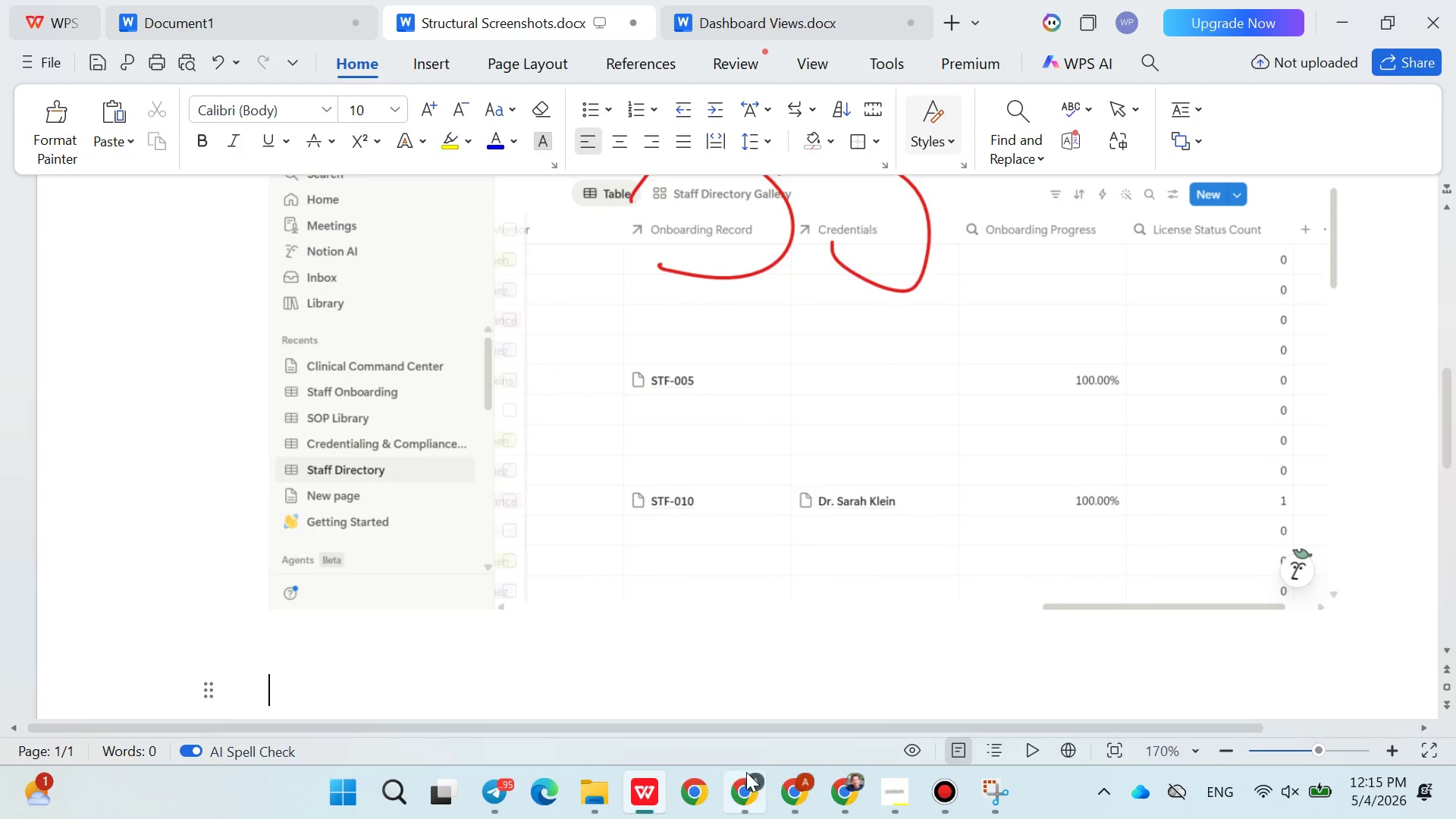 
left_click([790, 787])
 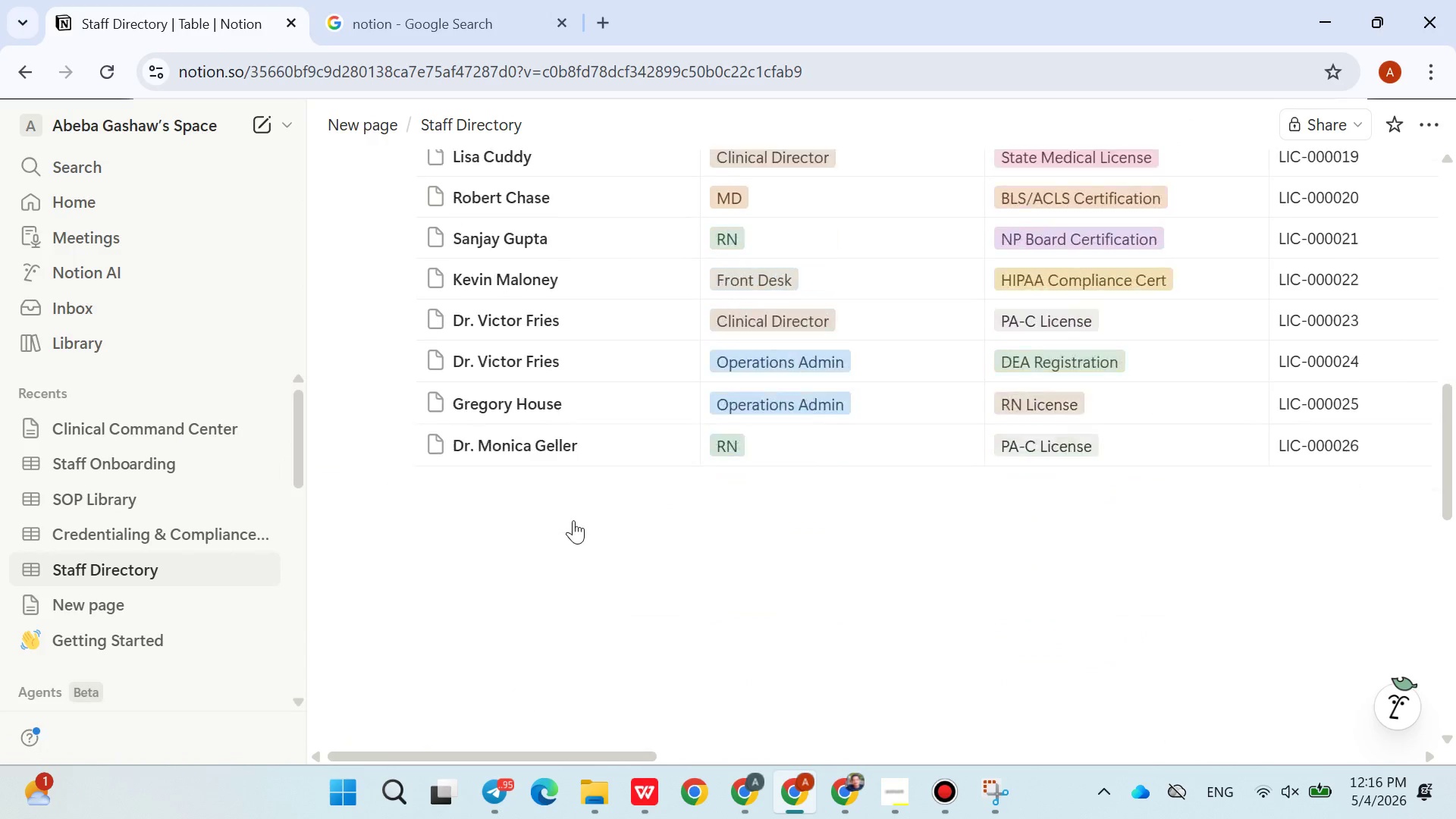 
left_click([132, 535])
 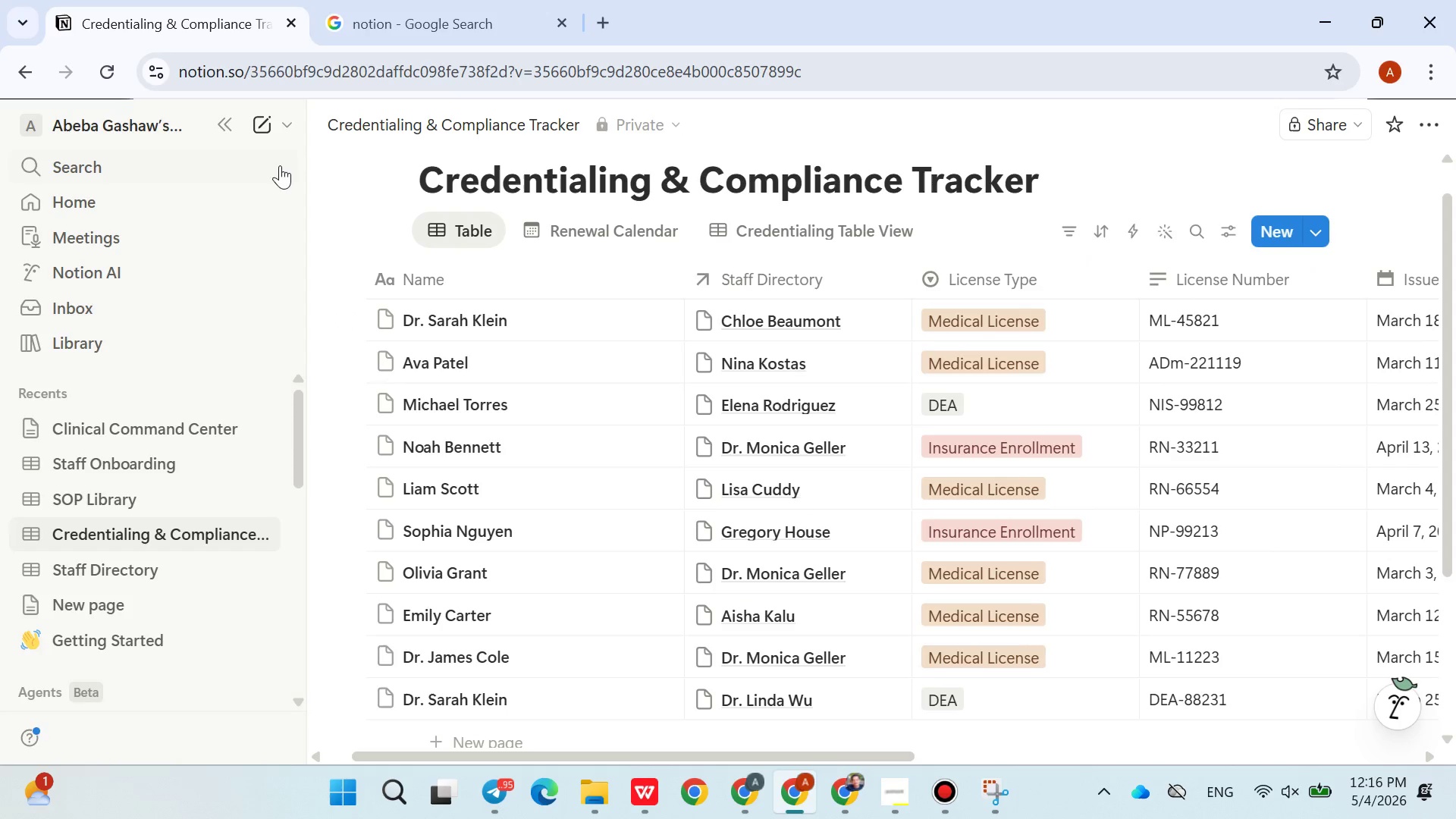 
left_click([231, 134])
 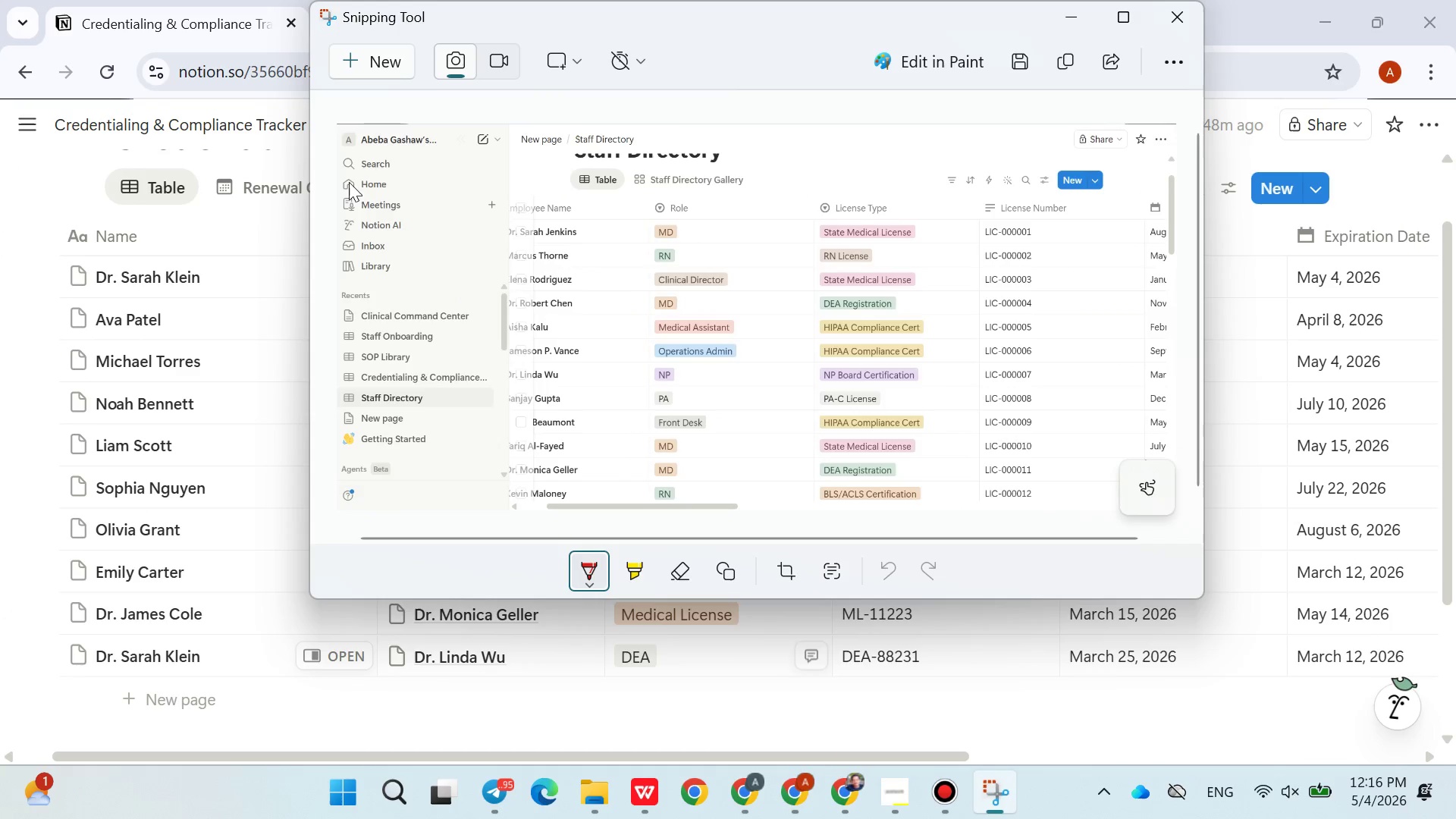 
left_click([344, 71])
 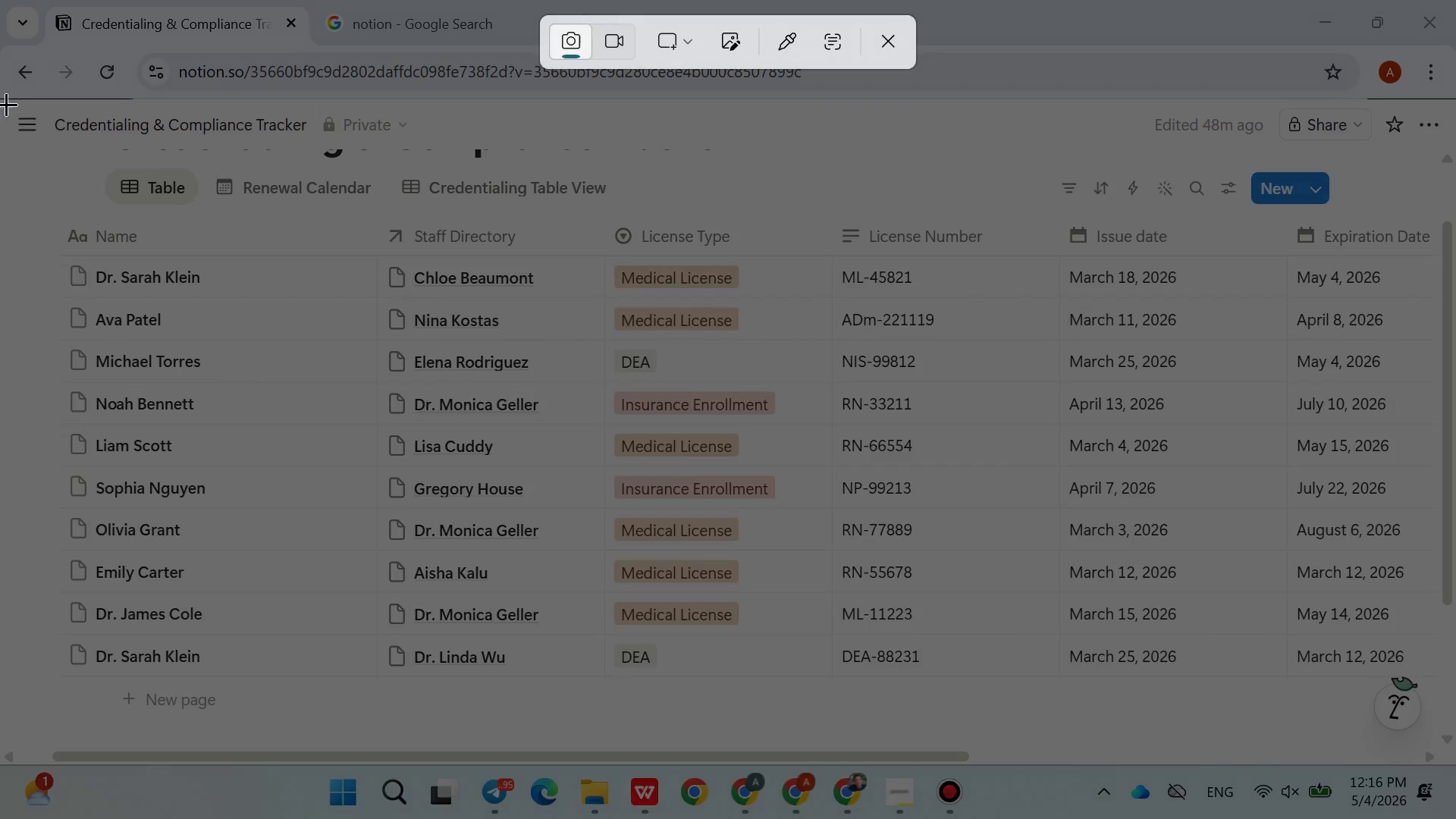 
left_click_drag(start_coordinate=[0, 105], to_coordinate=[1442, 750])
 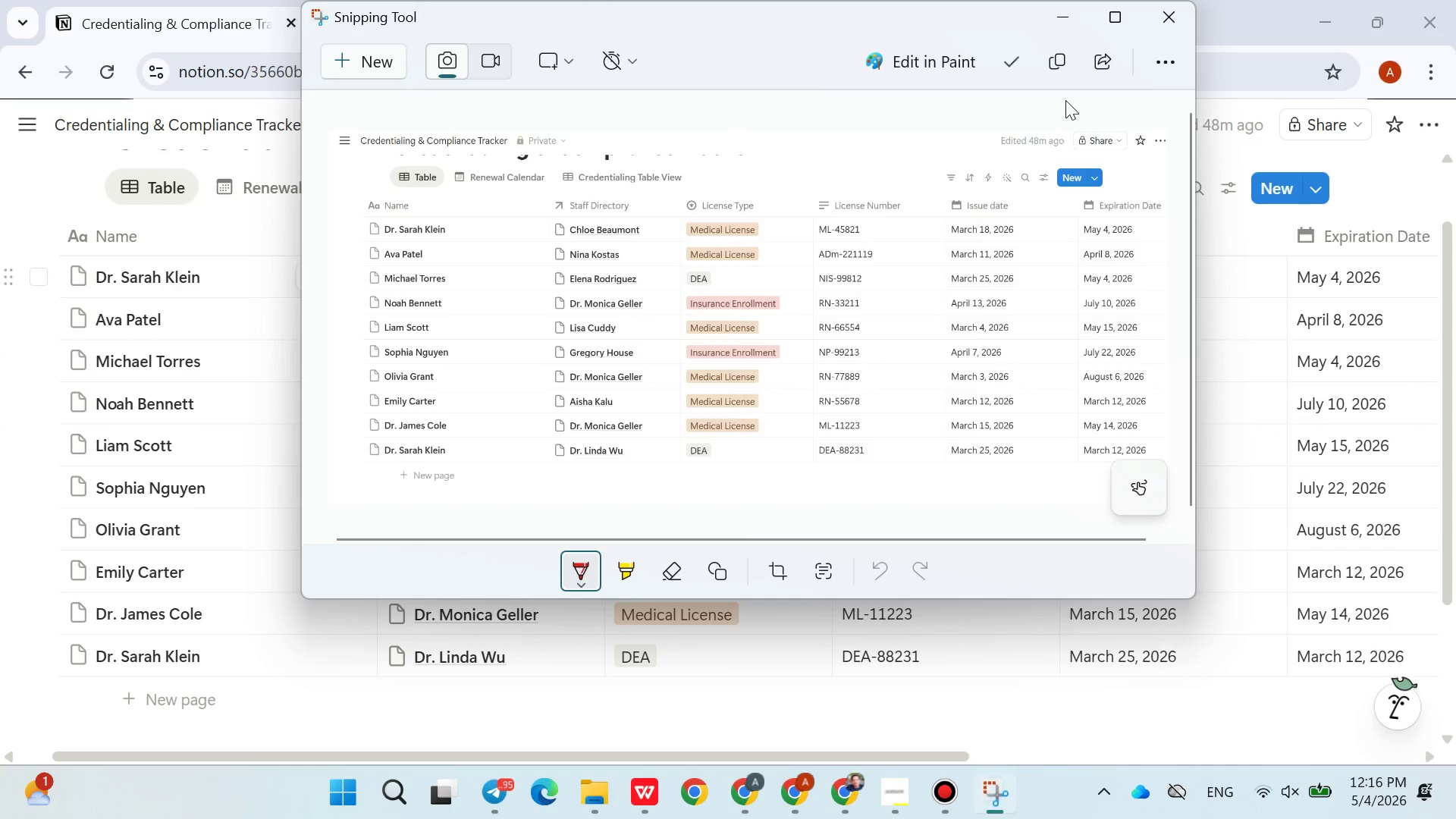 
left_click([1059, 68])
 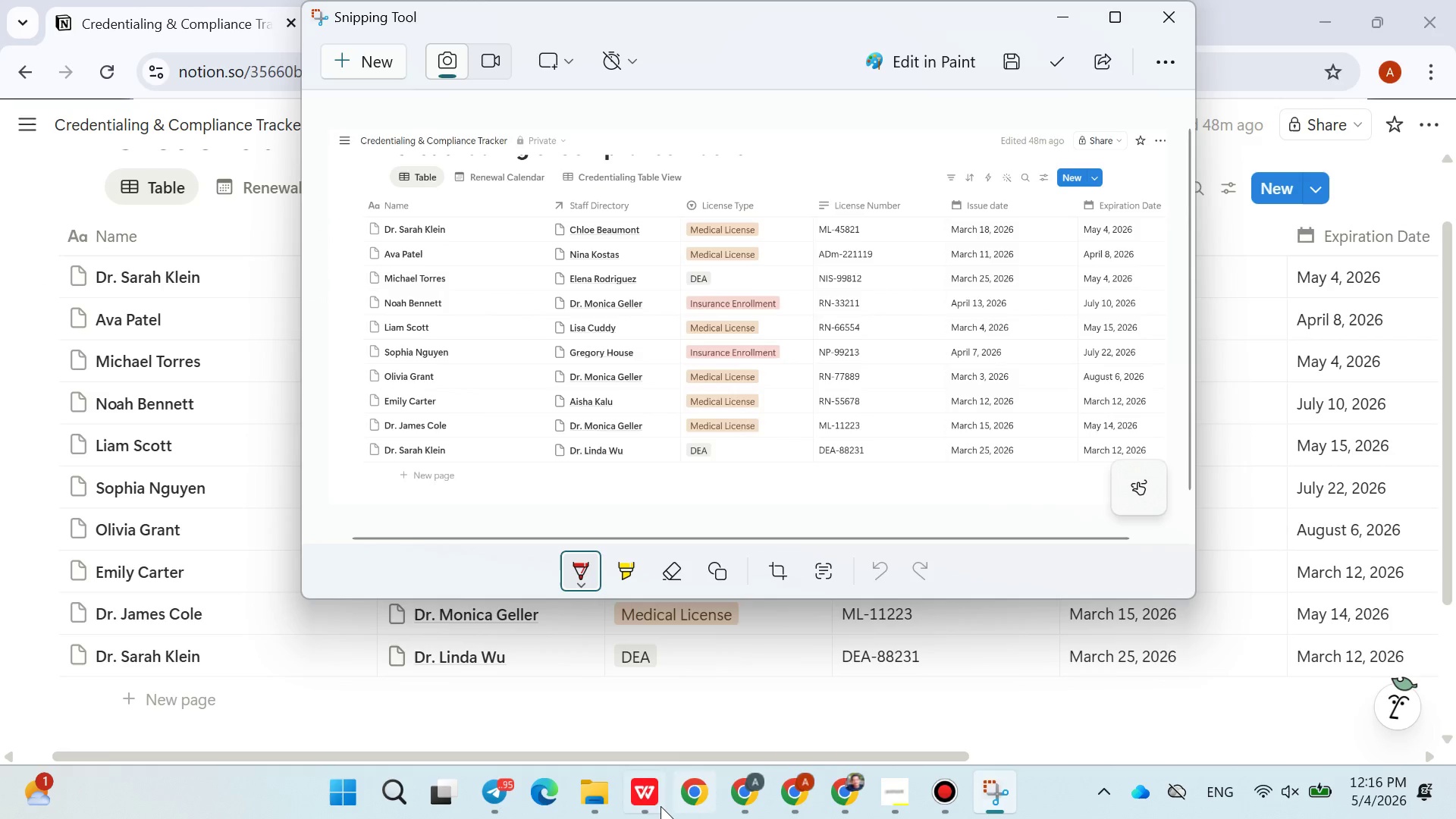 
left_click([651, 805])
 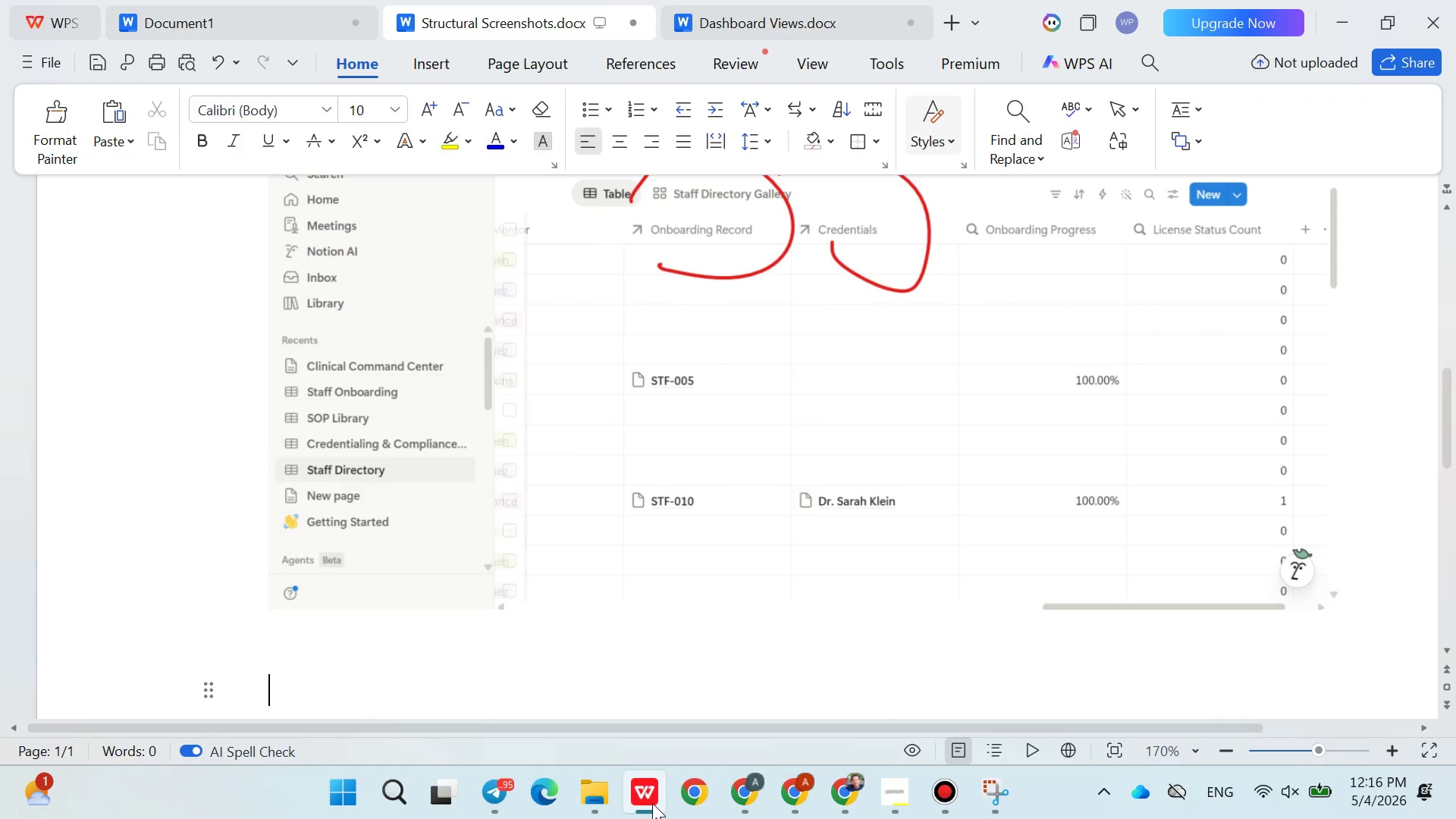 
key(Control+V)
 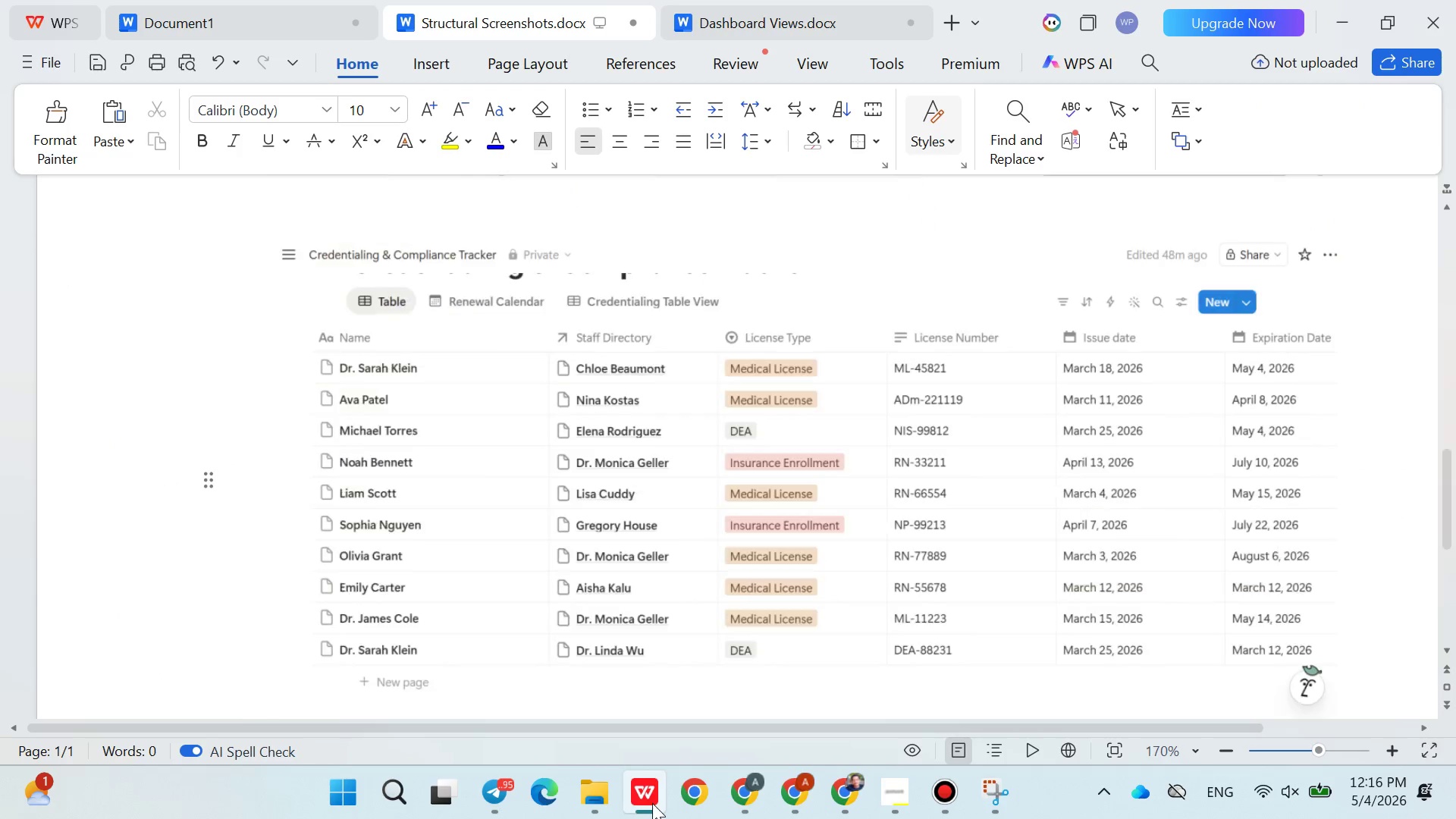 
key(Enter)
 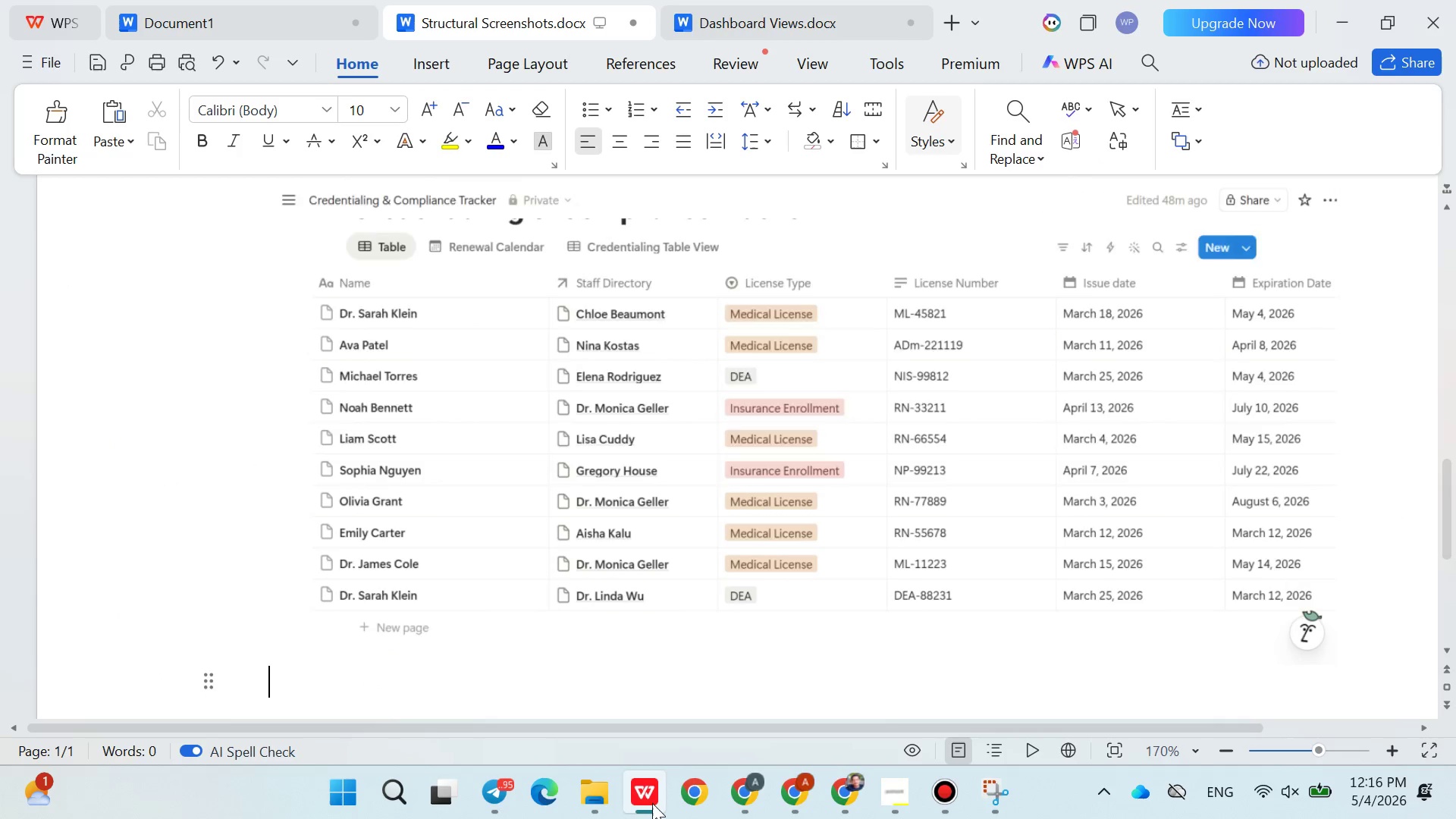 
key(Enter)
 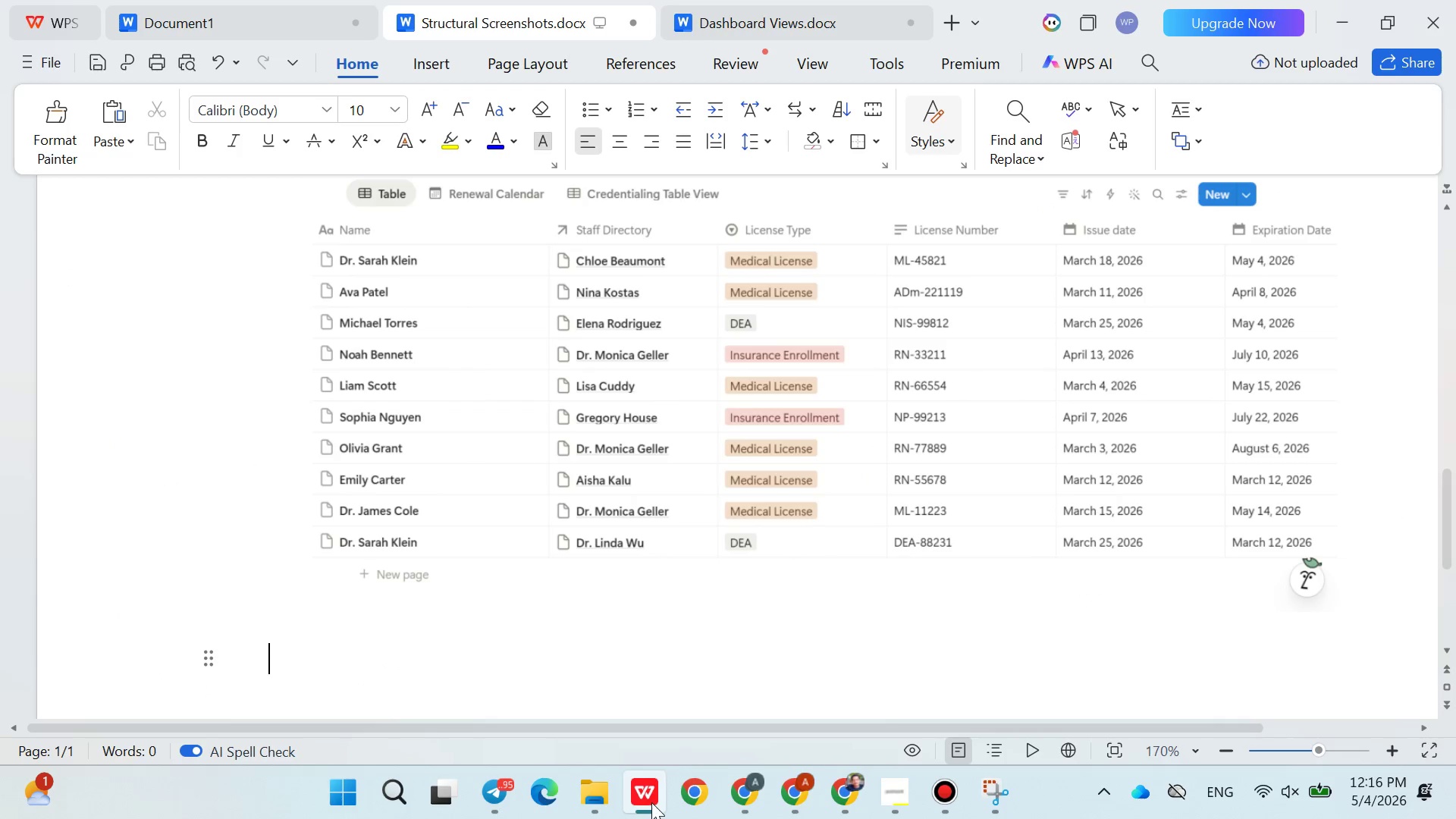 
left_click([651, 802])
 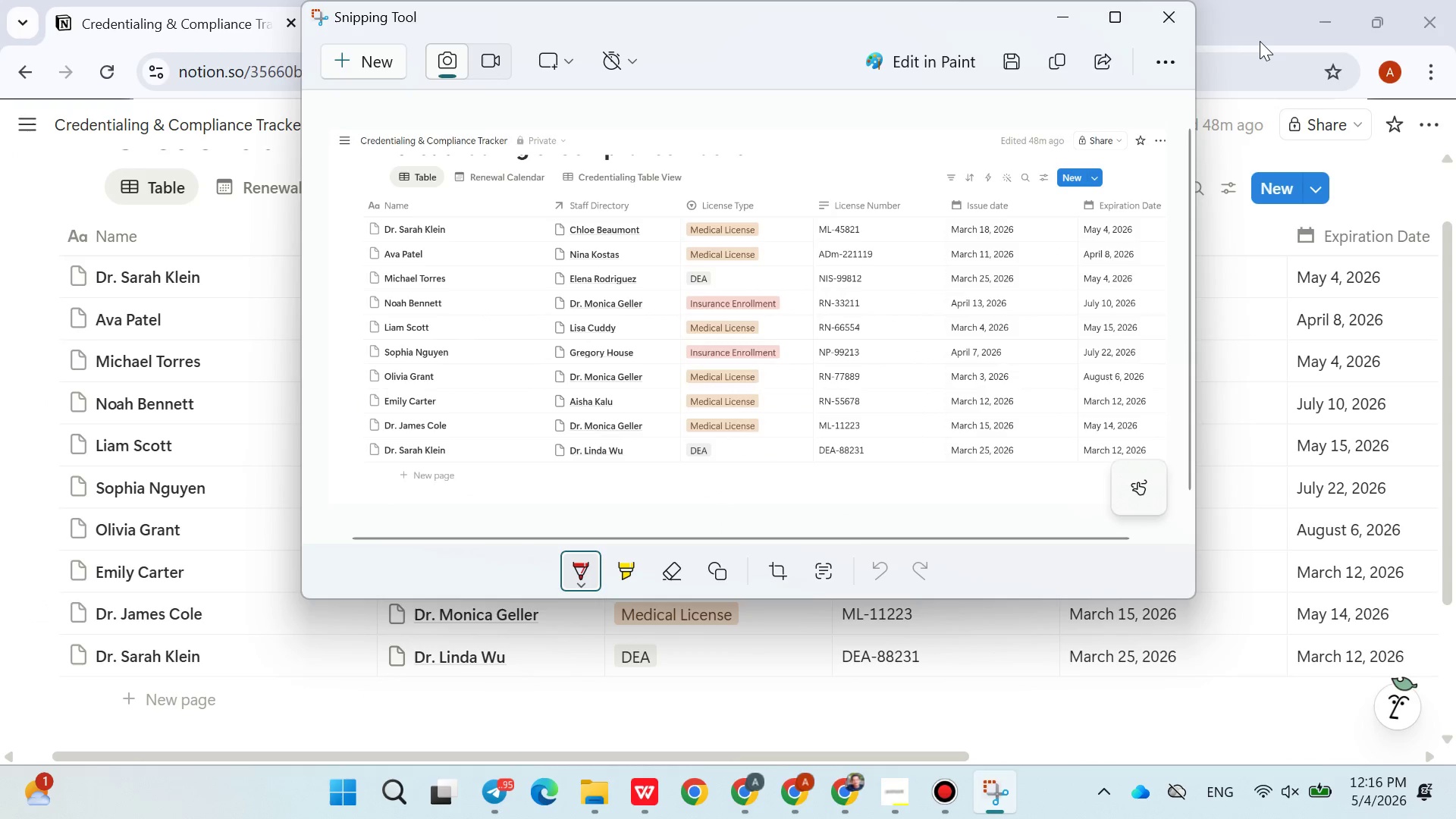 
left_click([1262, 18])
 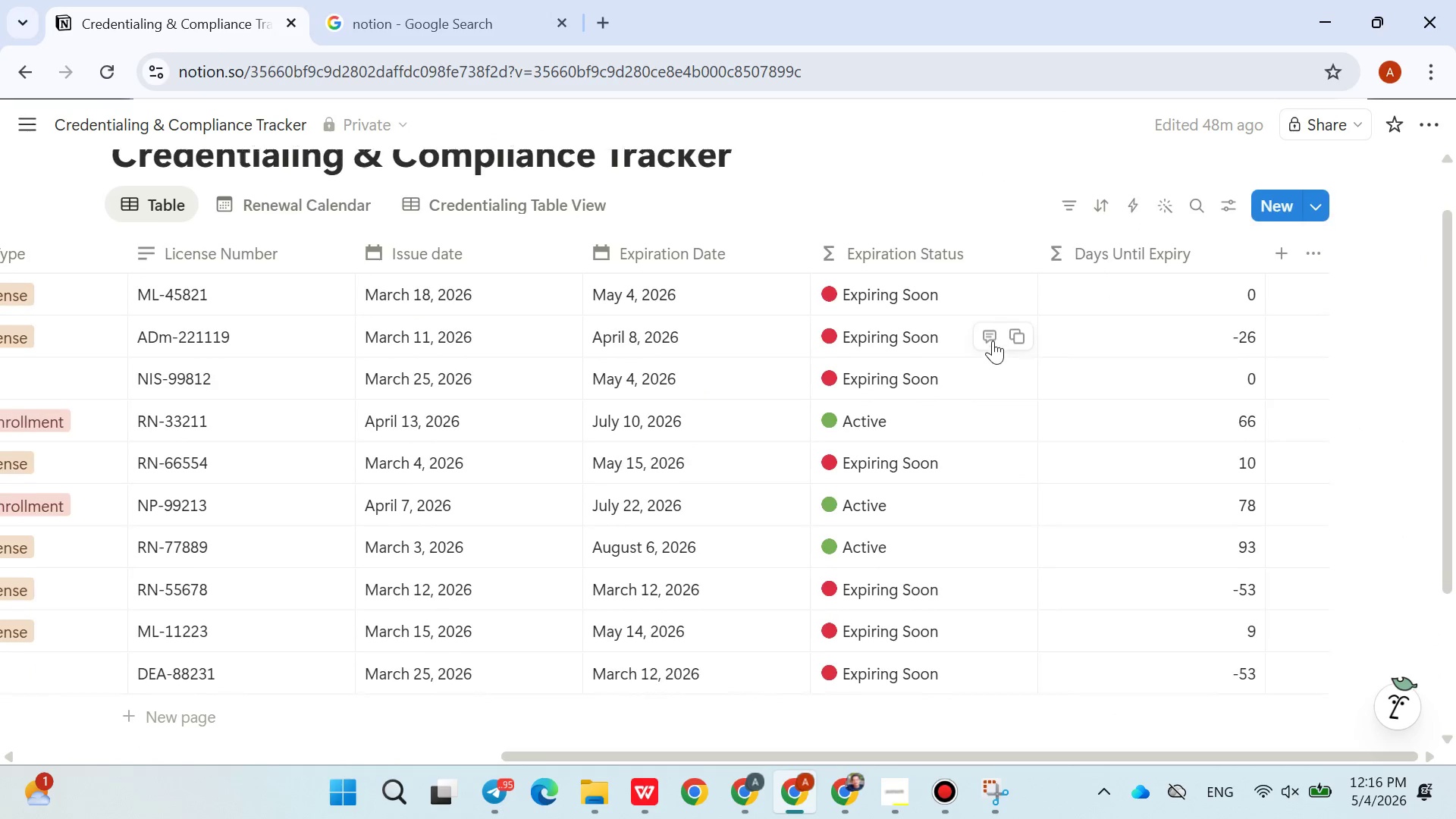 
left_click([962, 276])
 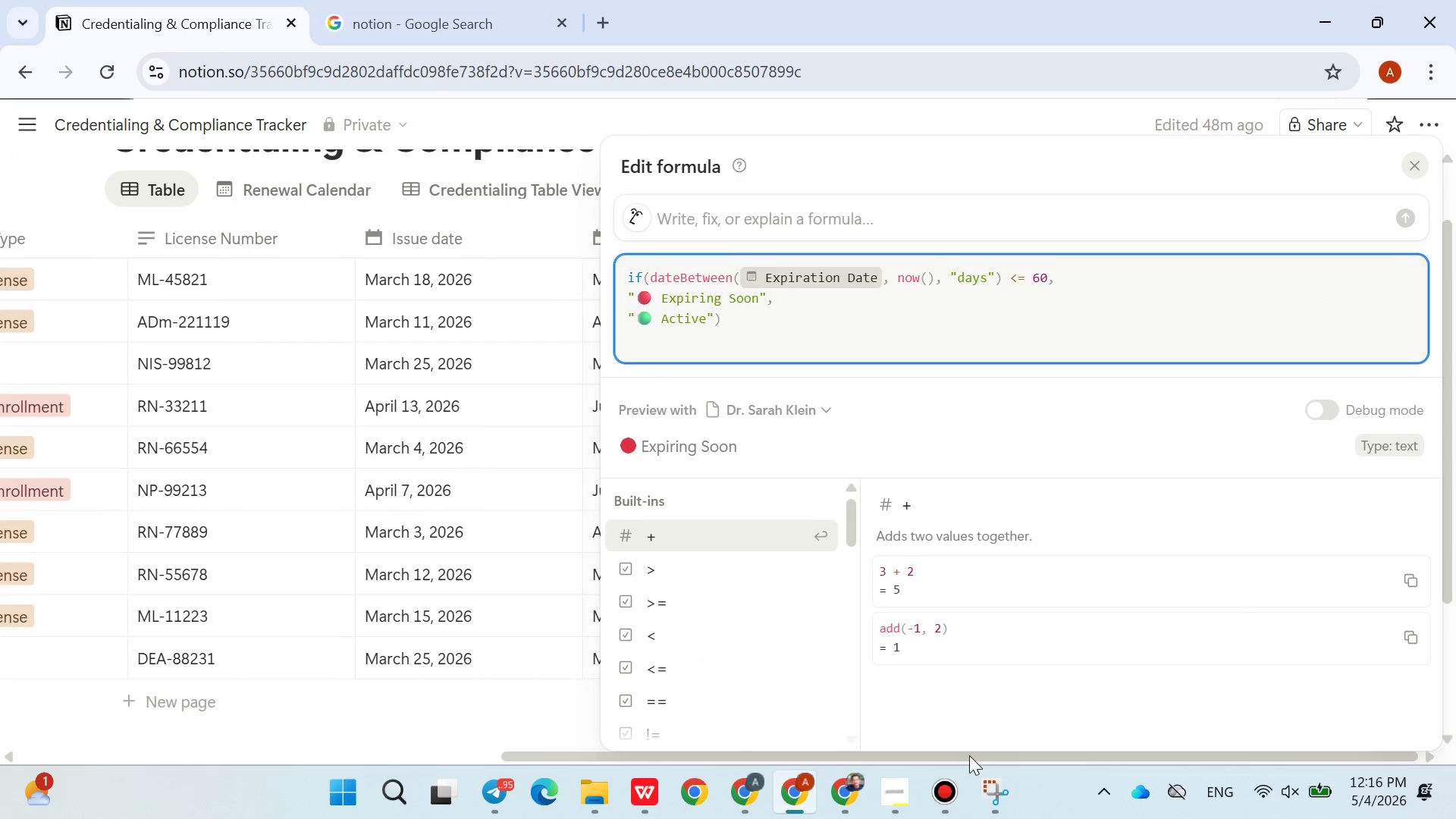 
left_click([983, 782])
 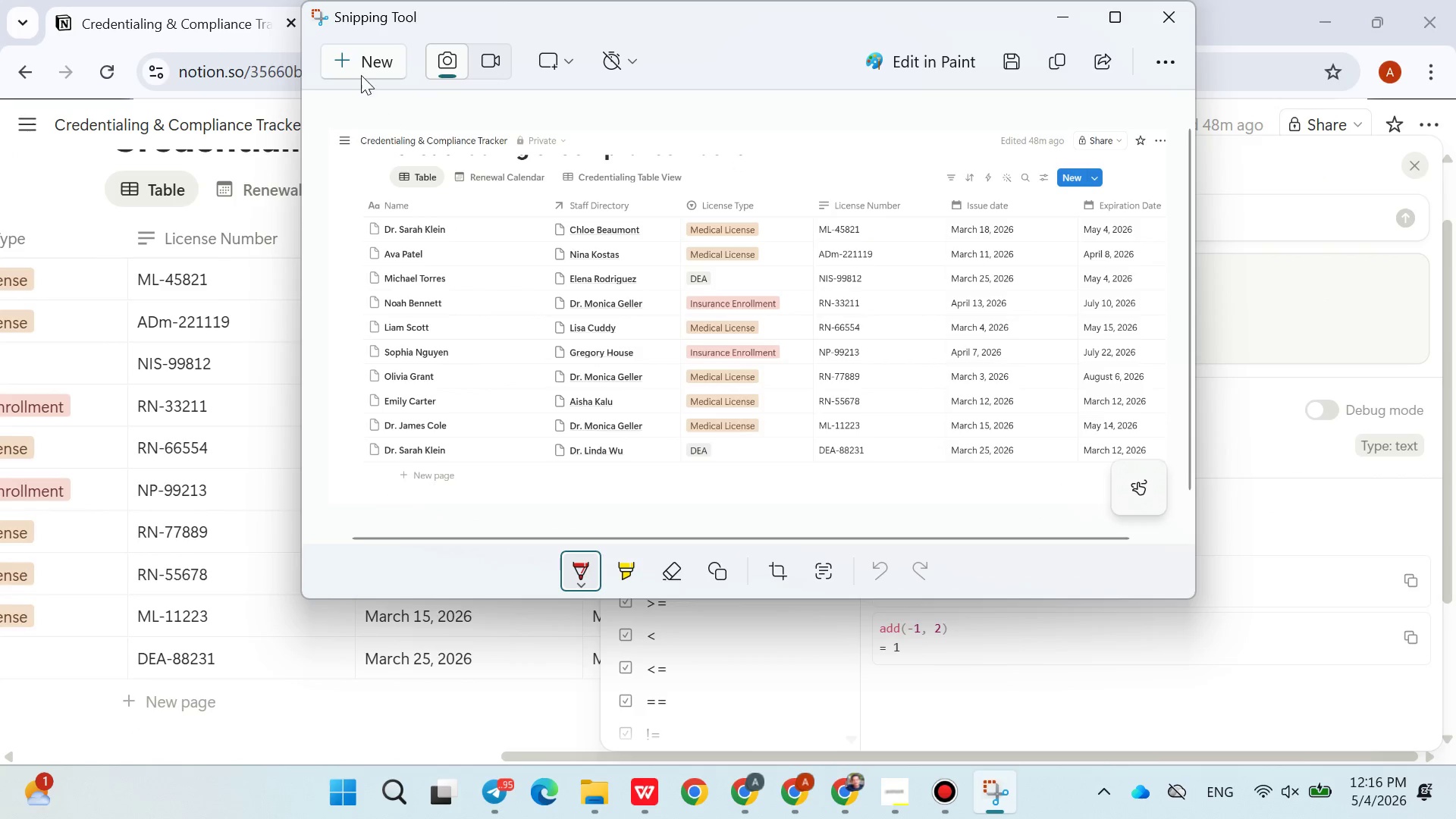 
left_click([356, 67])
 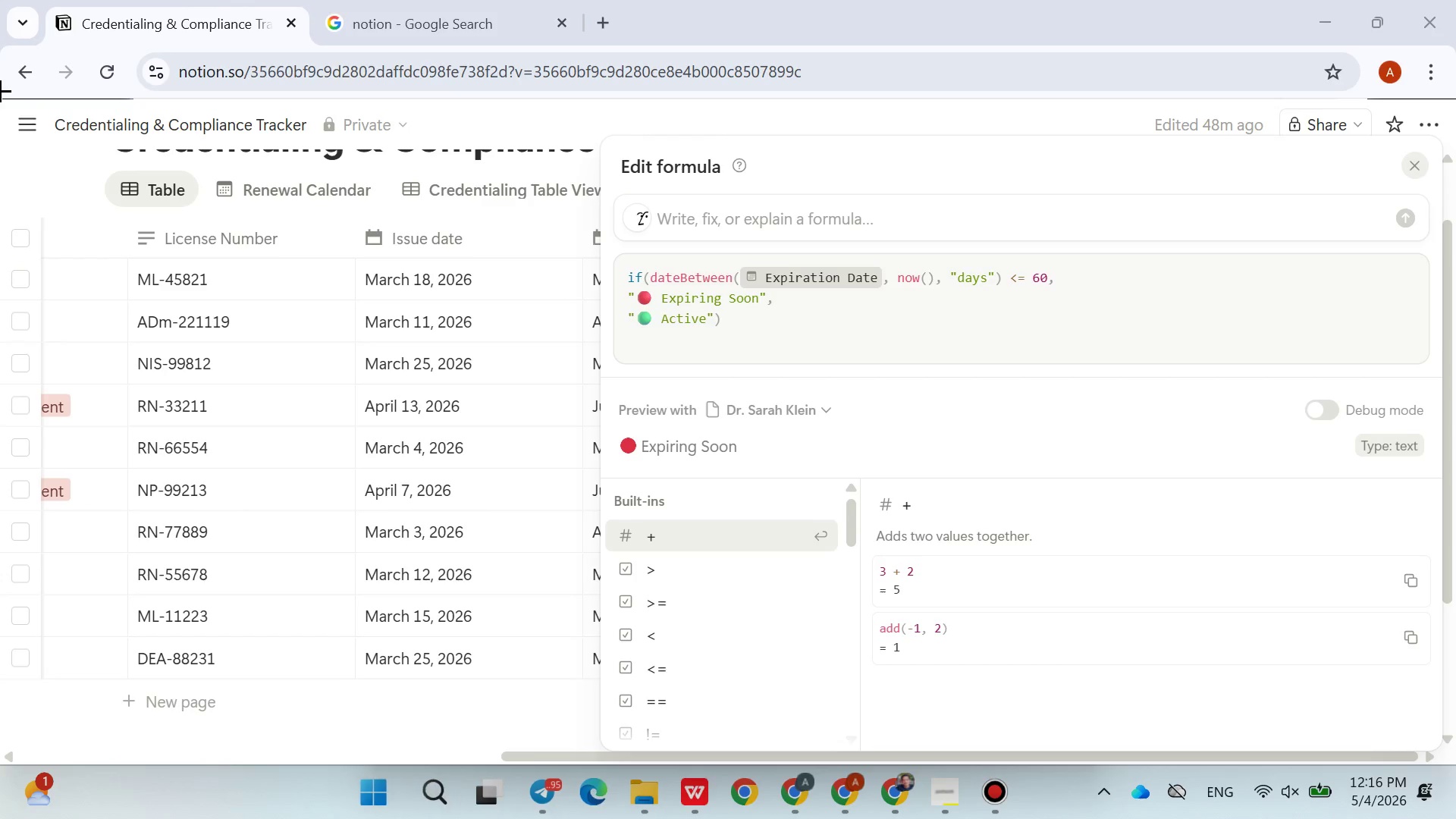 
left_click_drag(start_coordinate=[0, 91], to_coordinate=[1455, 776])
 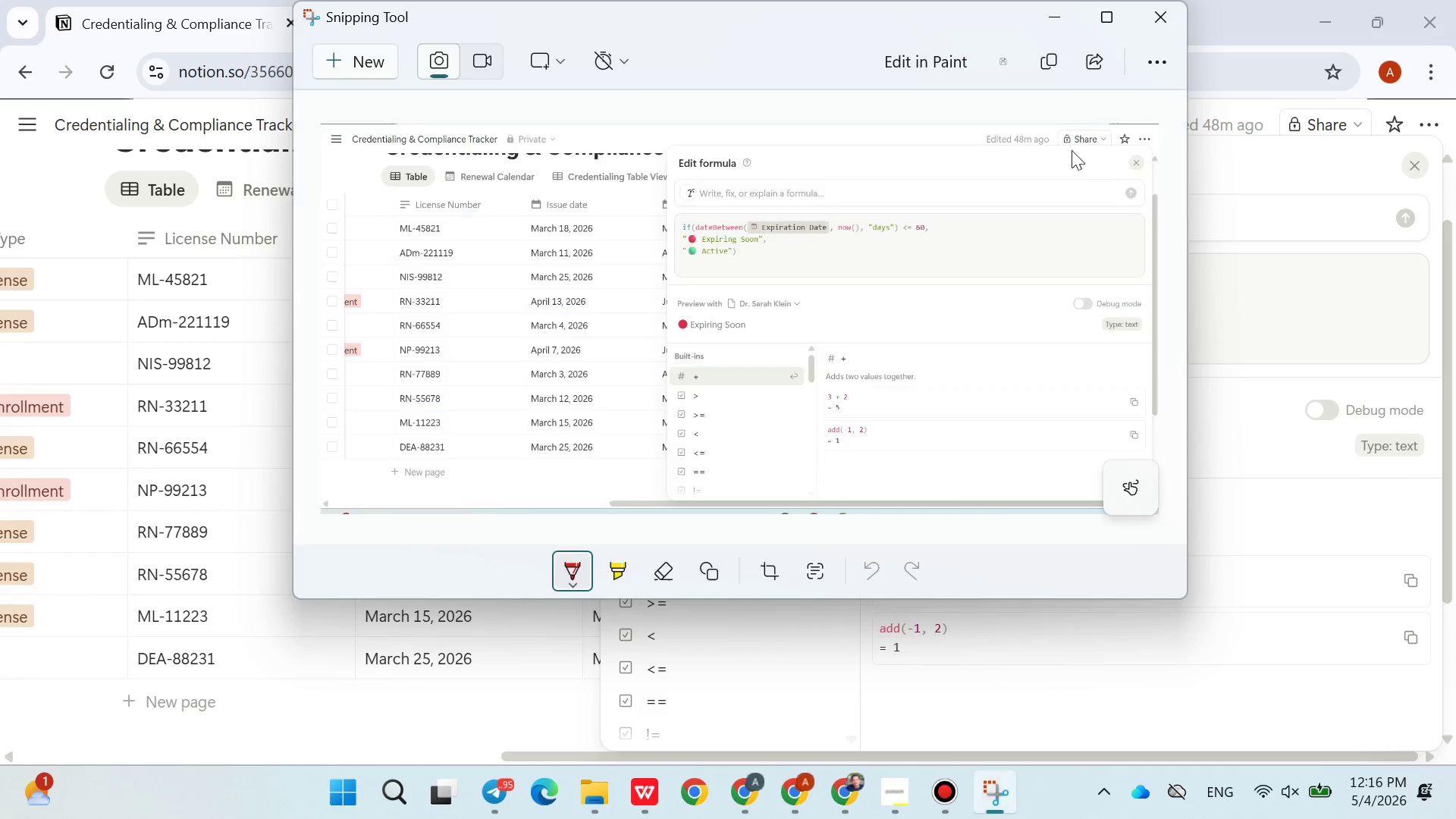 
left_click_drag(start_coordinate=[1039, 68], to_coordinate=[1044, 68])
 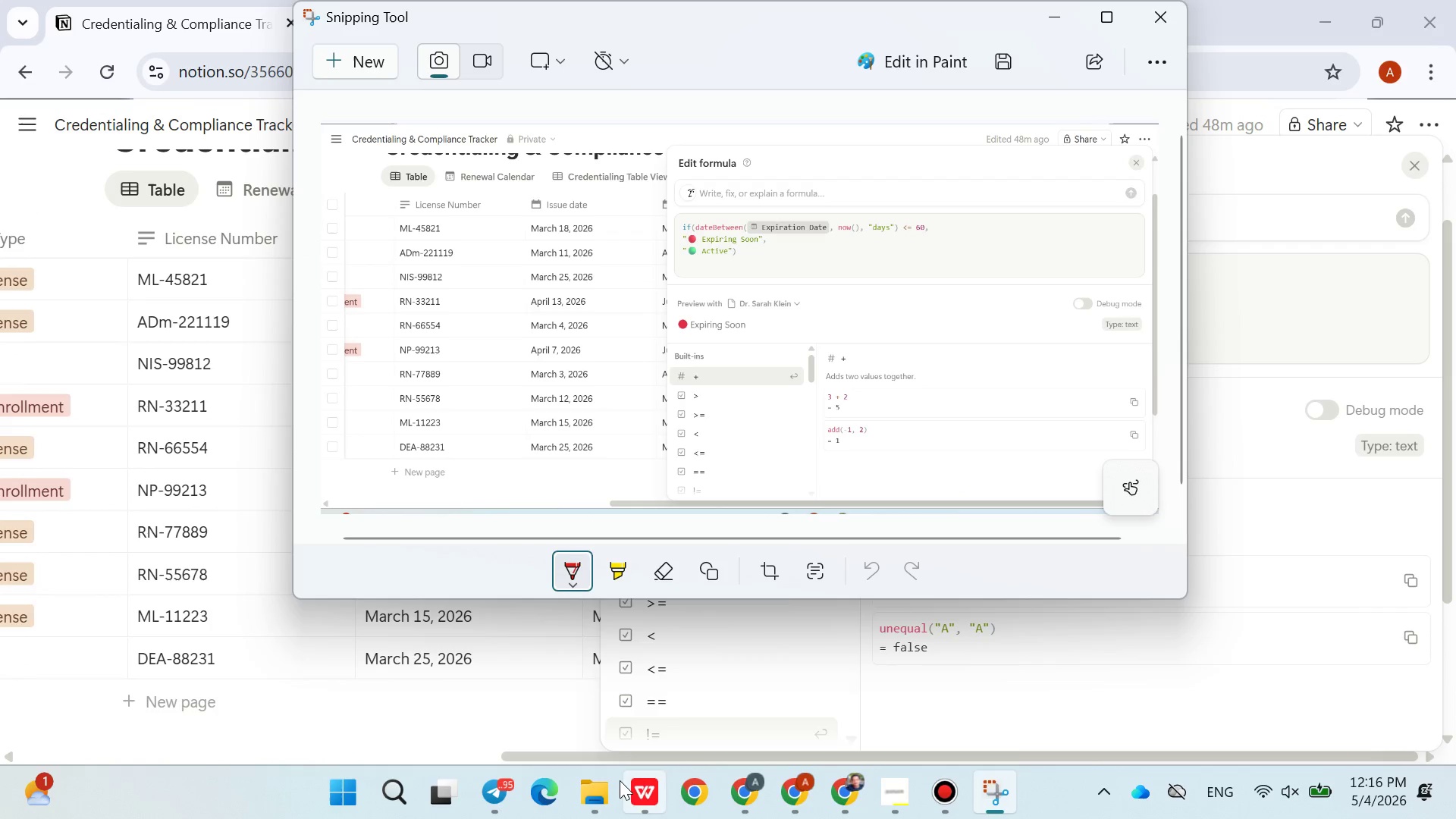 
left_click([620, 780])
 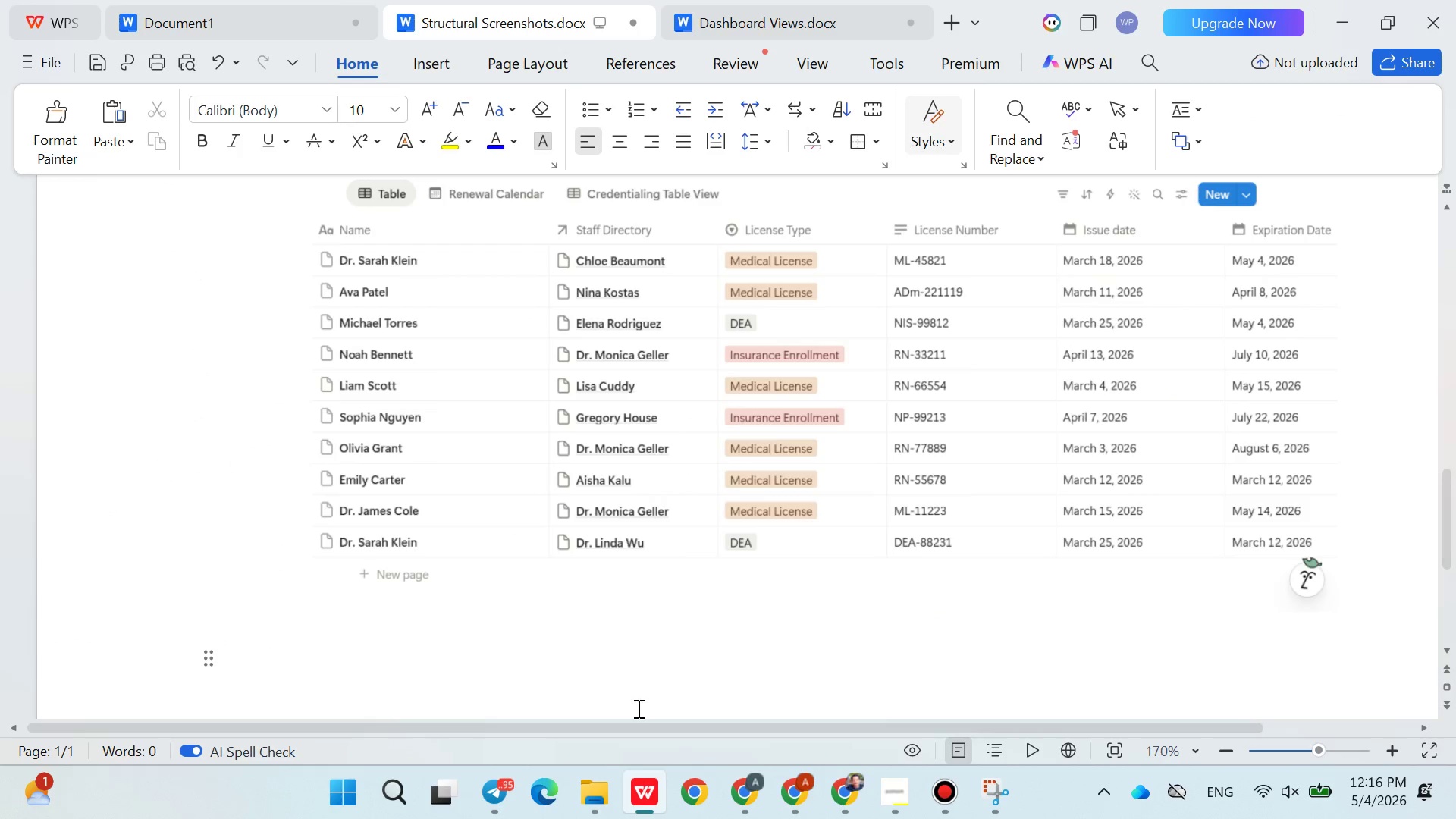 
key(Control+V)
 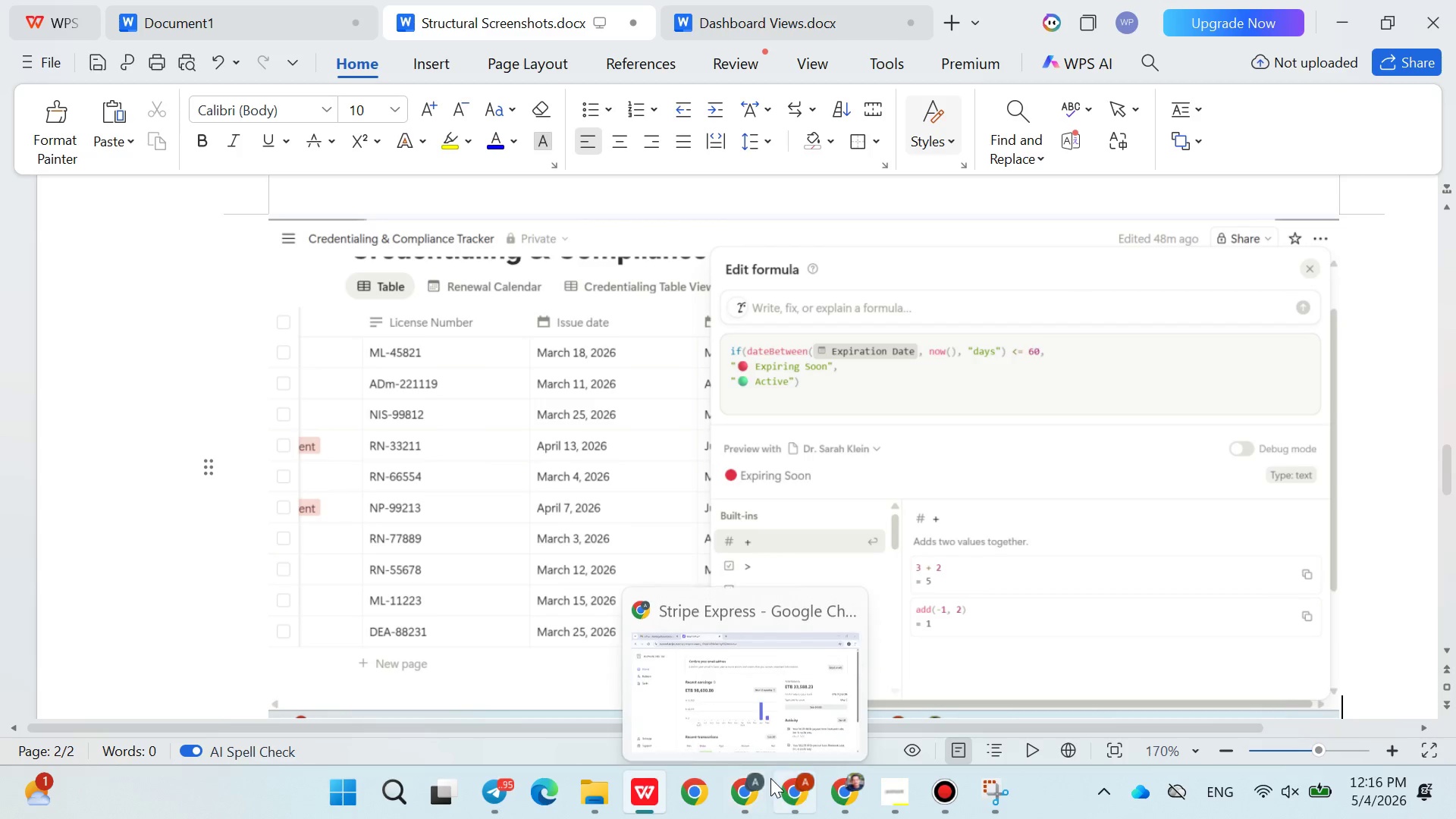 
left_click([795, 786])
 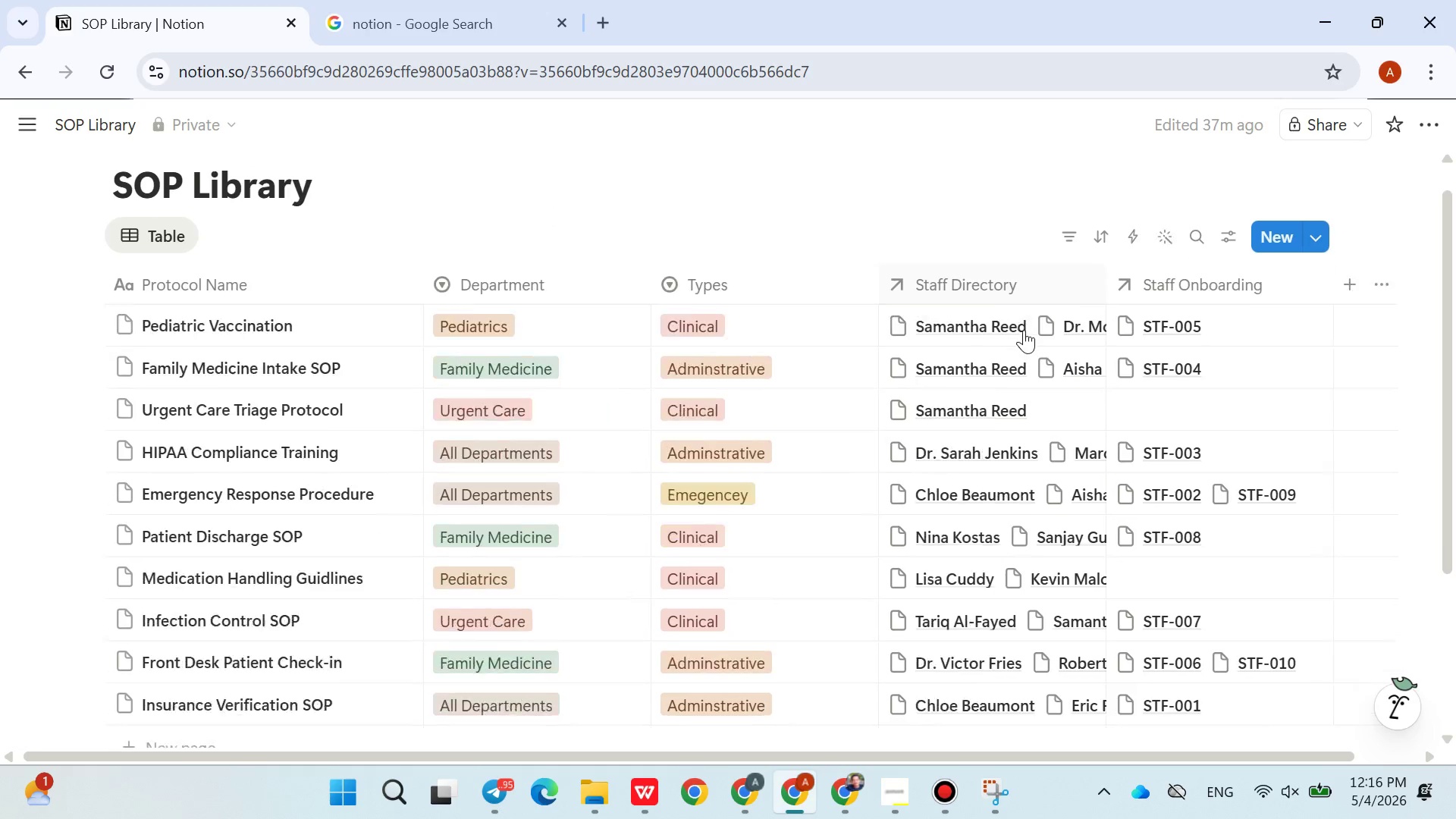 
wait(14.66)
 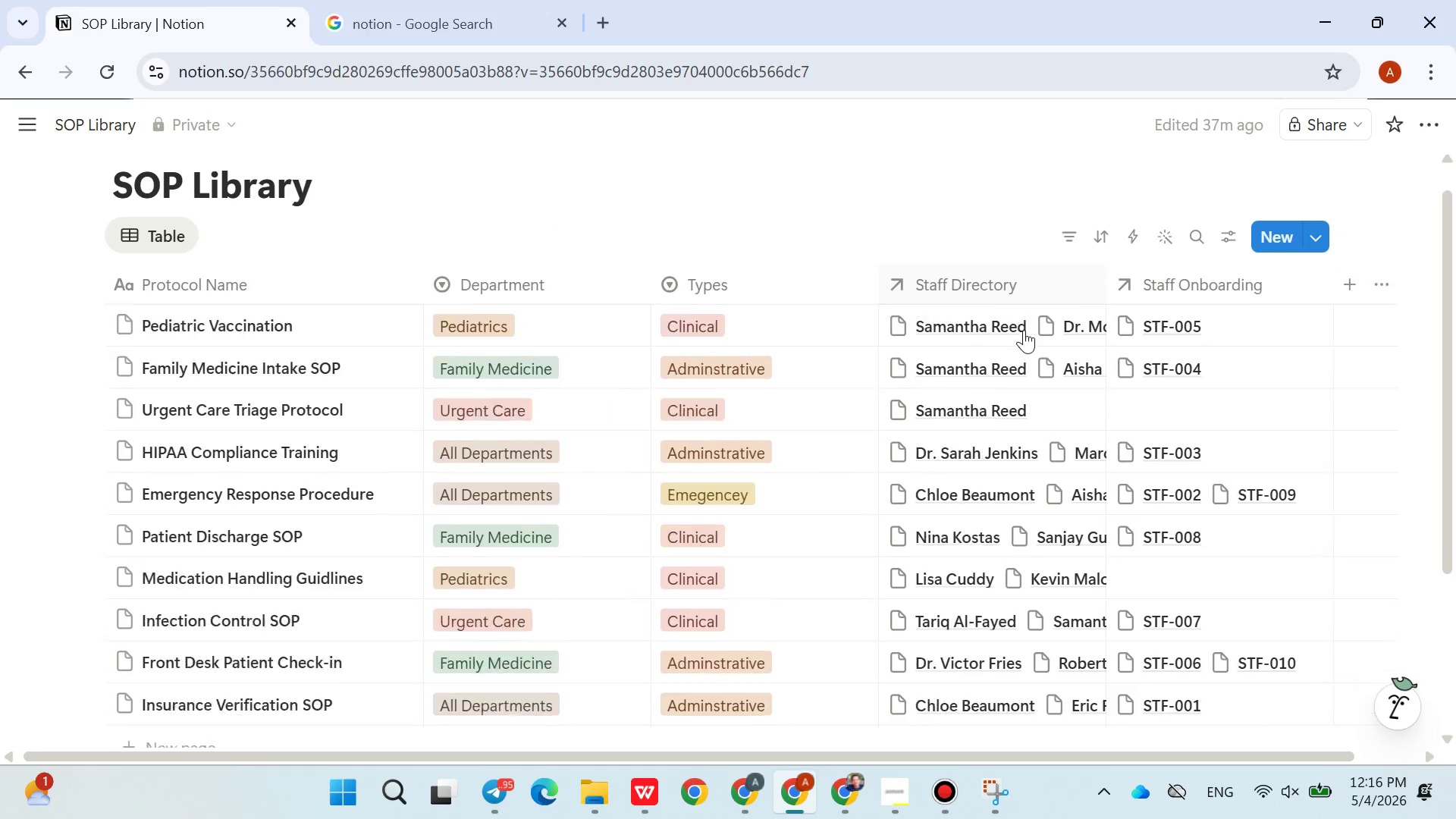 
left_click([335, 61])
 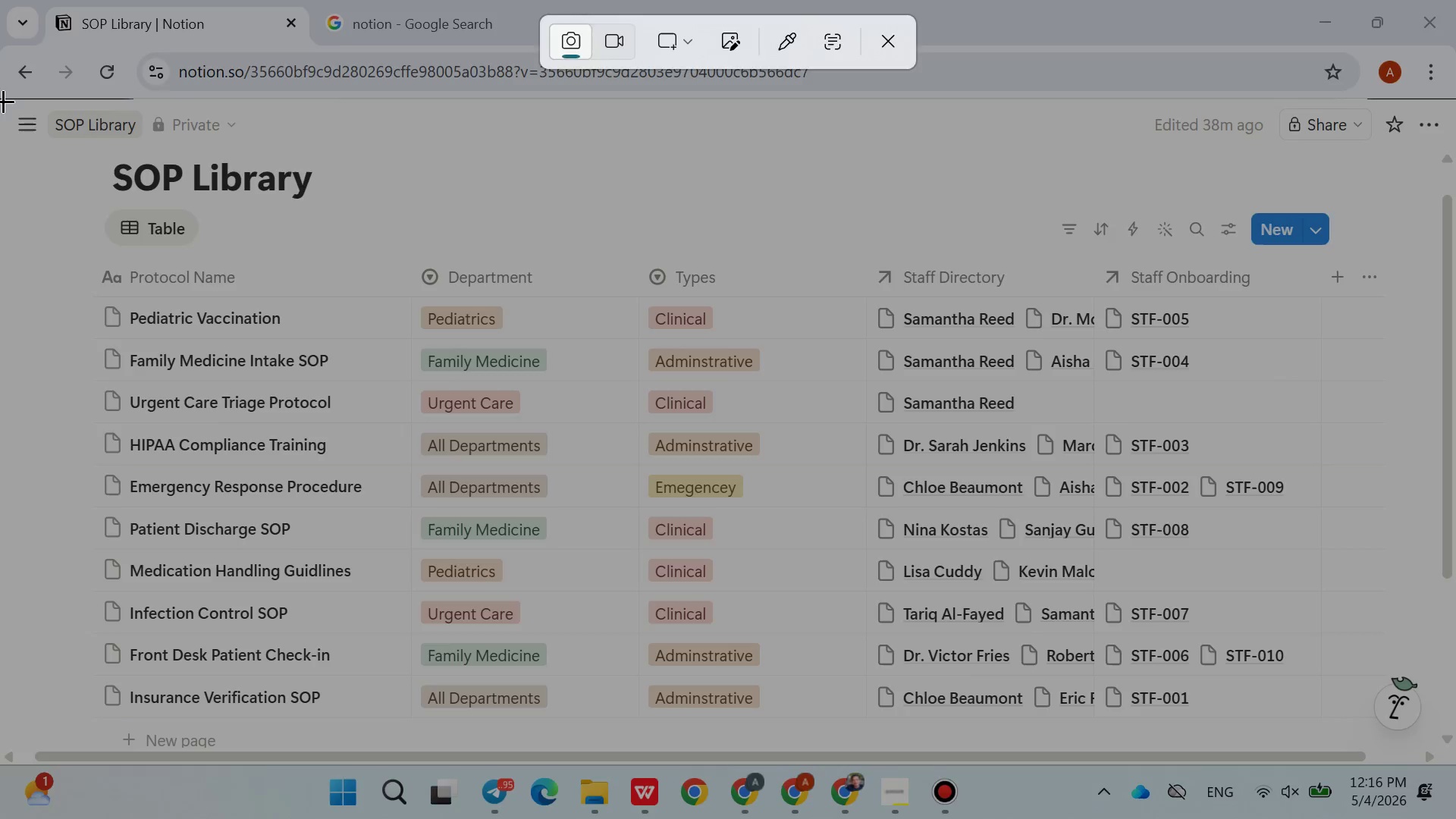 
left_click_drag(start_coordinate=[0, 99], to_coordinate=[1445, 747])
 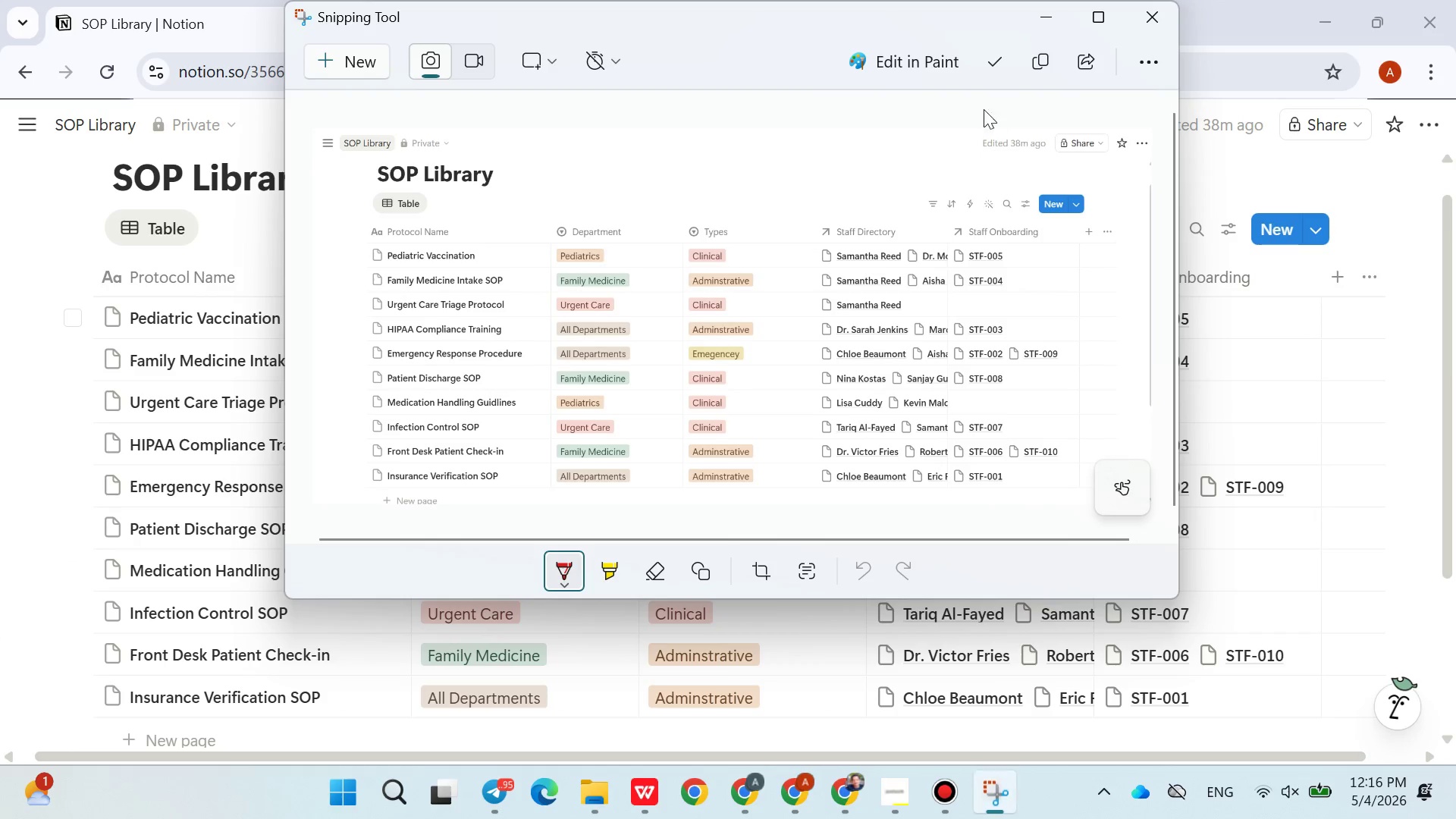 
left_click([1028, 66])
 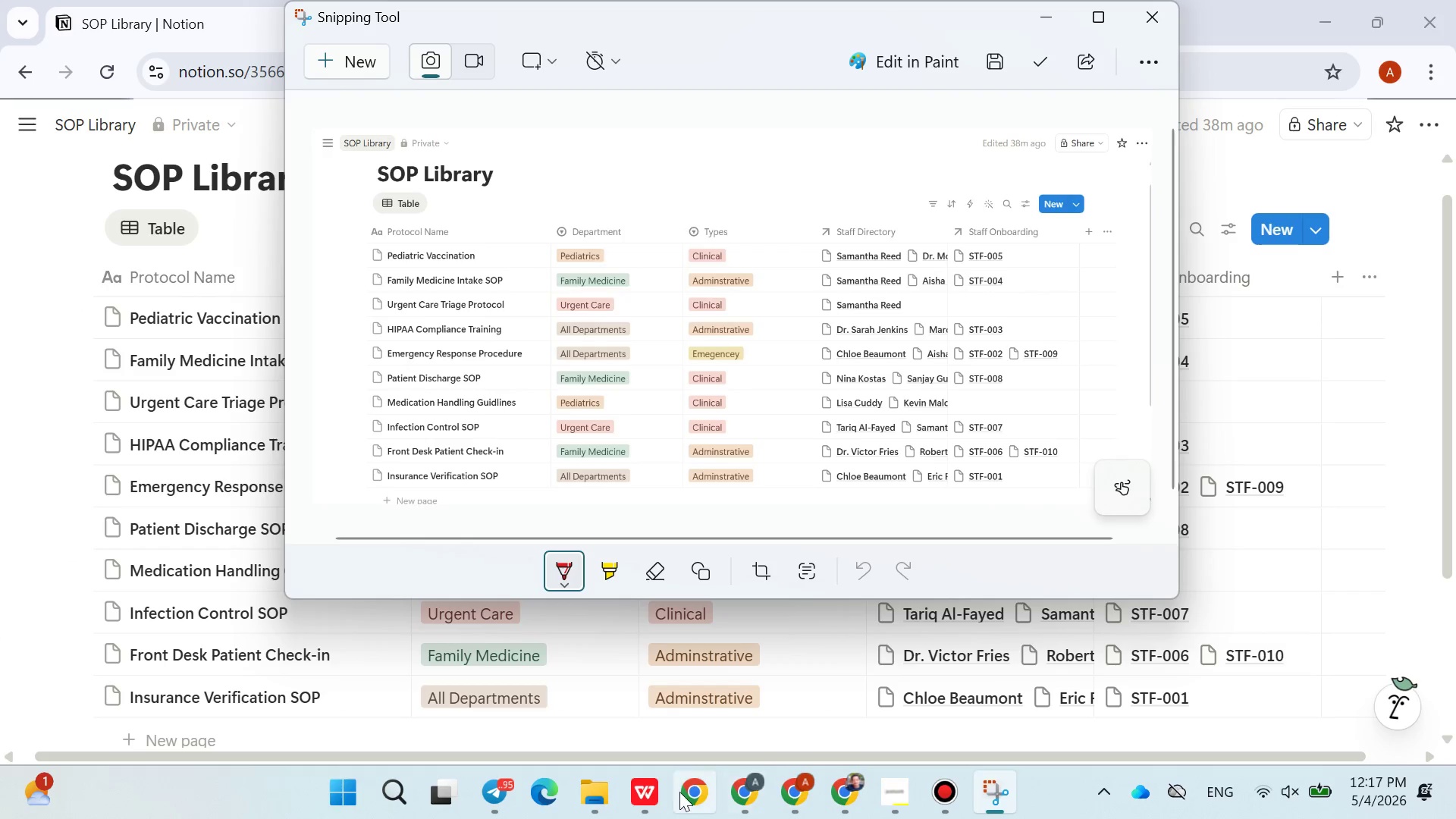 
left_click([664, 796])
 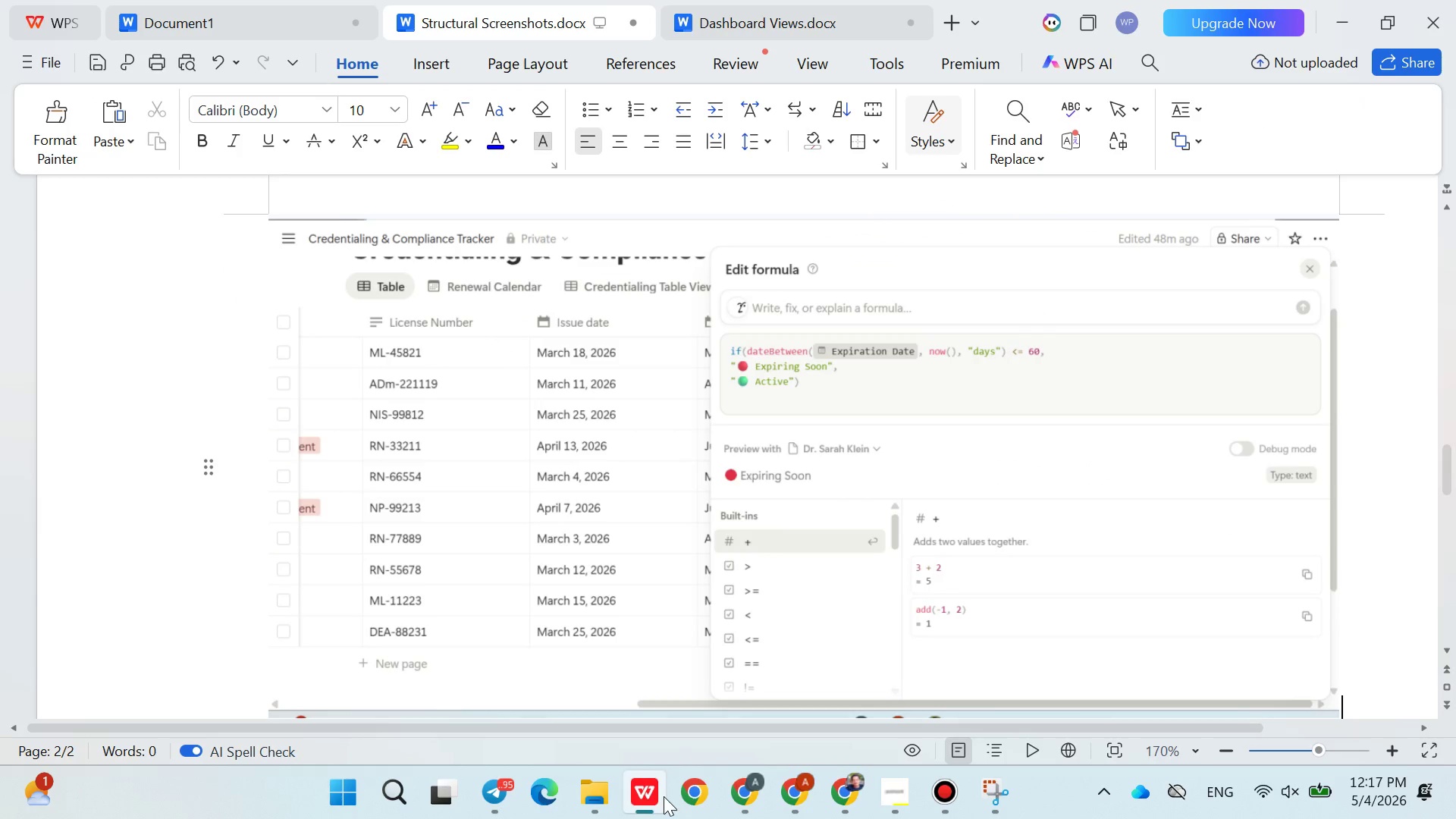 
key(Control+ControlLeft)
 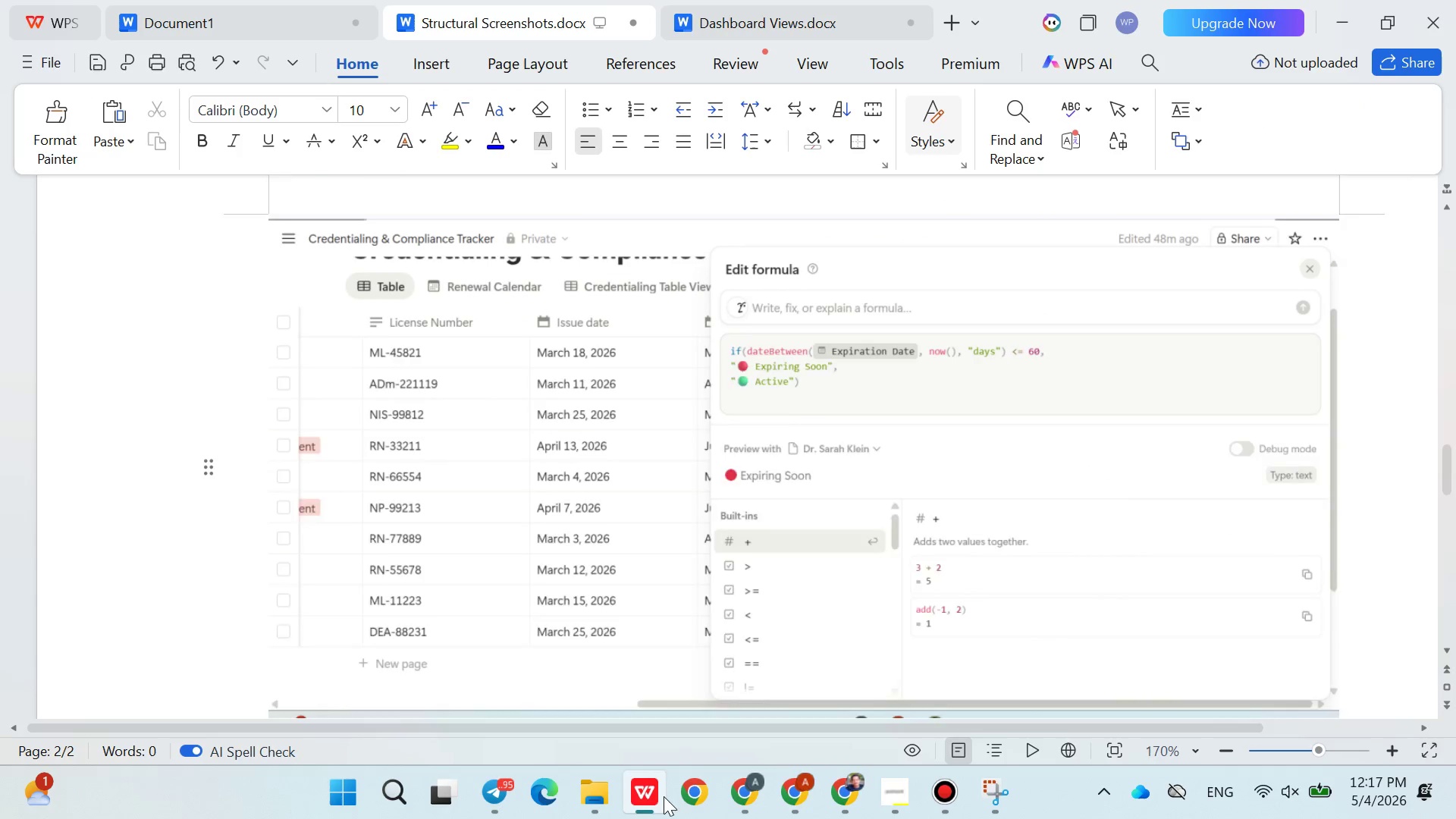 
key(Enter)
 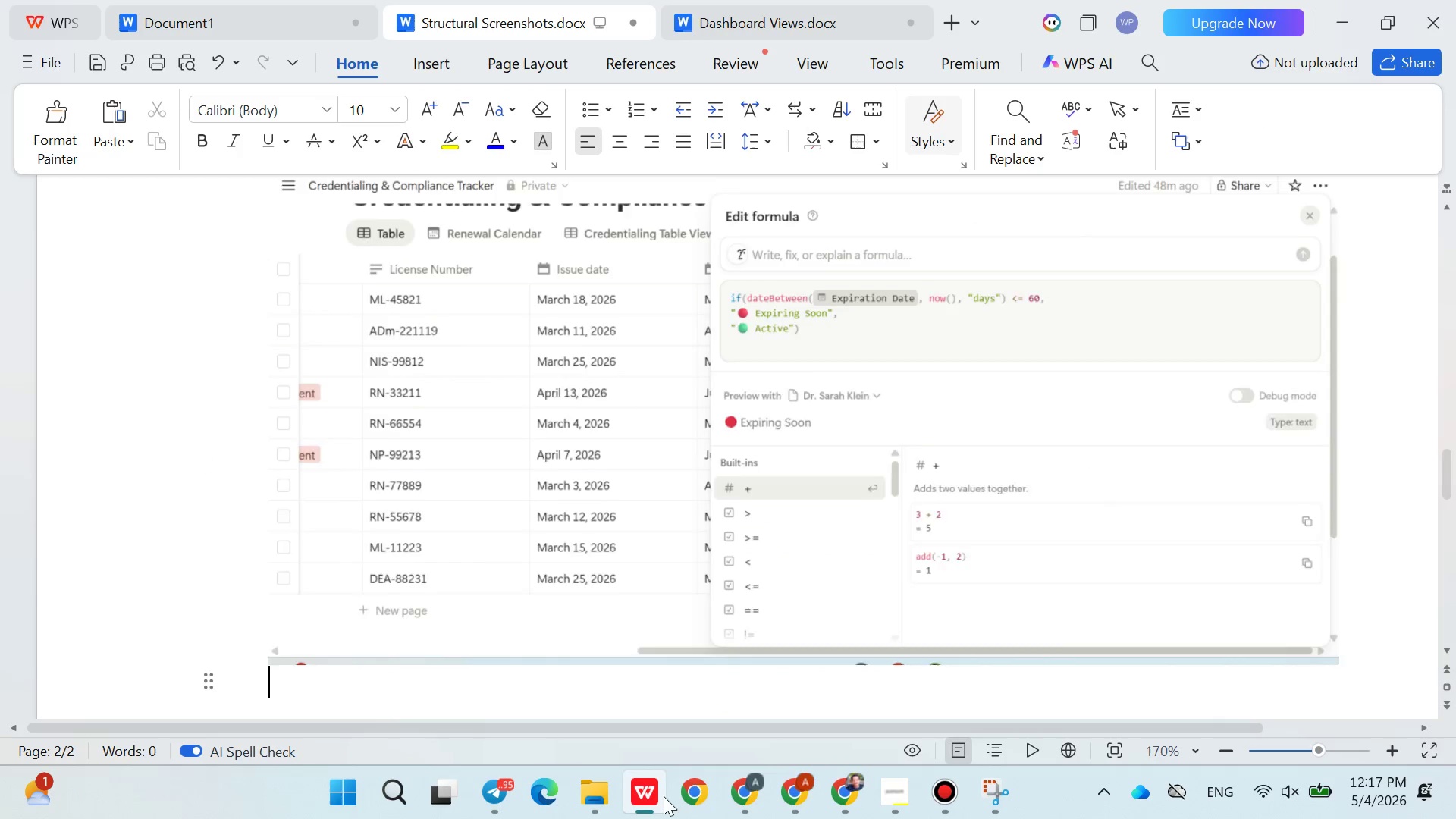 
key(Enter)
 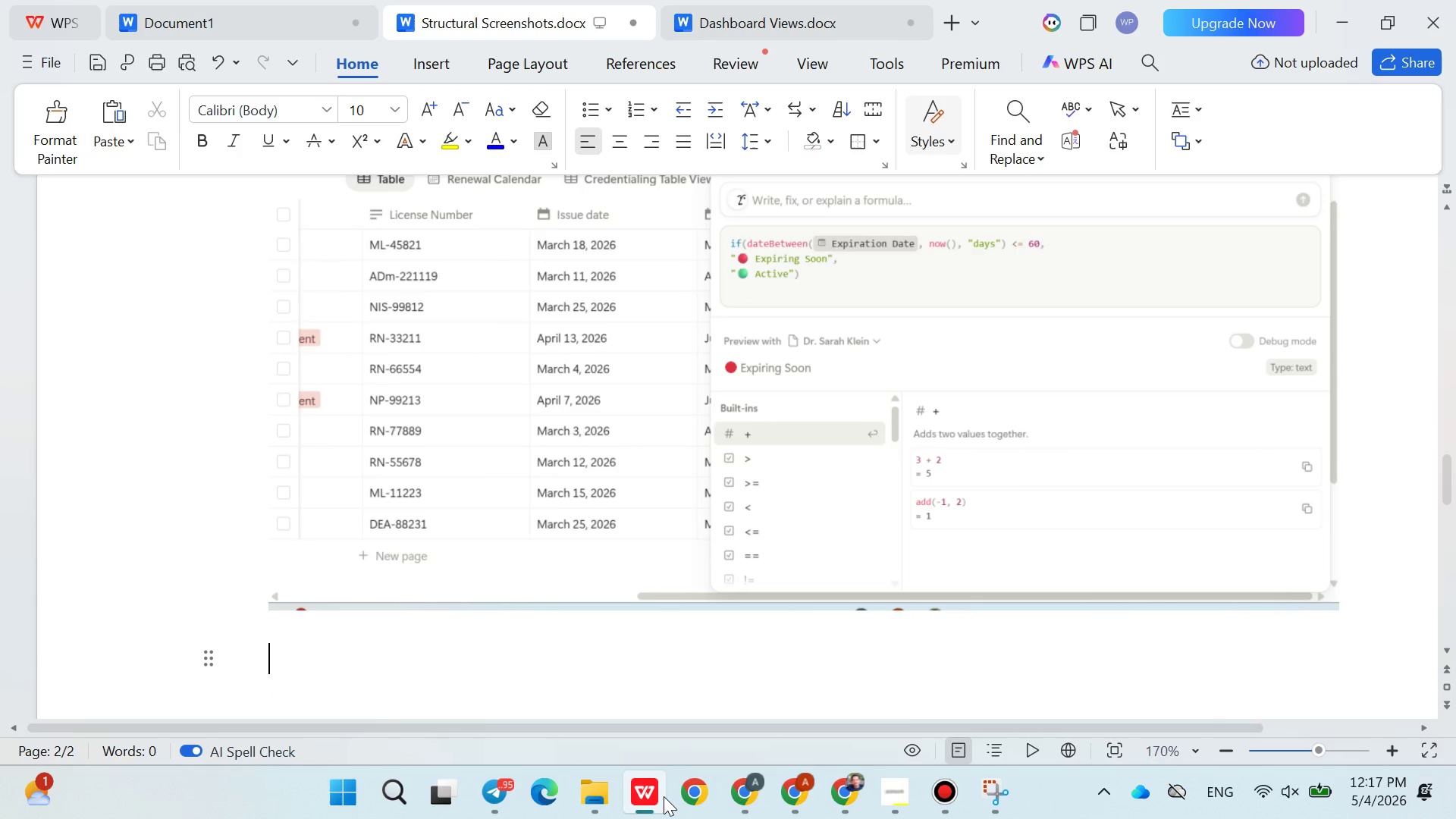 
key(Control+V)
 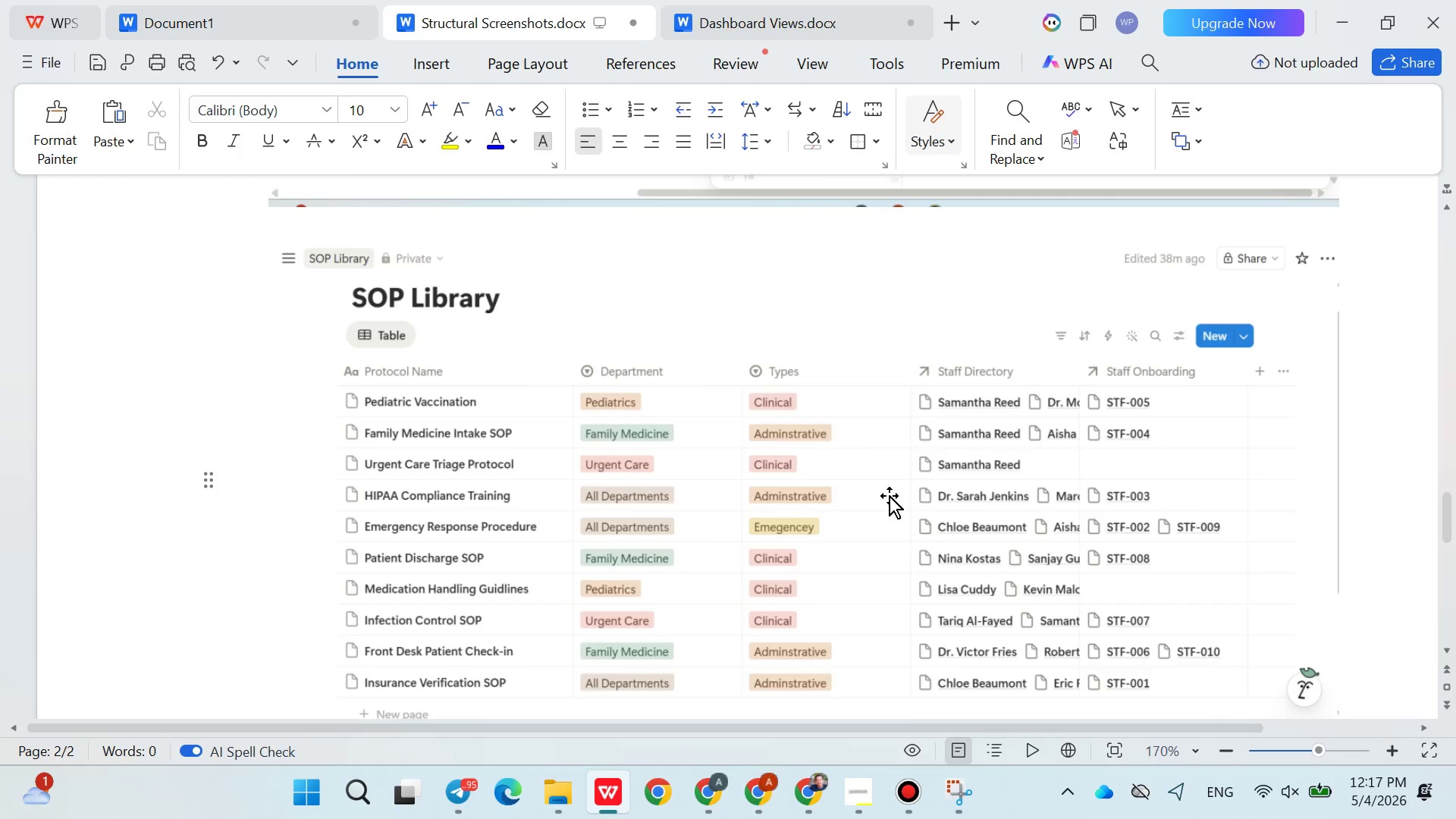 
key(Control+Z)
 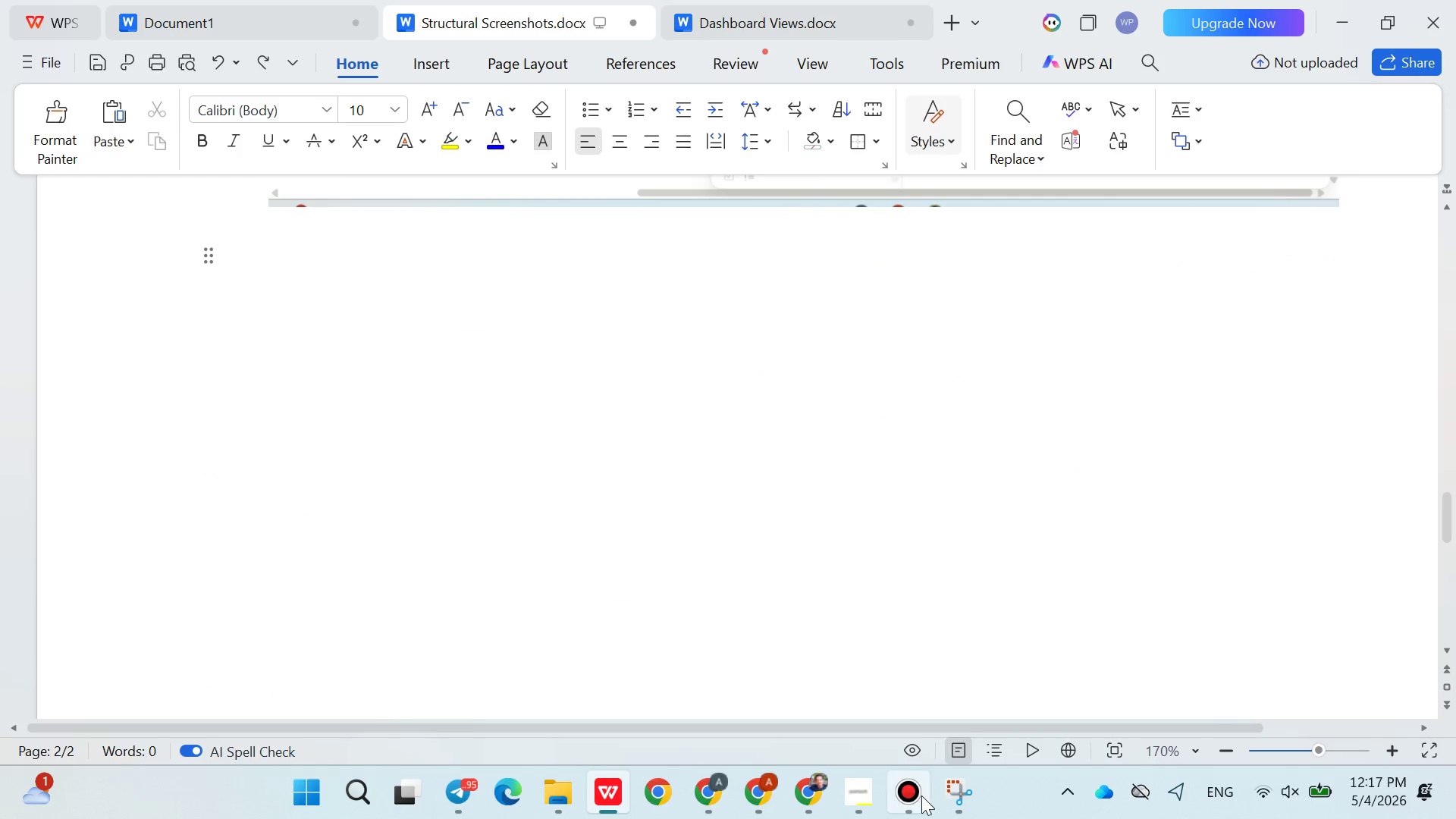 
left_click([946, 778])
 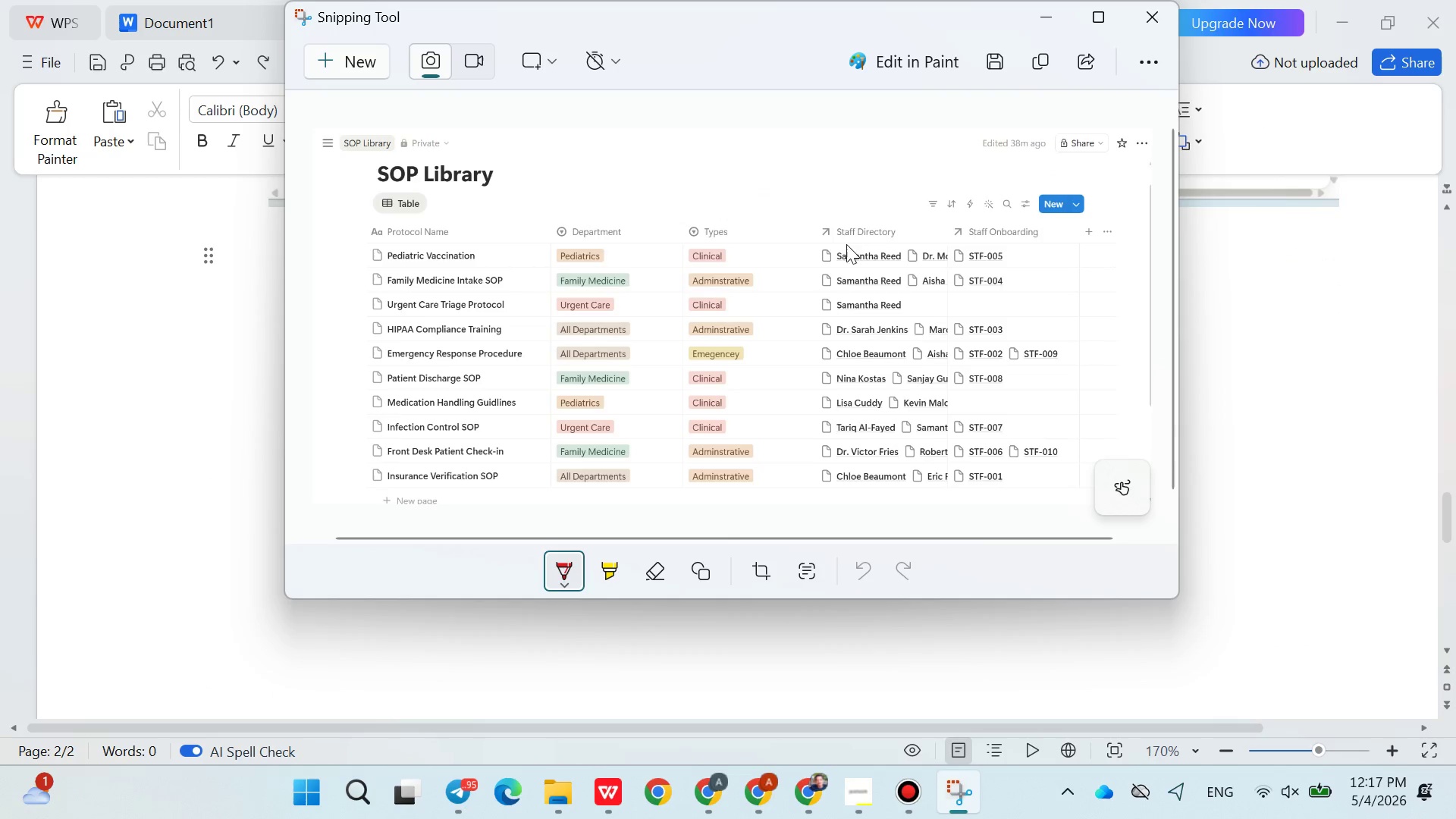 
left_click_drag(start_coordinate=[817, 233], to_coordinate=[811, 234])
 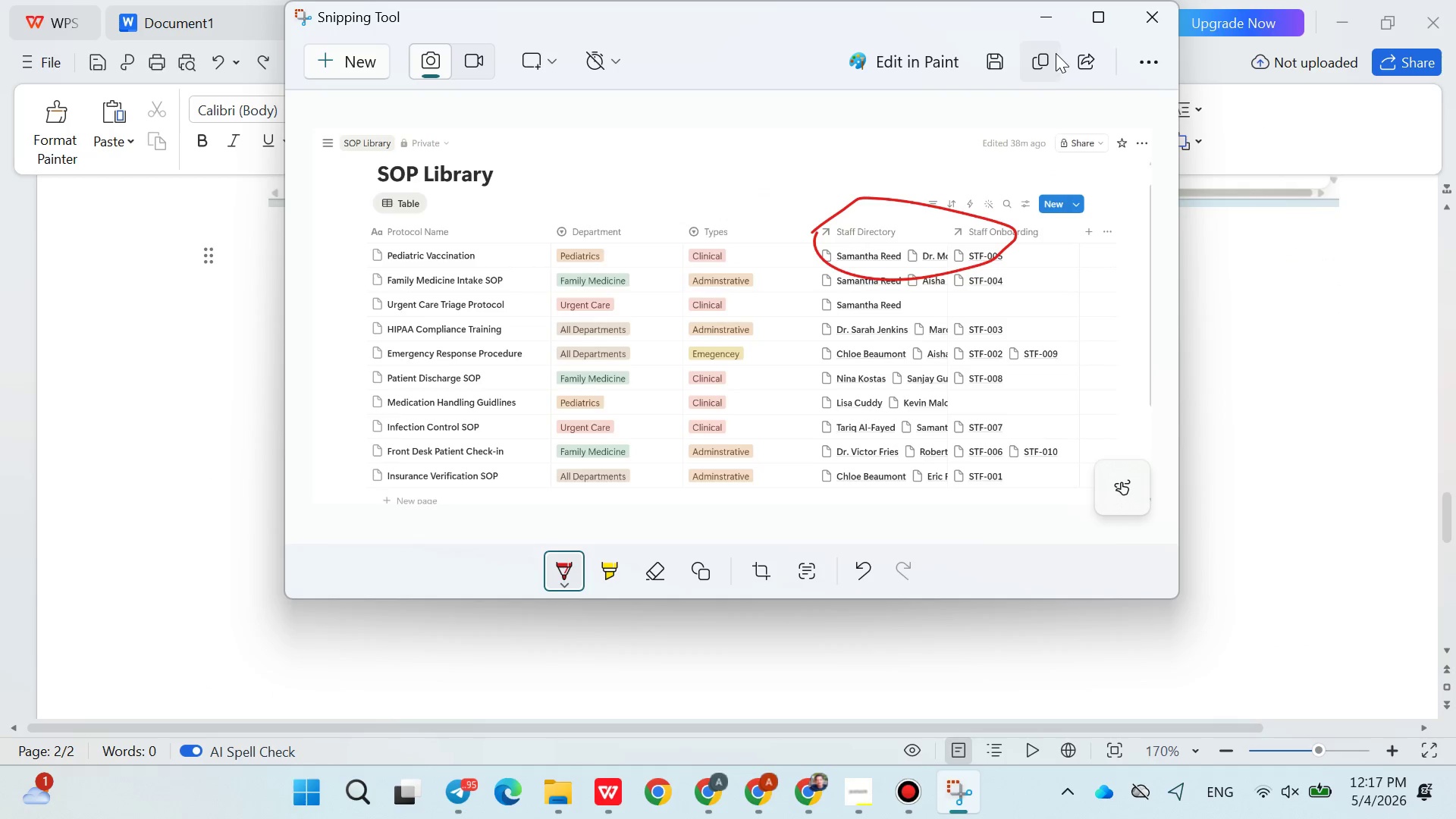 
left_click([1041, 63])
 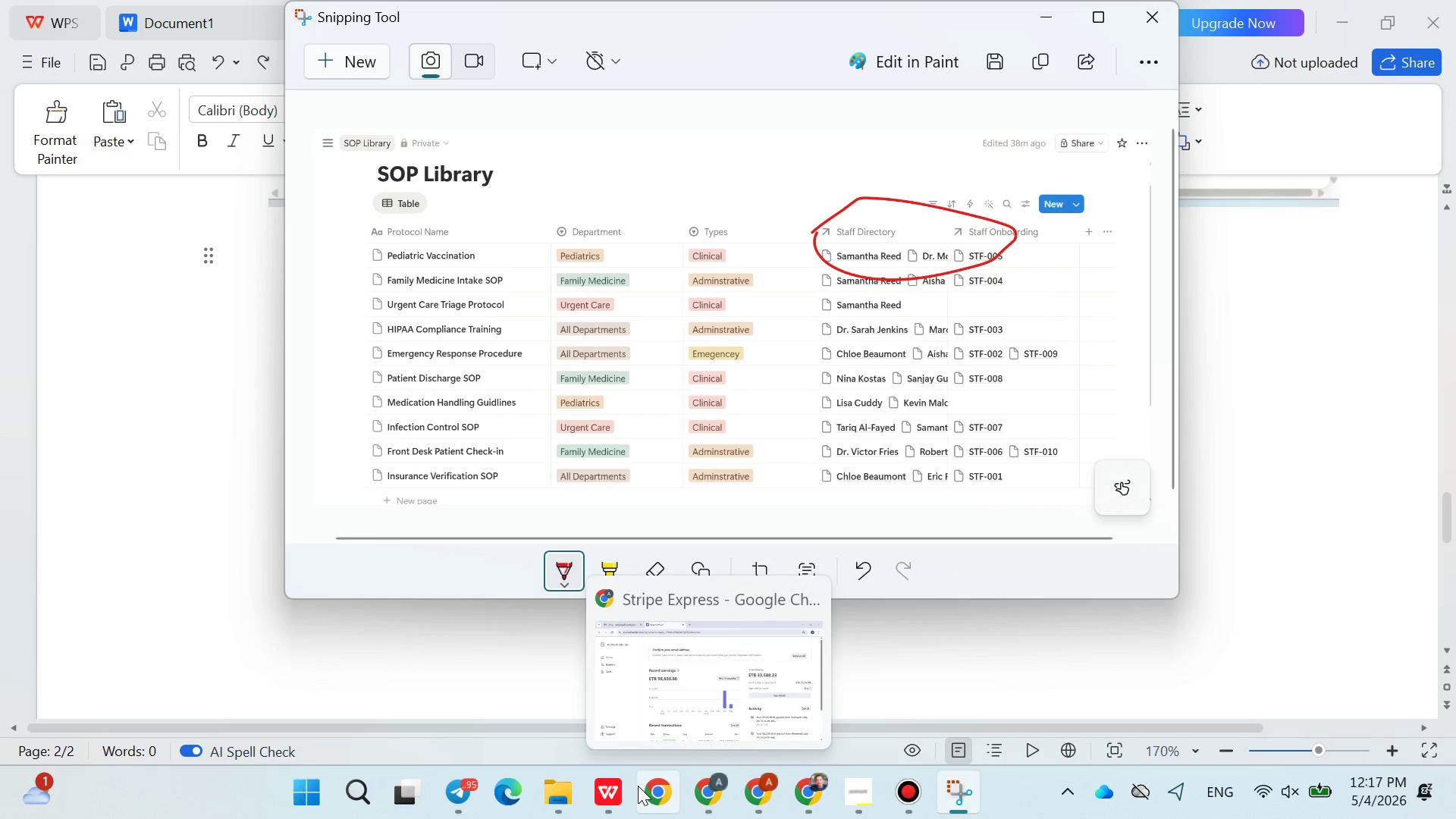 
left_click([617, 794])
 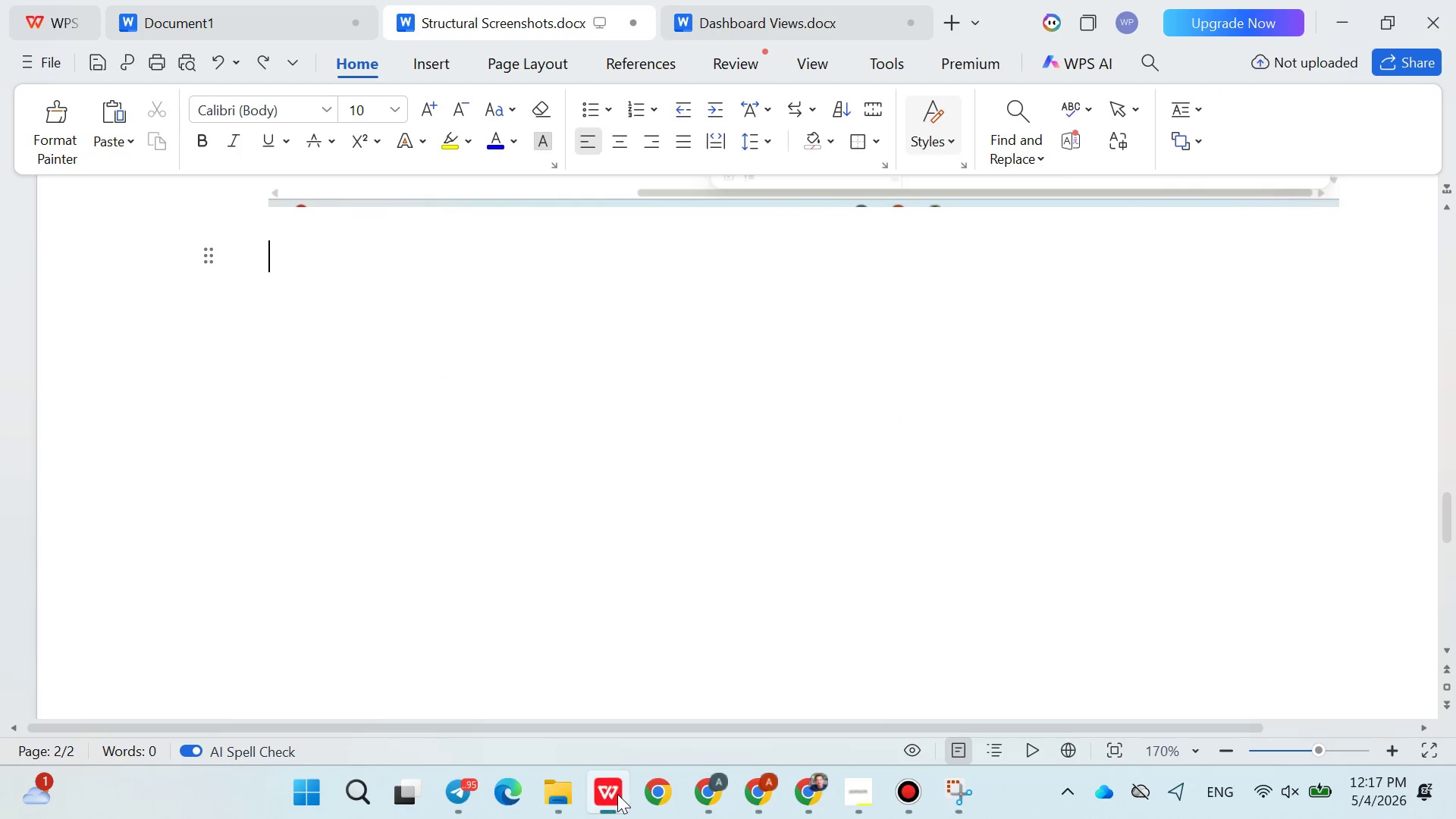 
key(Control+V)
 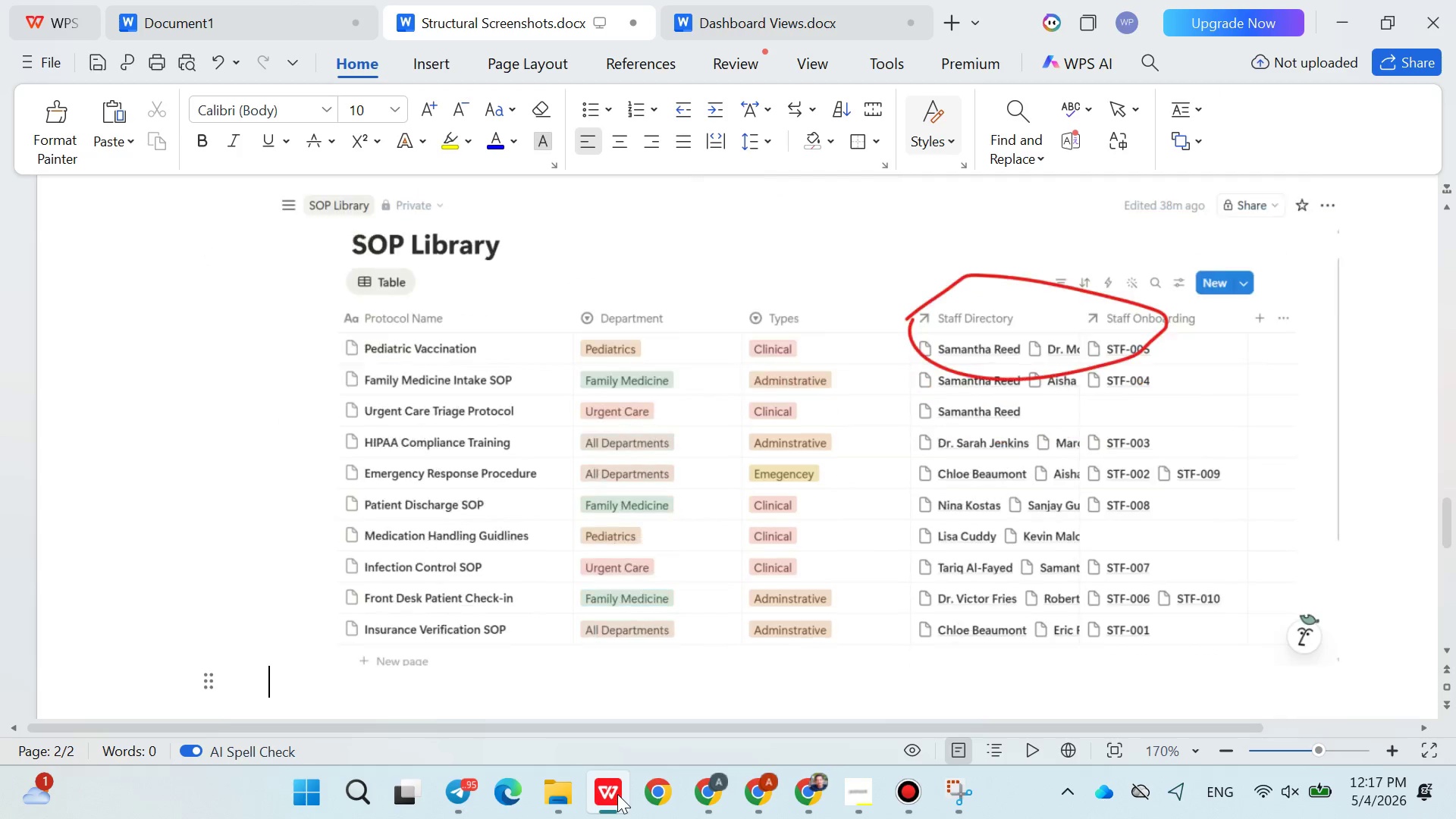 
key(Enter)
 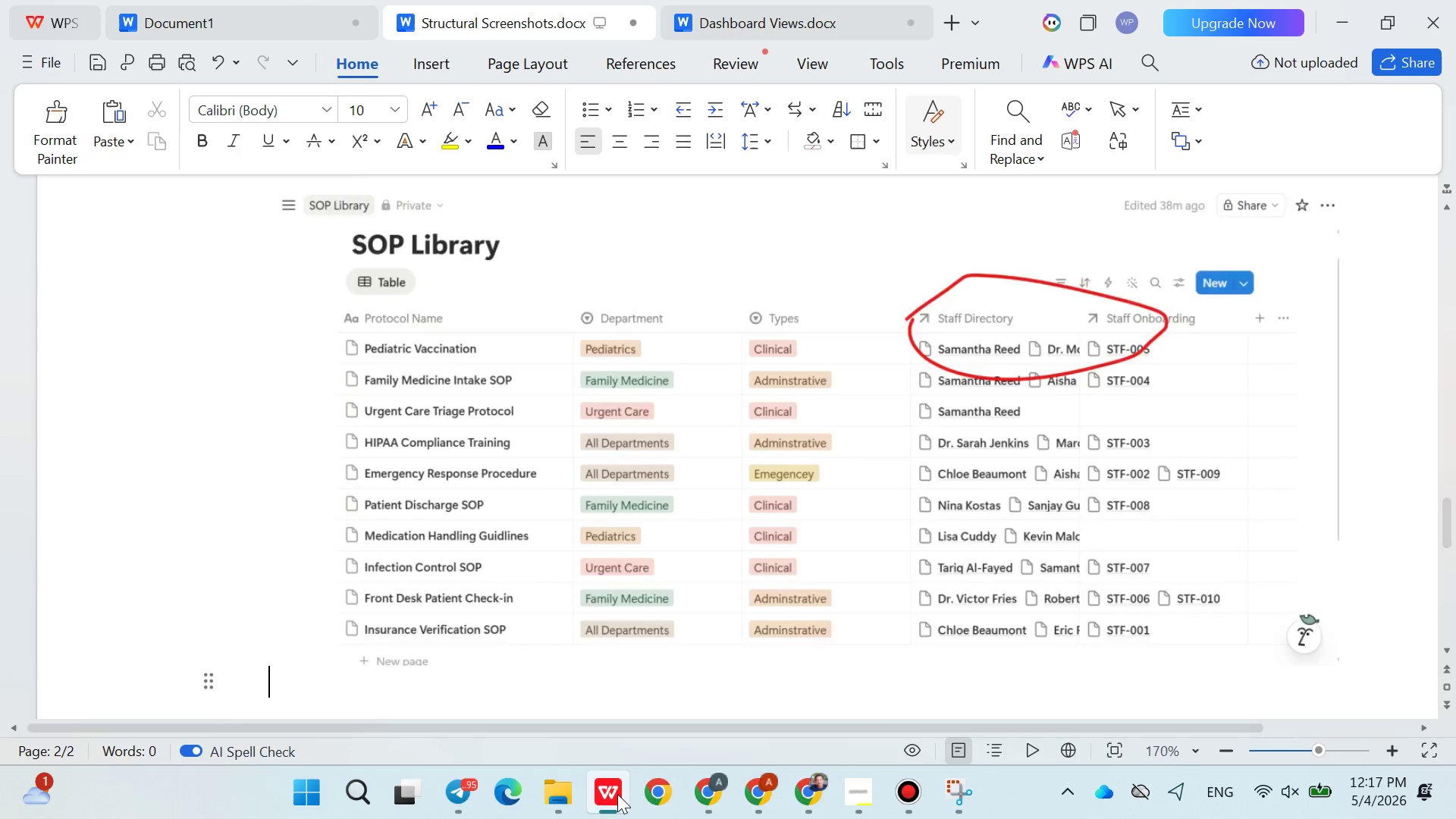 
key(Enter)
 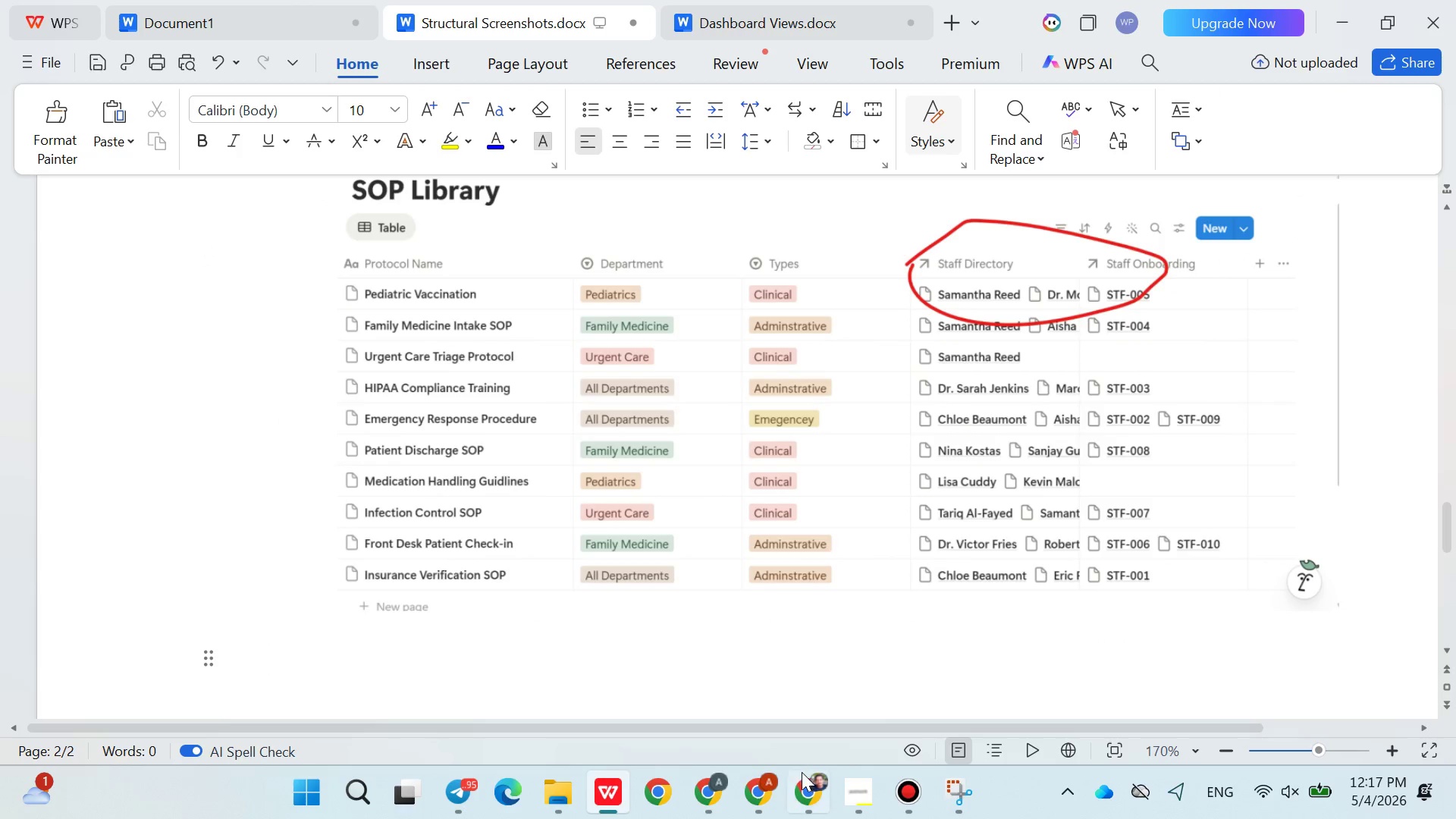 
left_click([775, 793])
 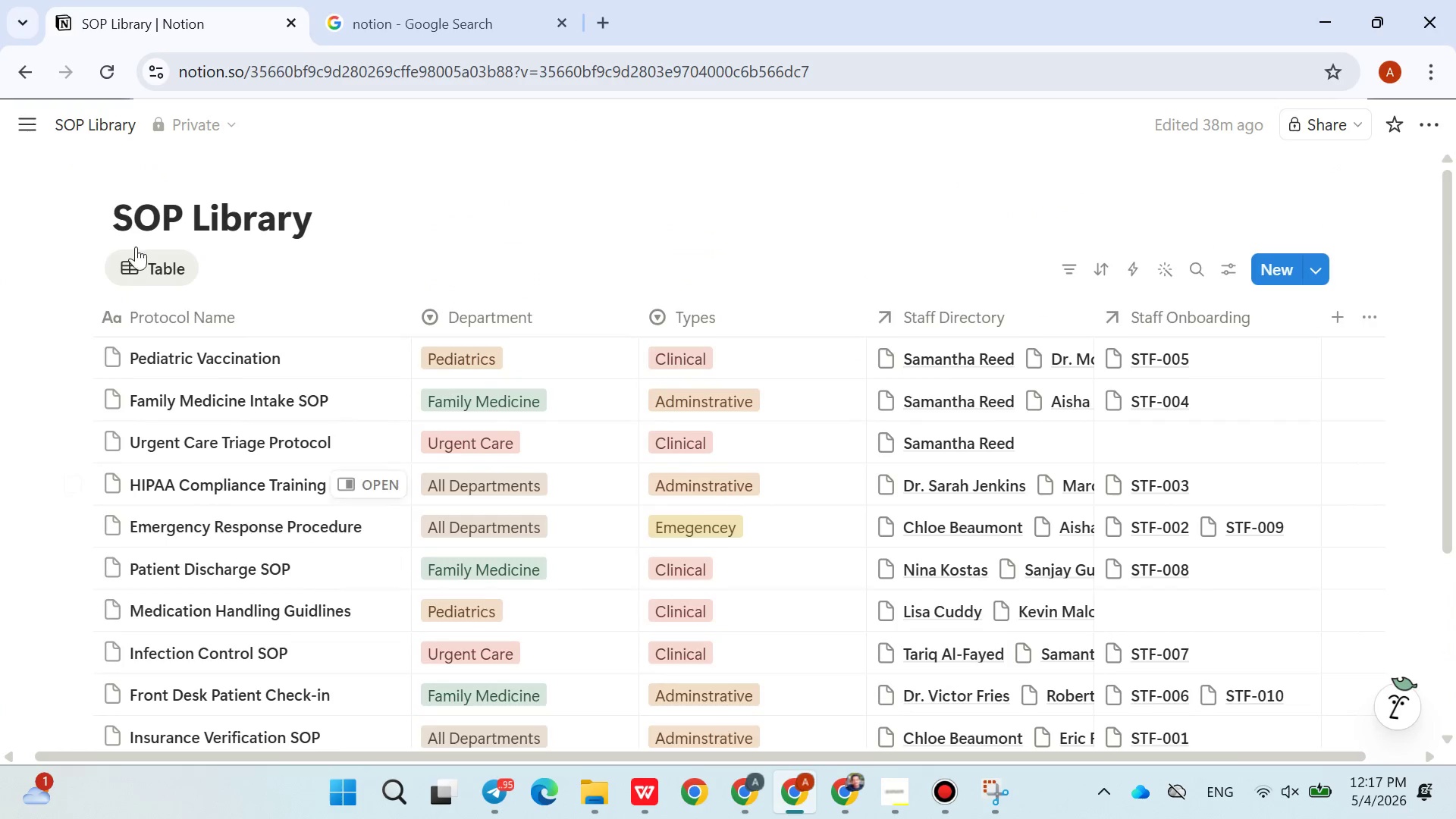 
left_click([16, 110])
 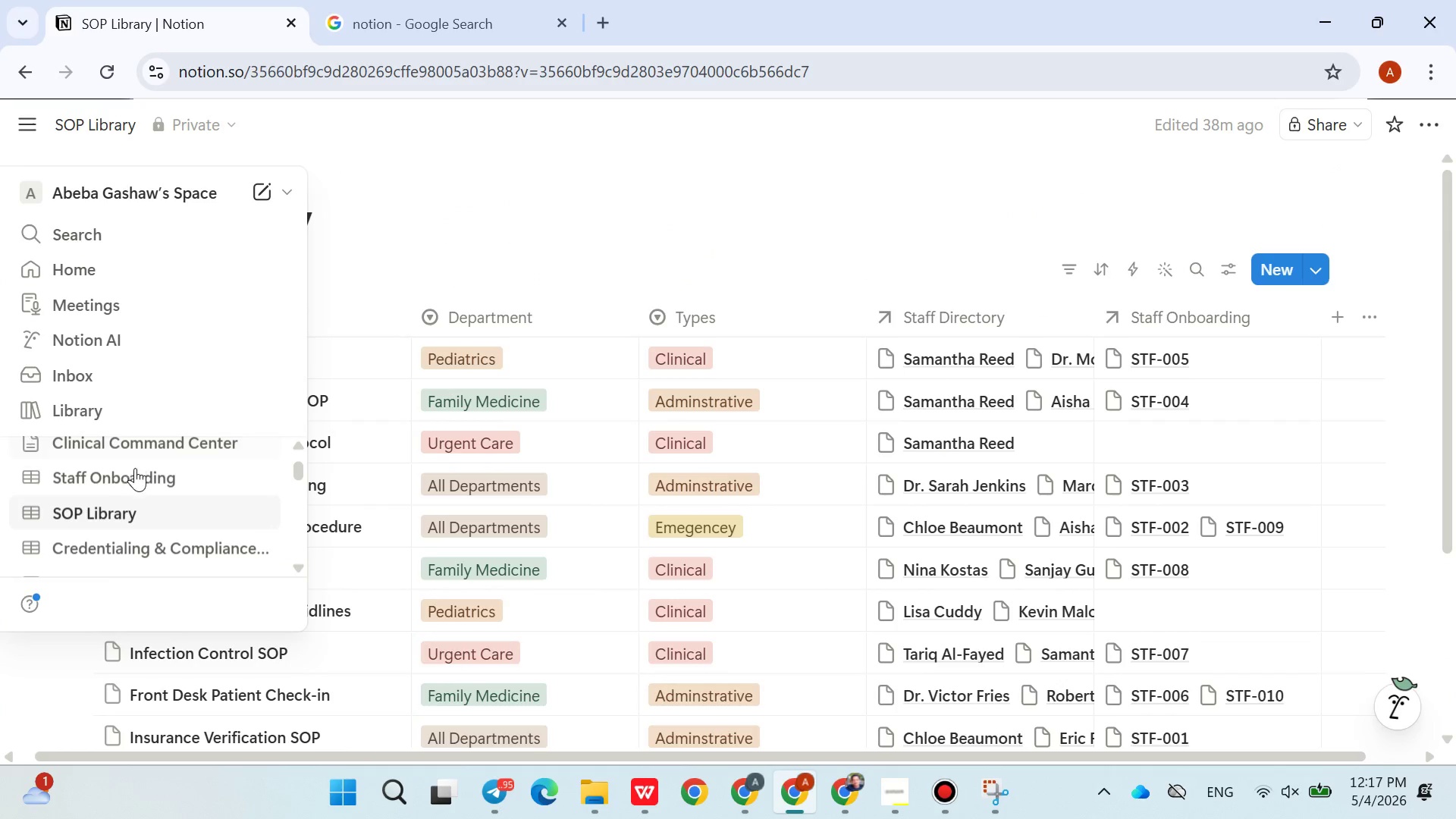 
left_click([135, 468])
 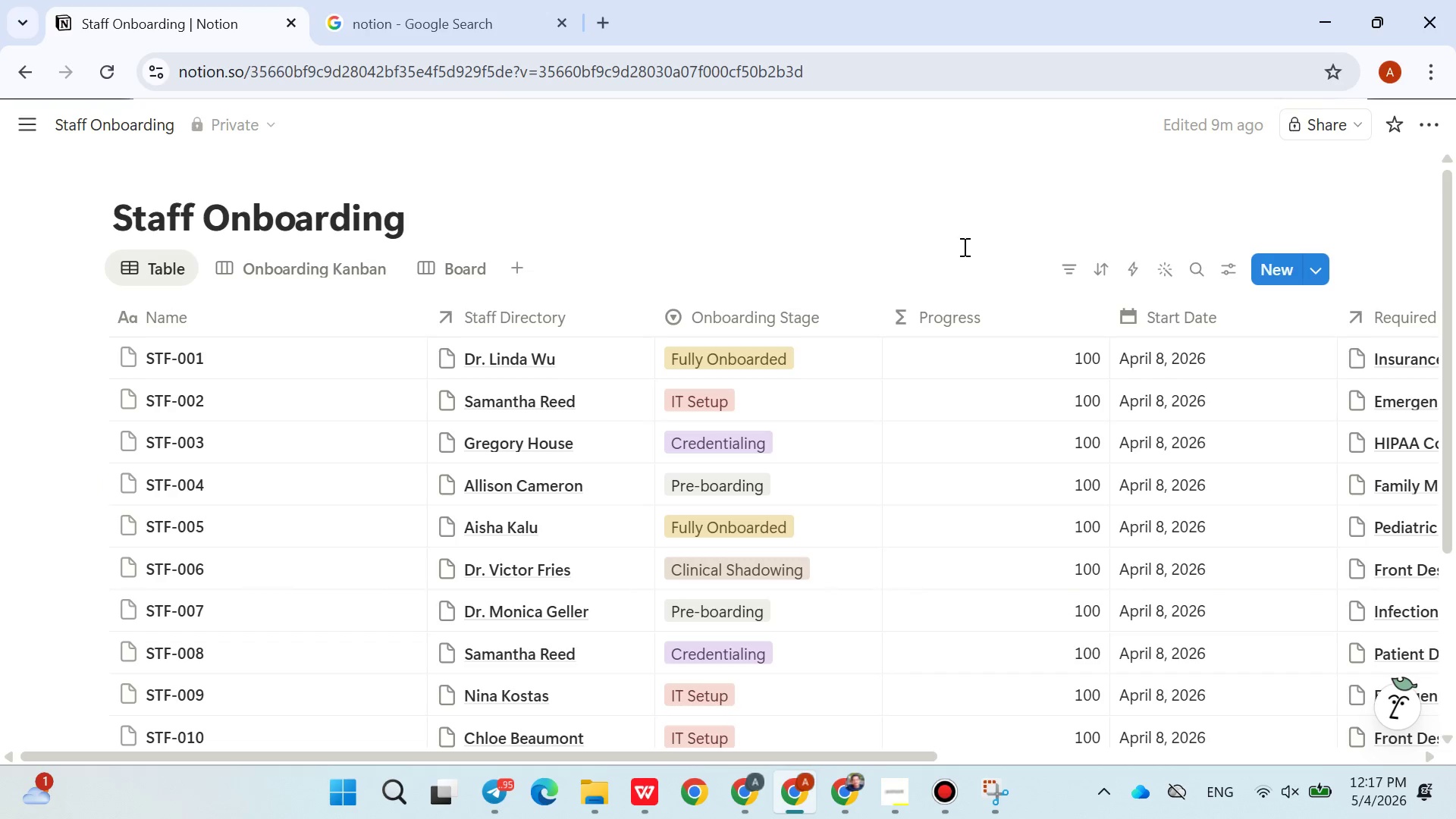 
mouse_move([1250, 404])
 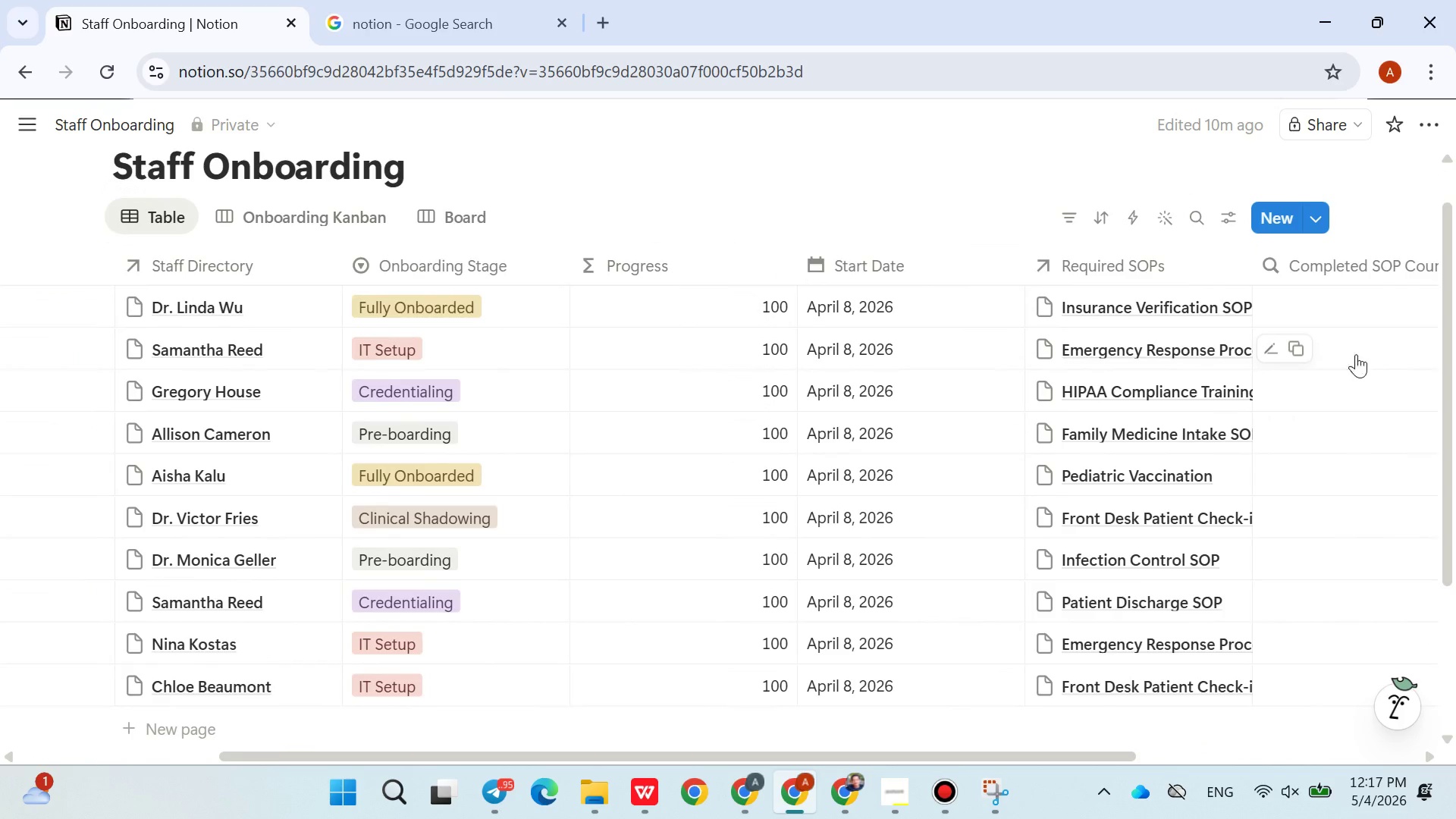 
wait(5.23)
 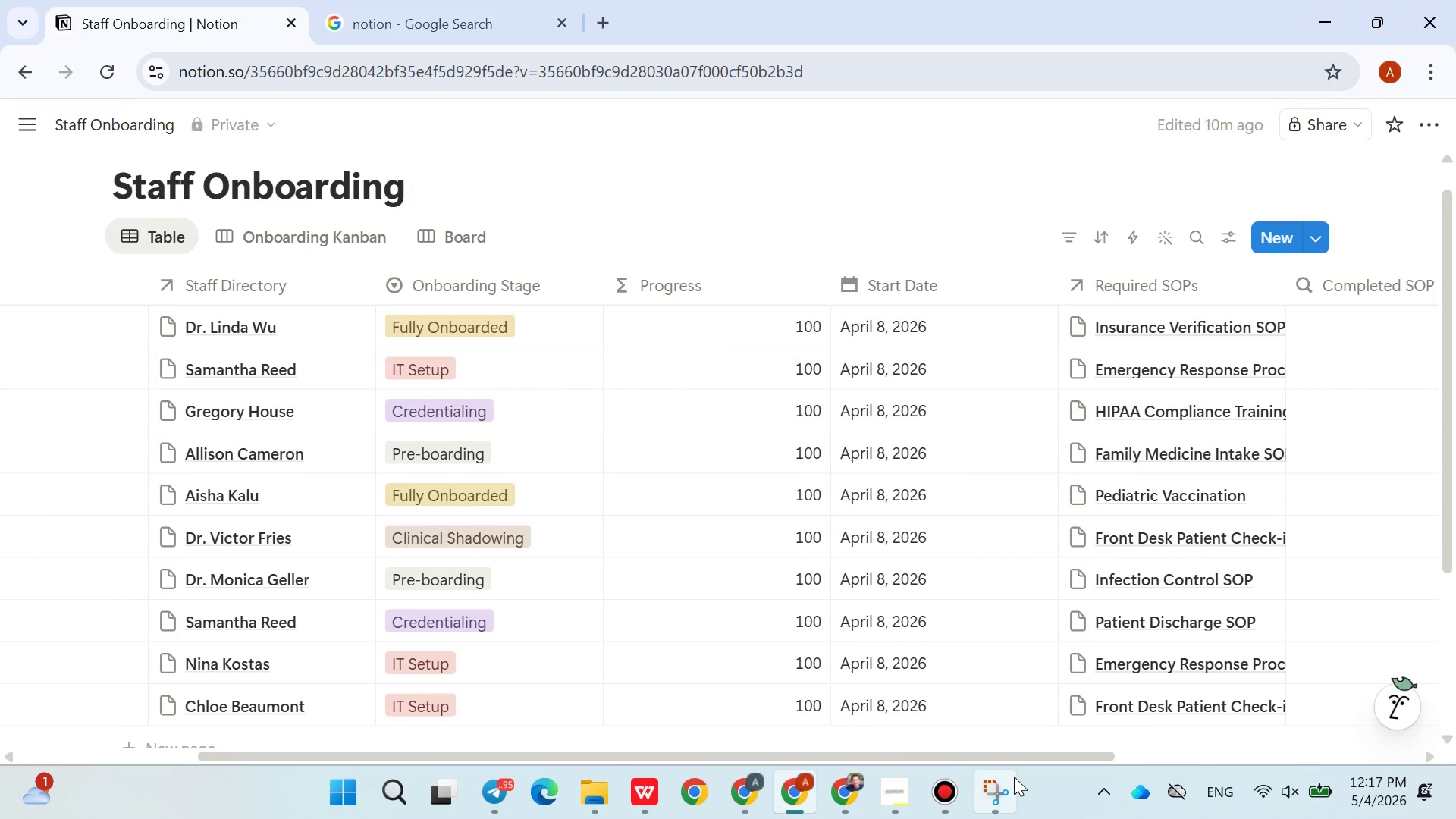 
left_click([999, 790])
 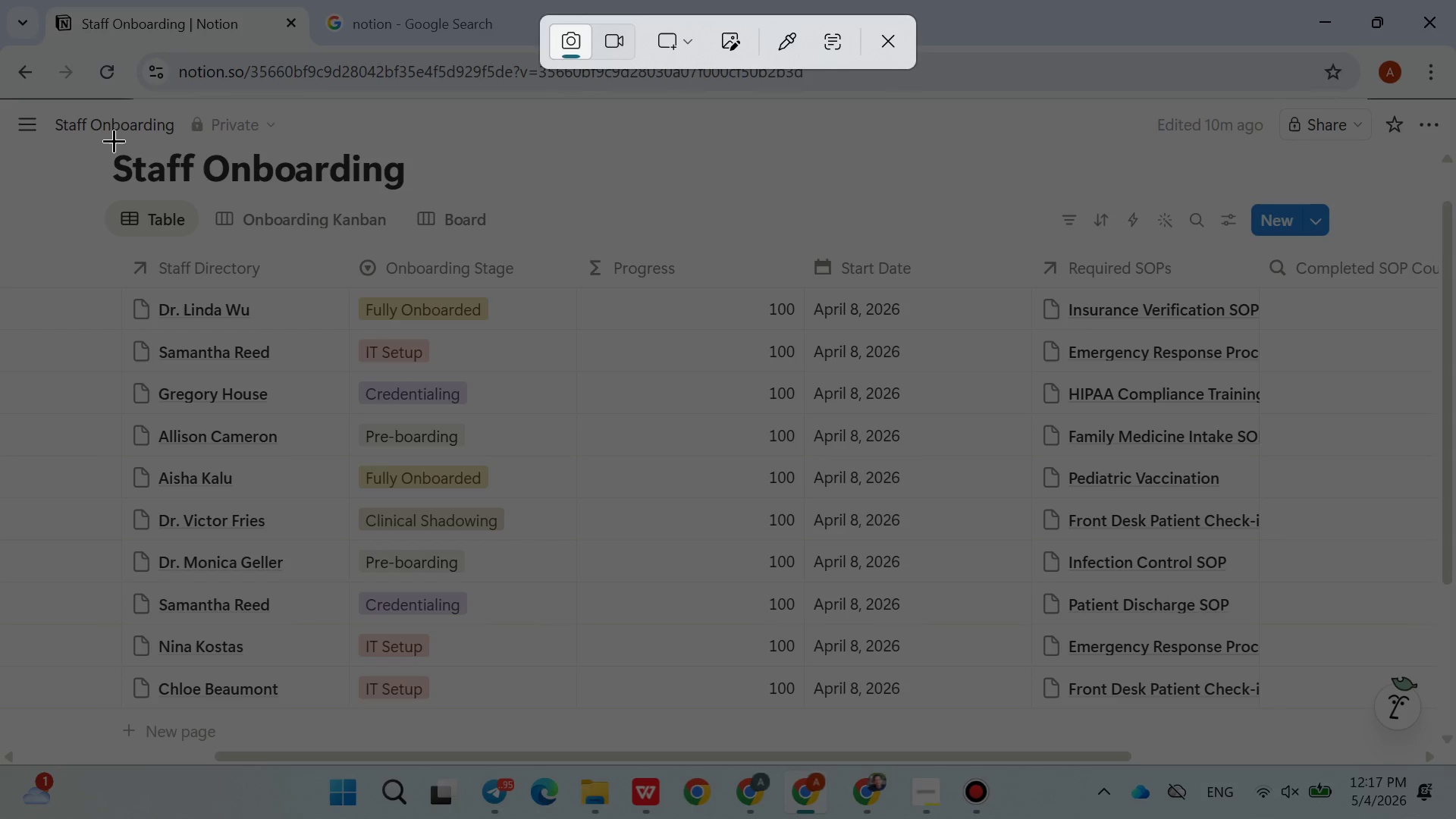 
left_click_drag(start_coordinate=[0, 111], to_coordinate=[1454, 739])
 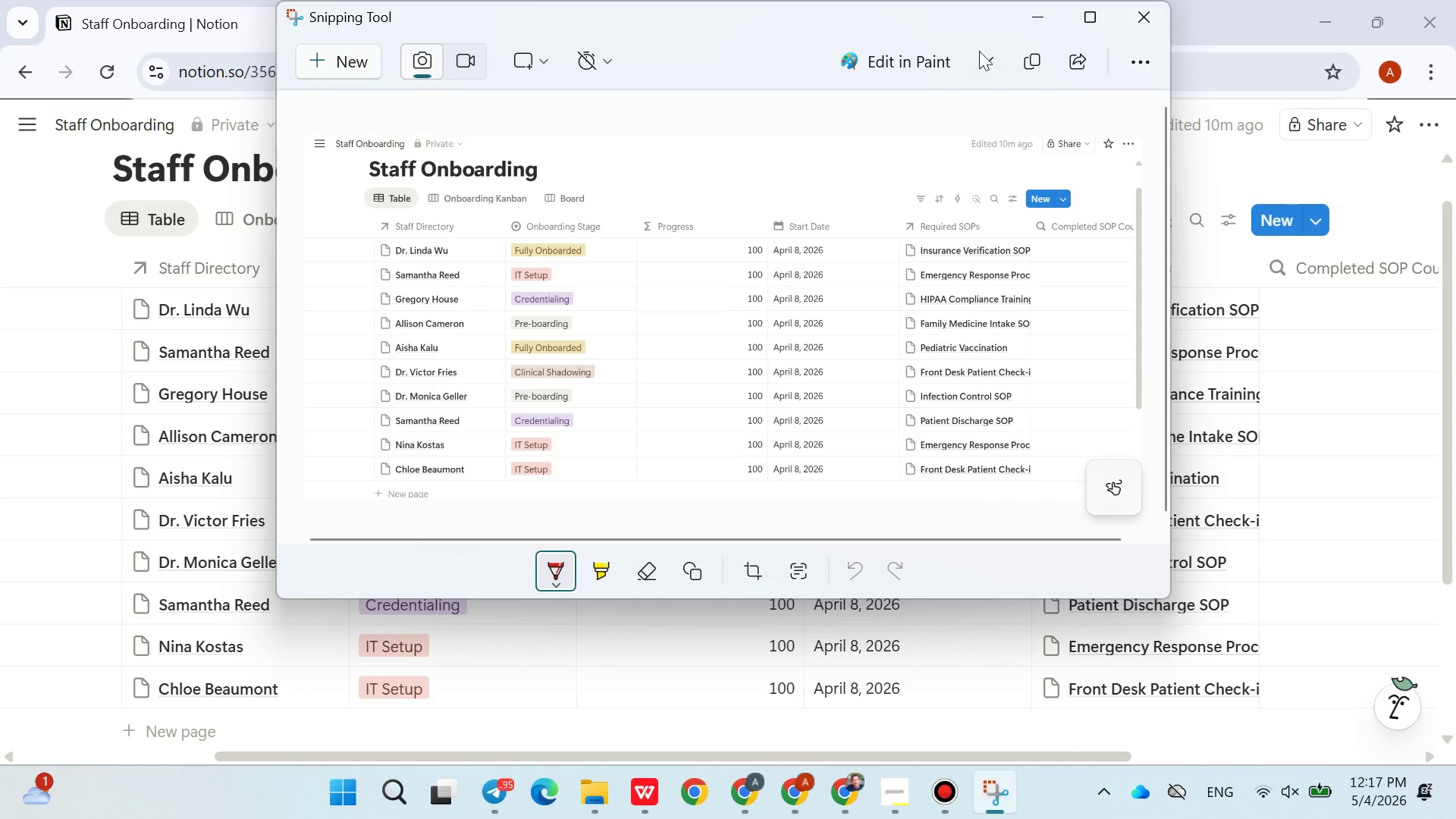 
left_click([1021, 64])
 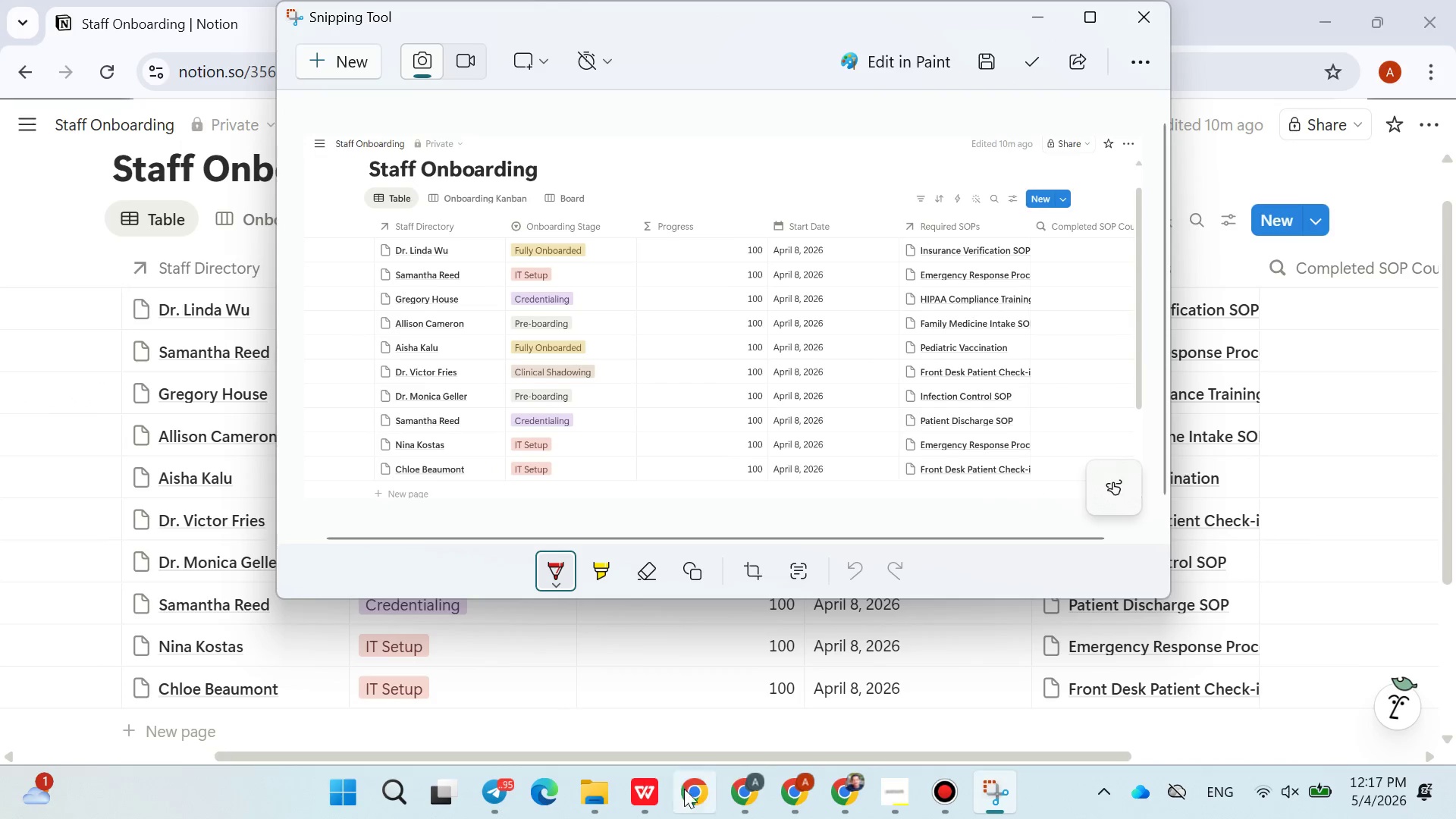 
left_click([638, 797])
 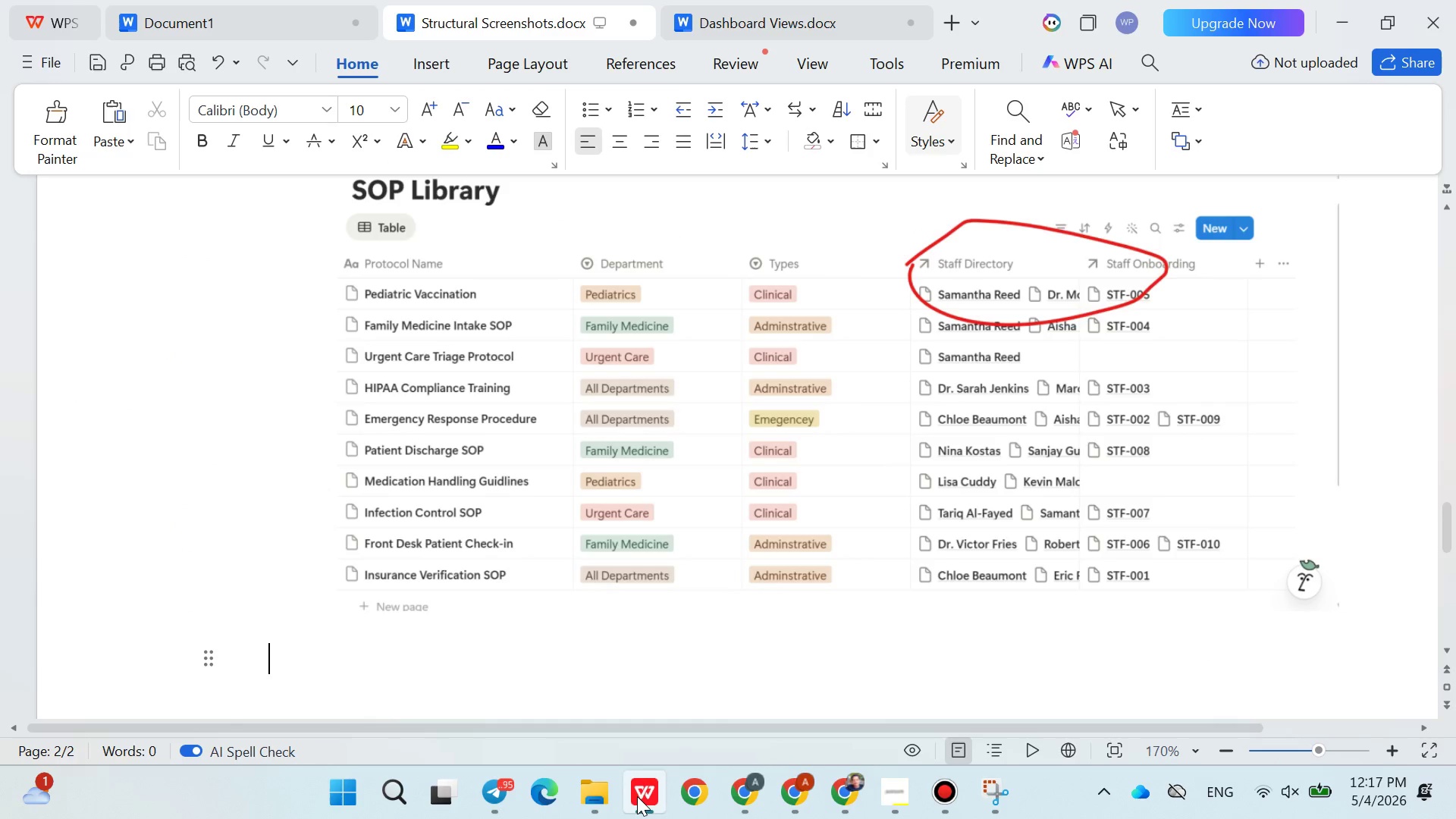 
key(Enter)
 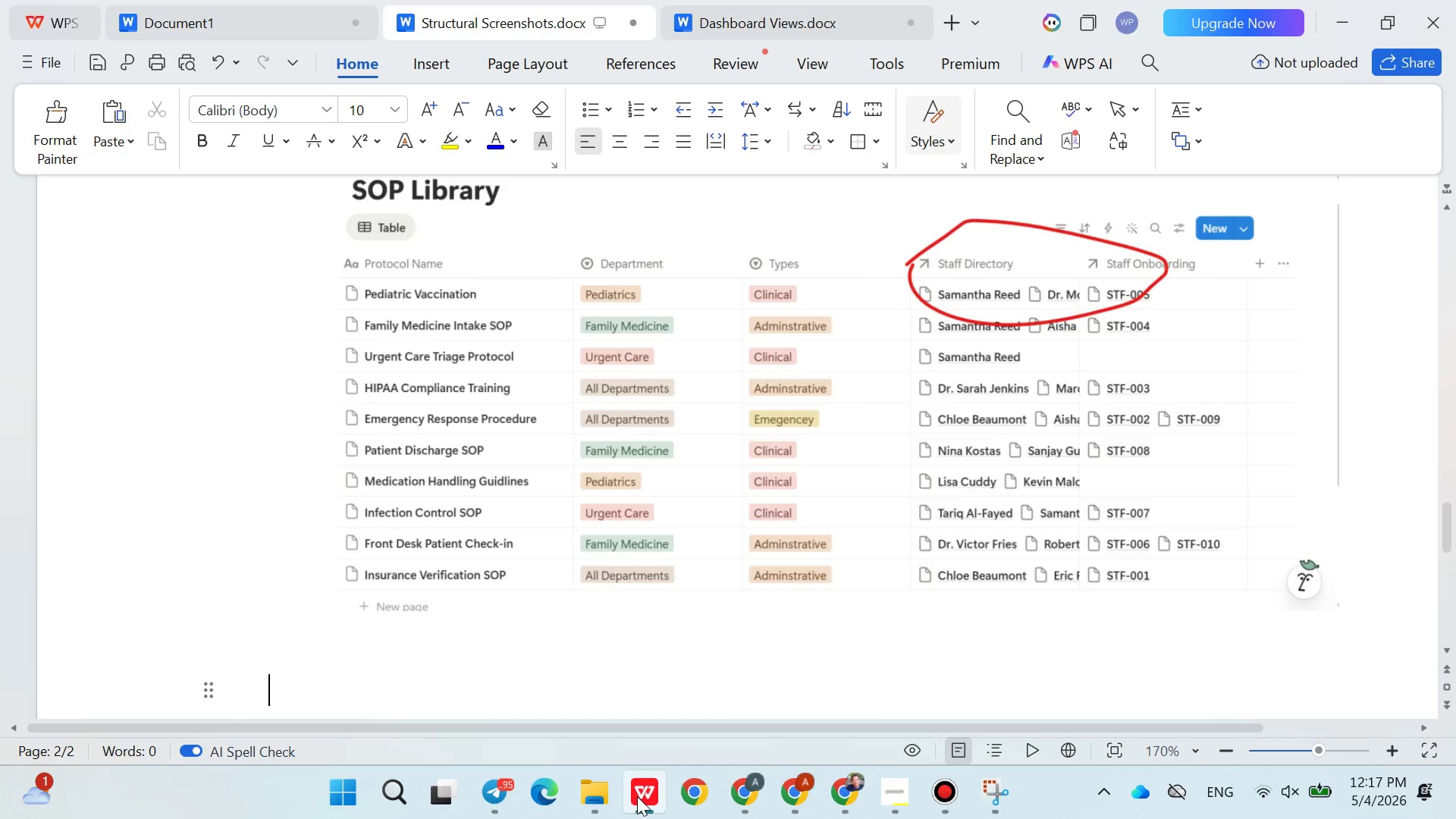 
key(Control+ControlLeft)
 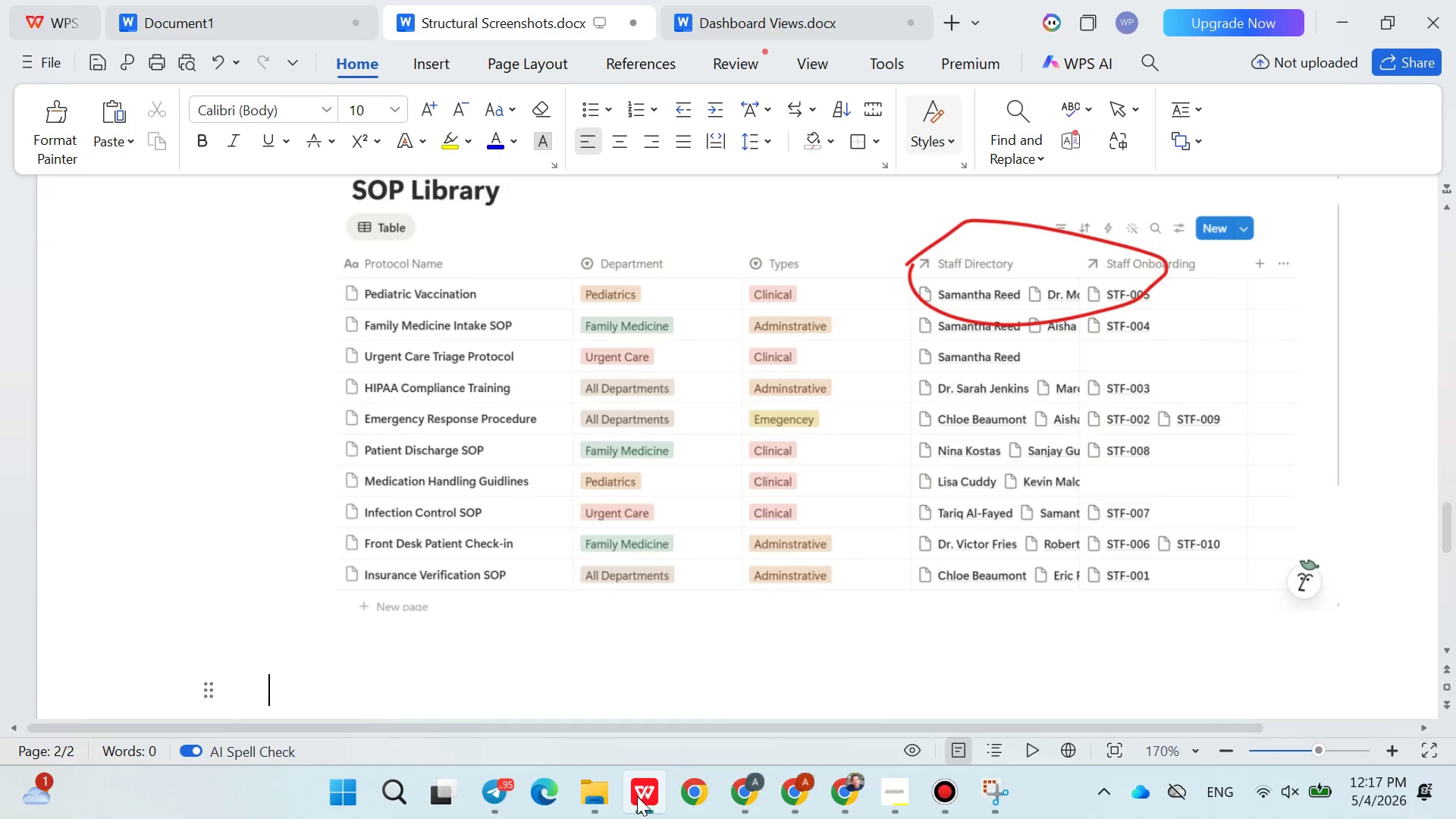 
key(Control+V)
 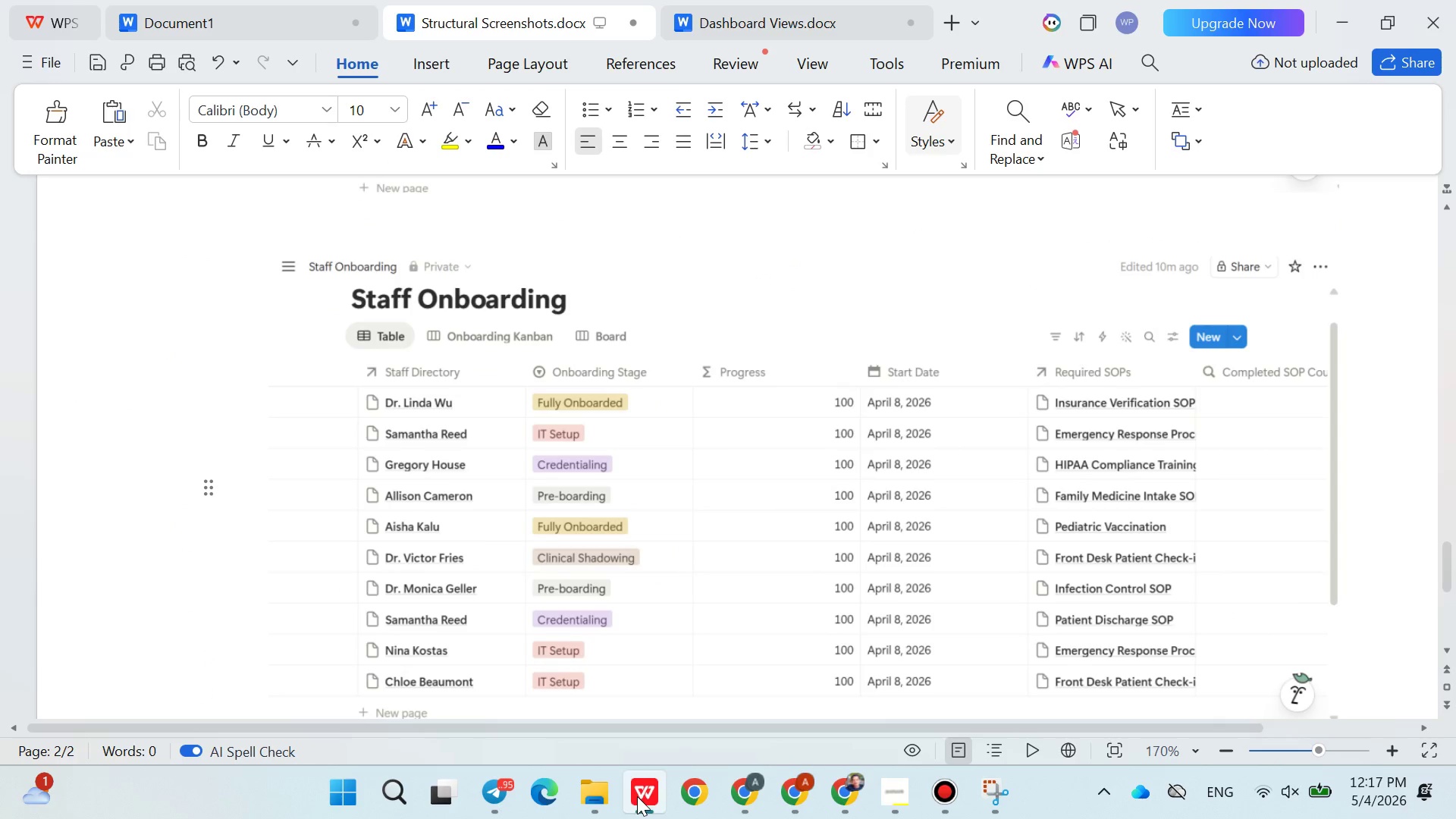 
key(Enter)
 